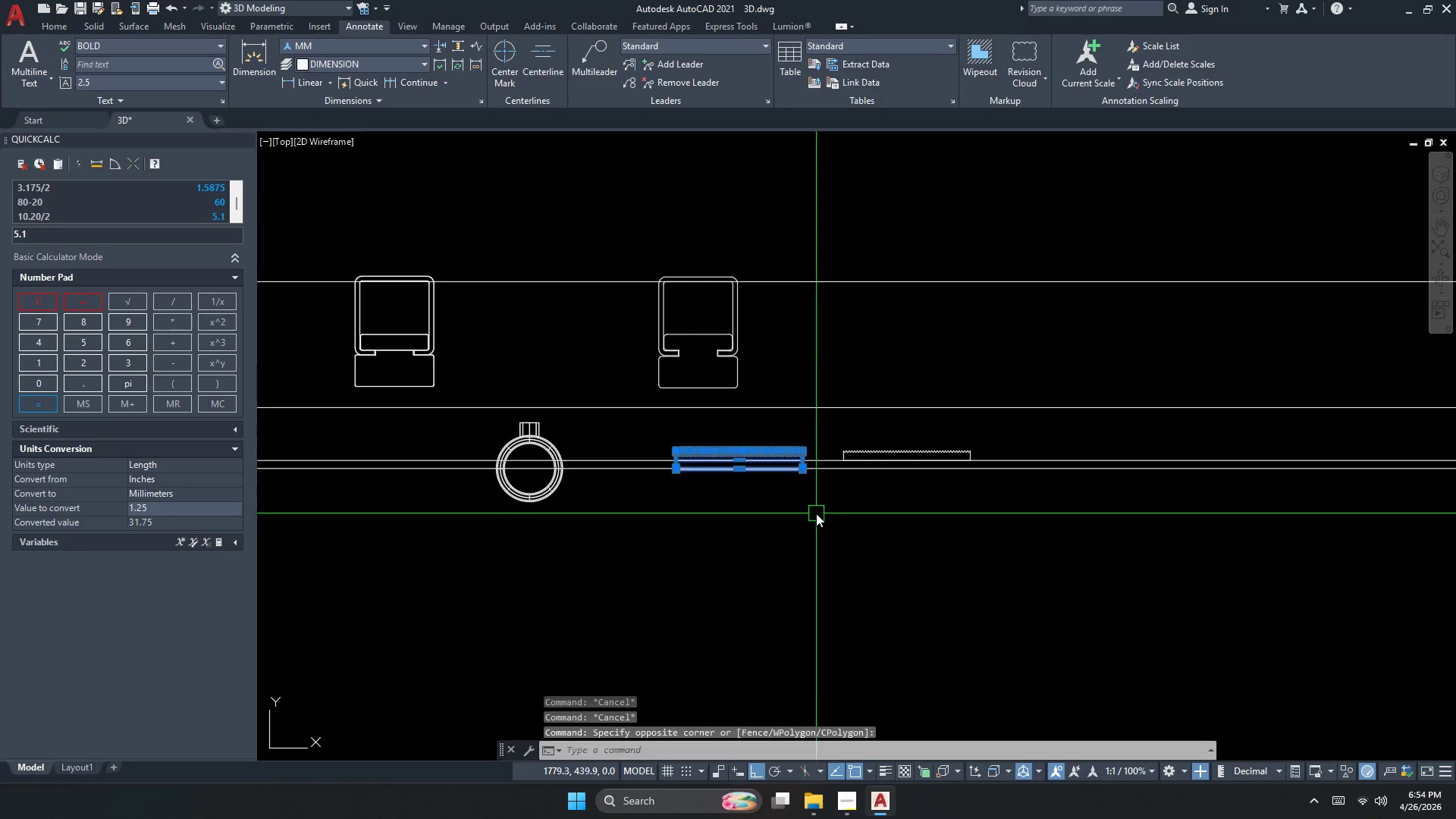 
key(M)
 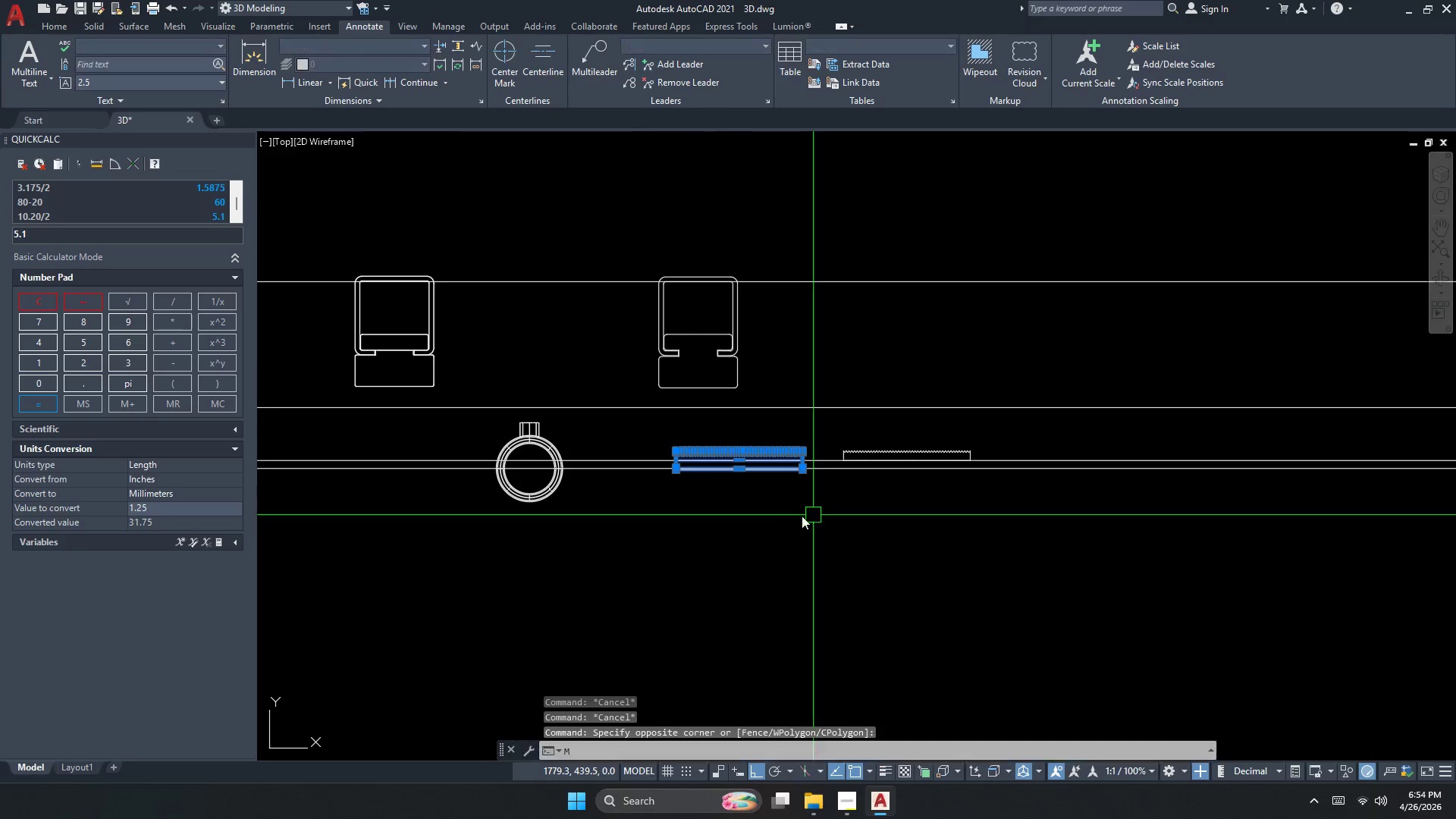 
key(Space)
 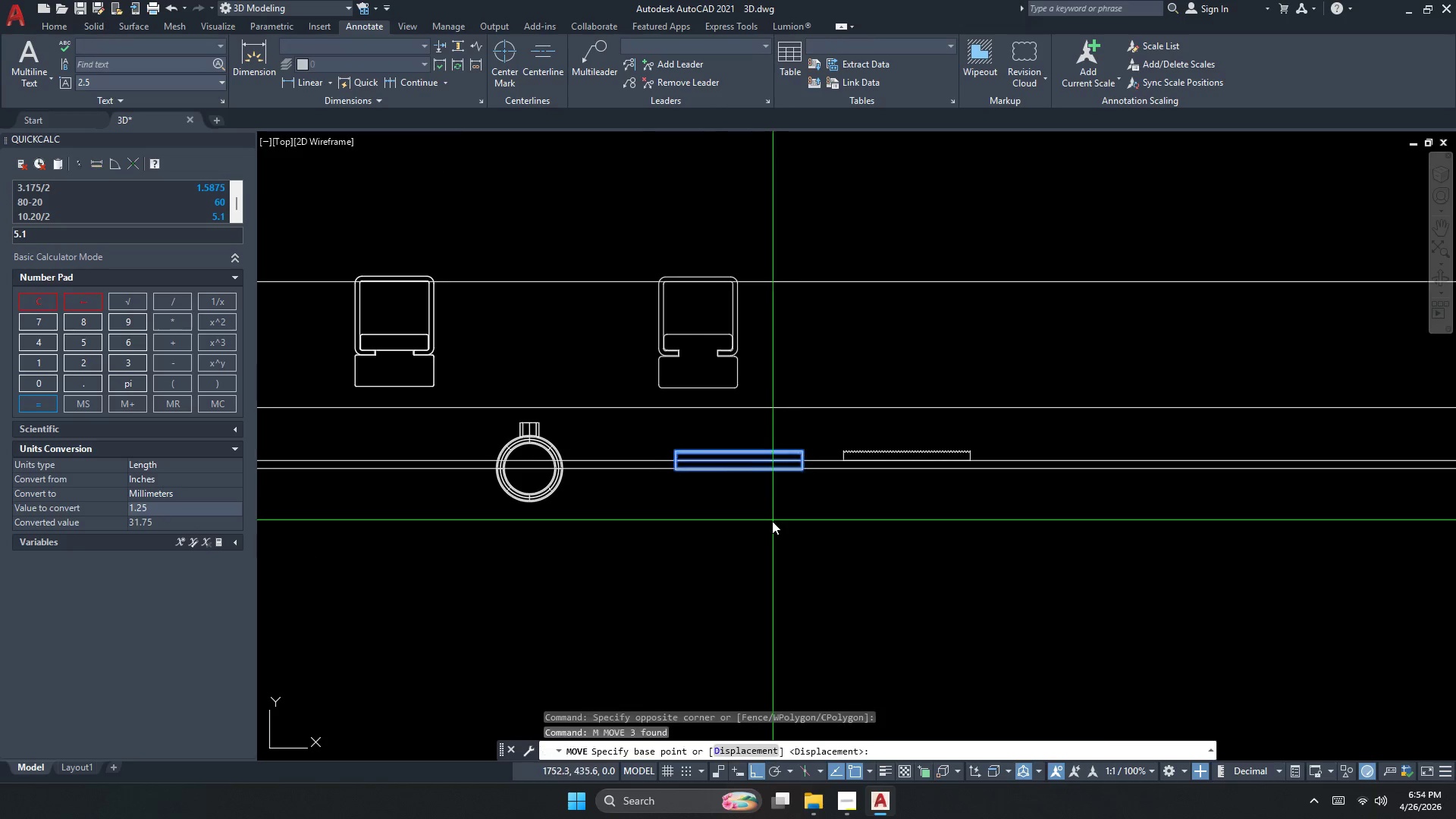 
left_click_drag(start_coordinate=[772, 521], to_coordinate=[878, 526])
 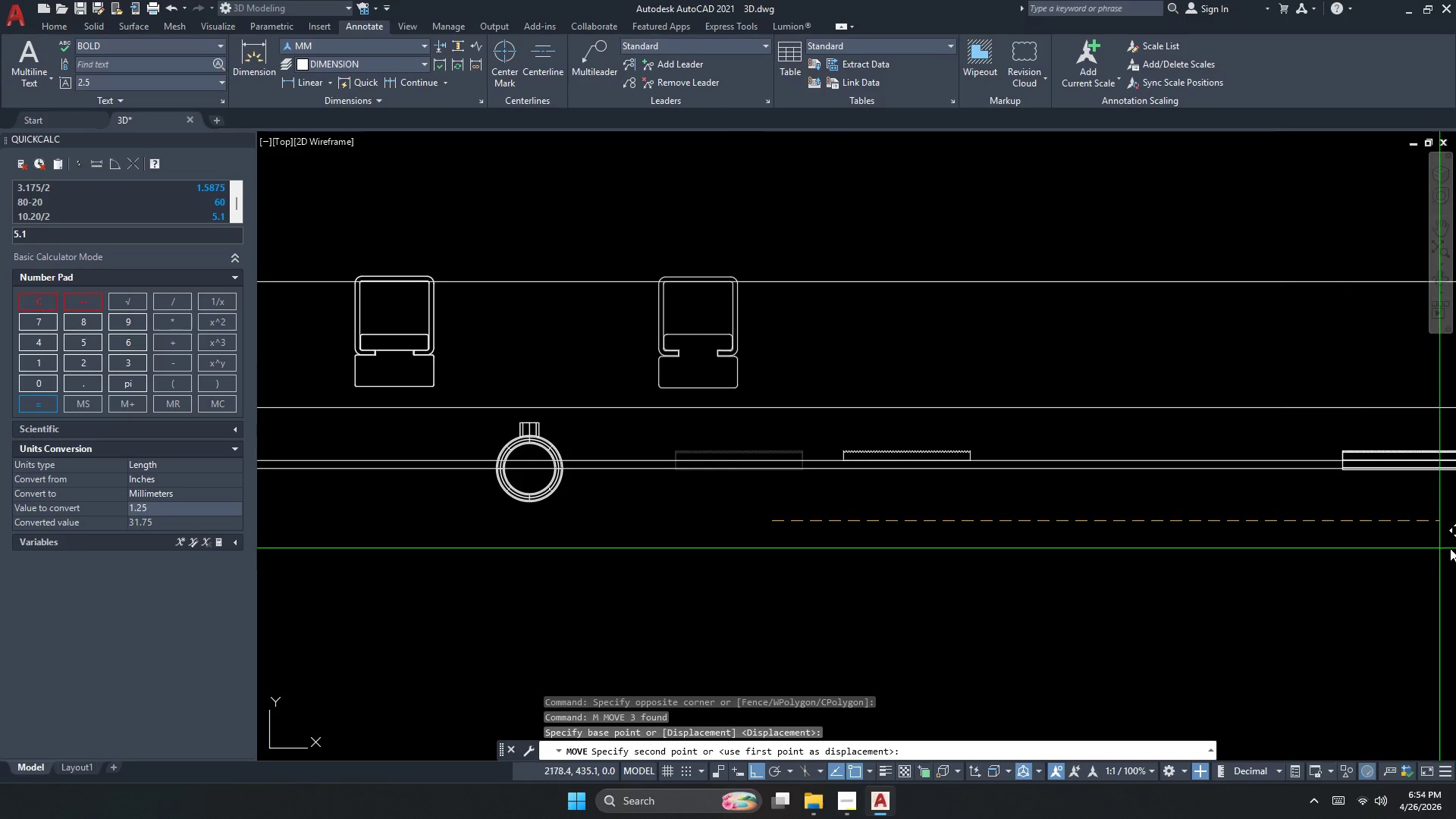 
left_click([1449, 548])
 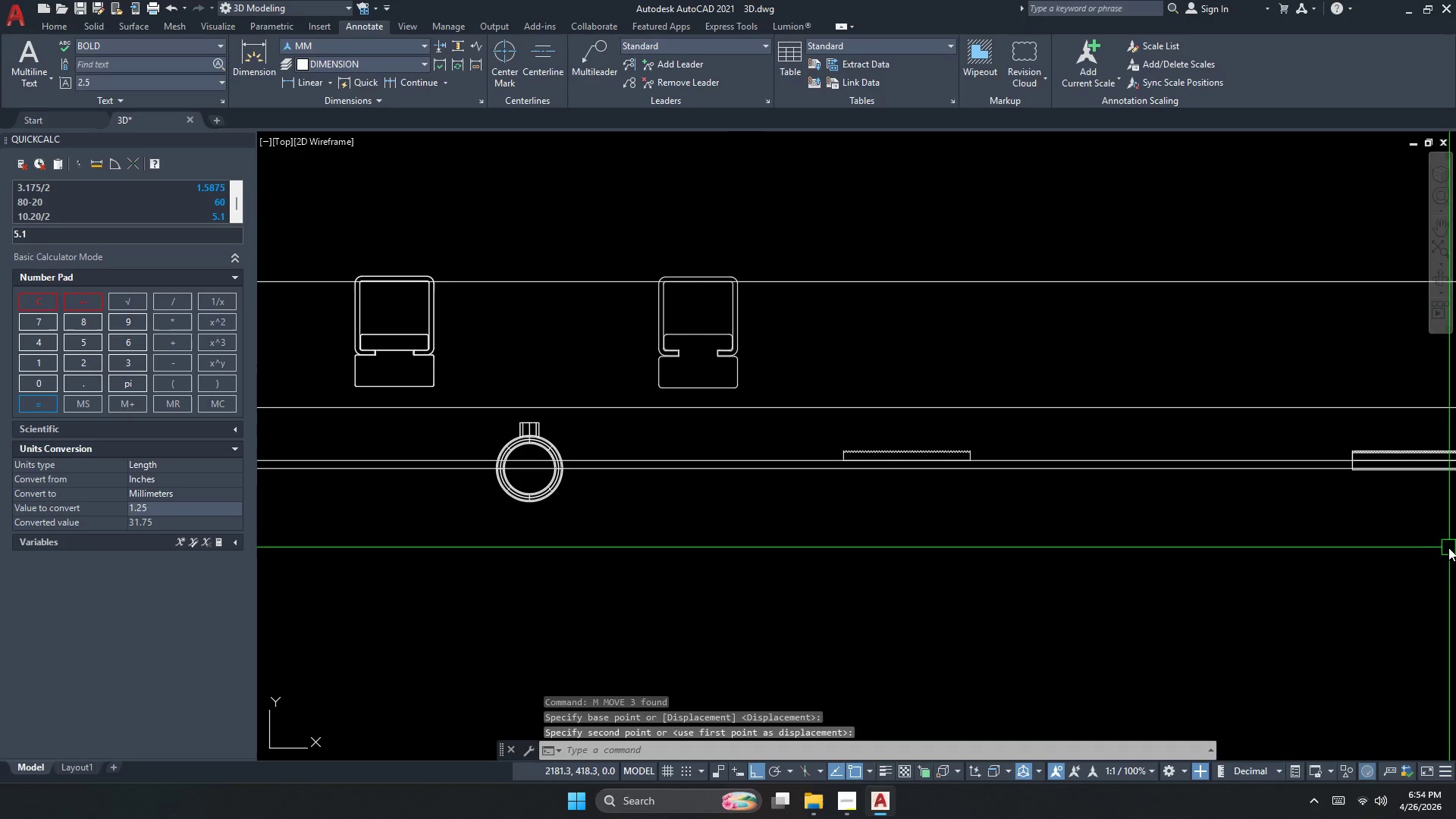 
key(Escape)
 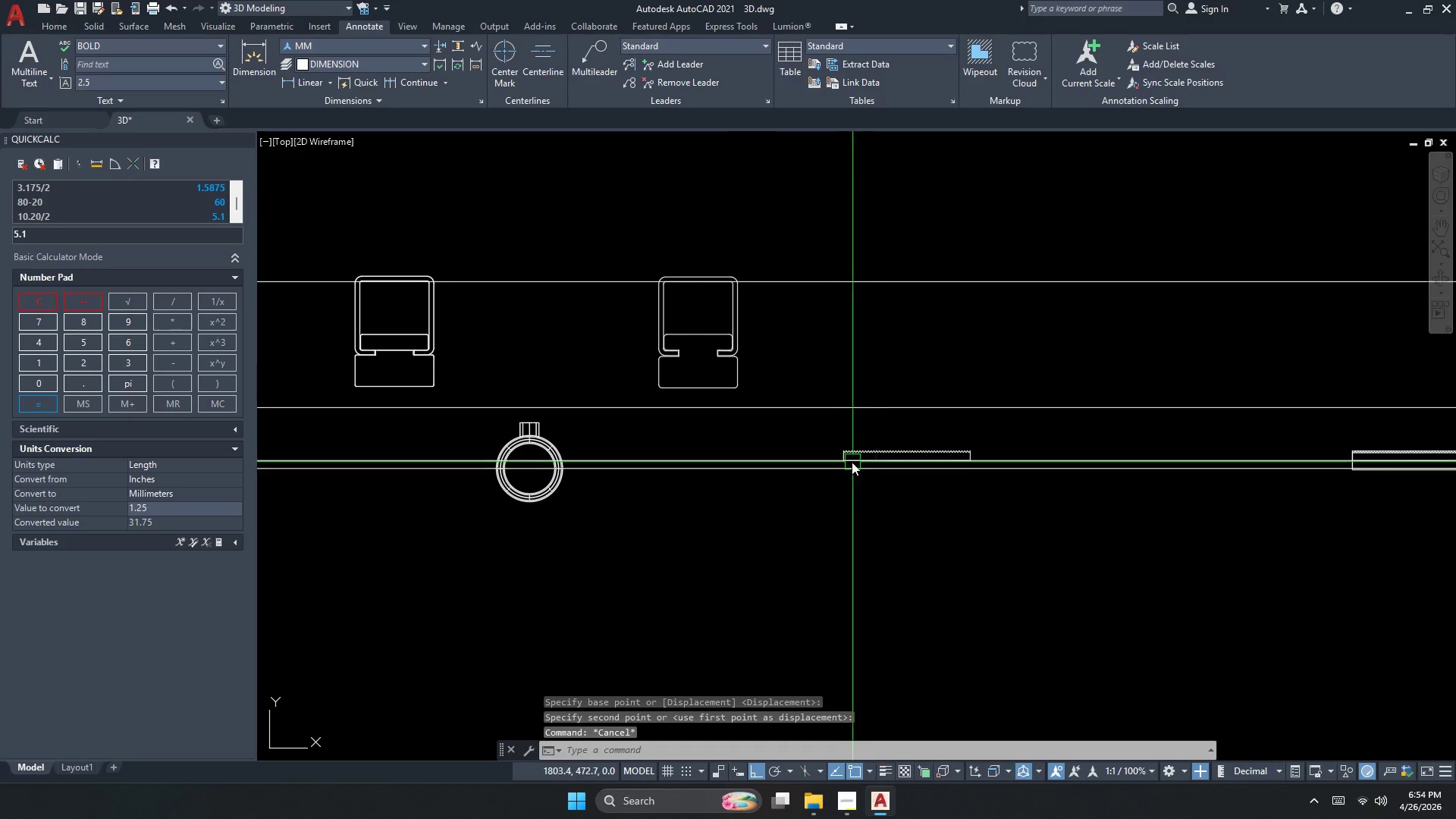 
left_click([854, 448])
 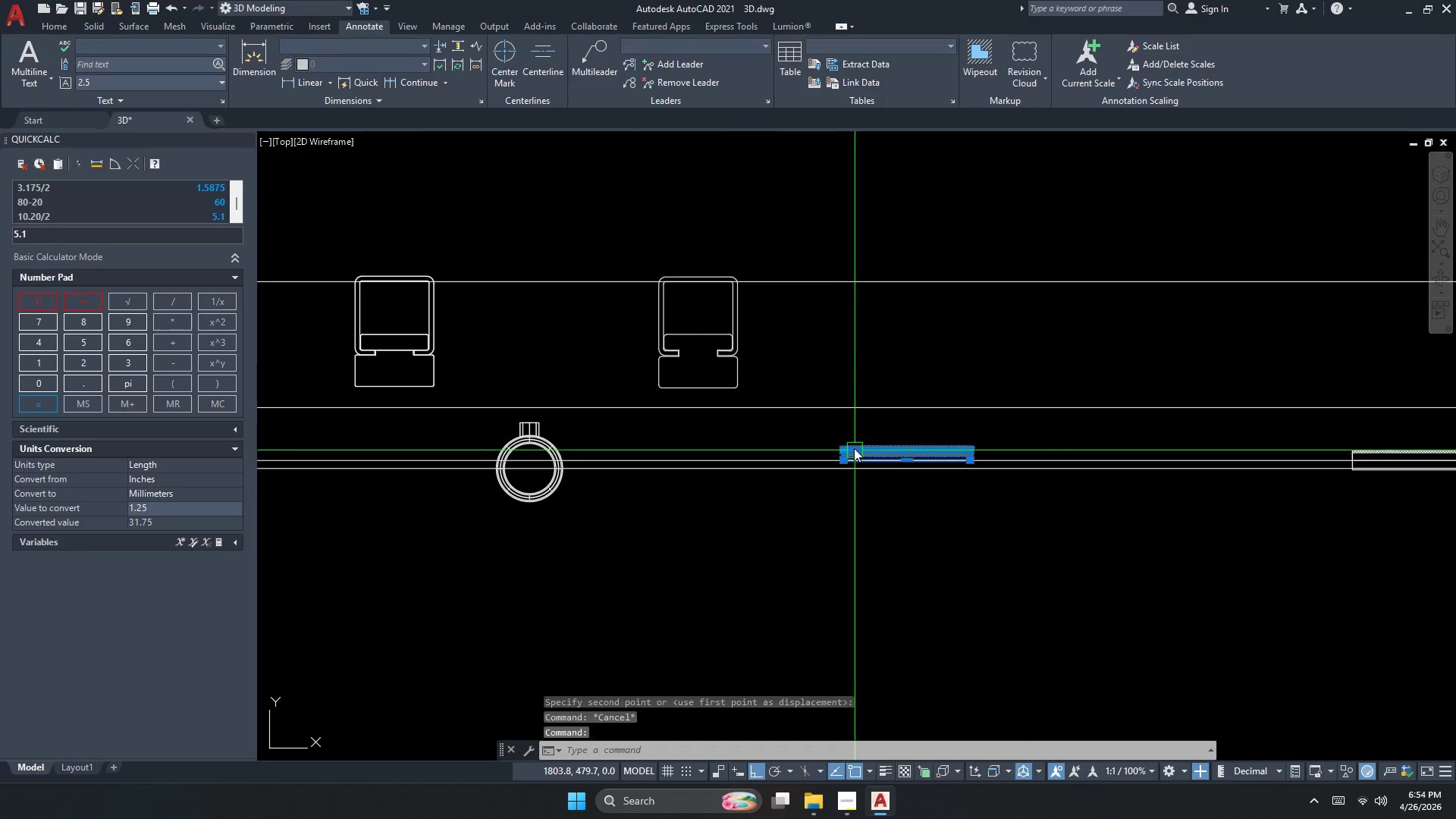 
key(M)
 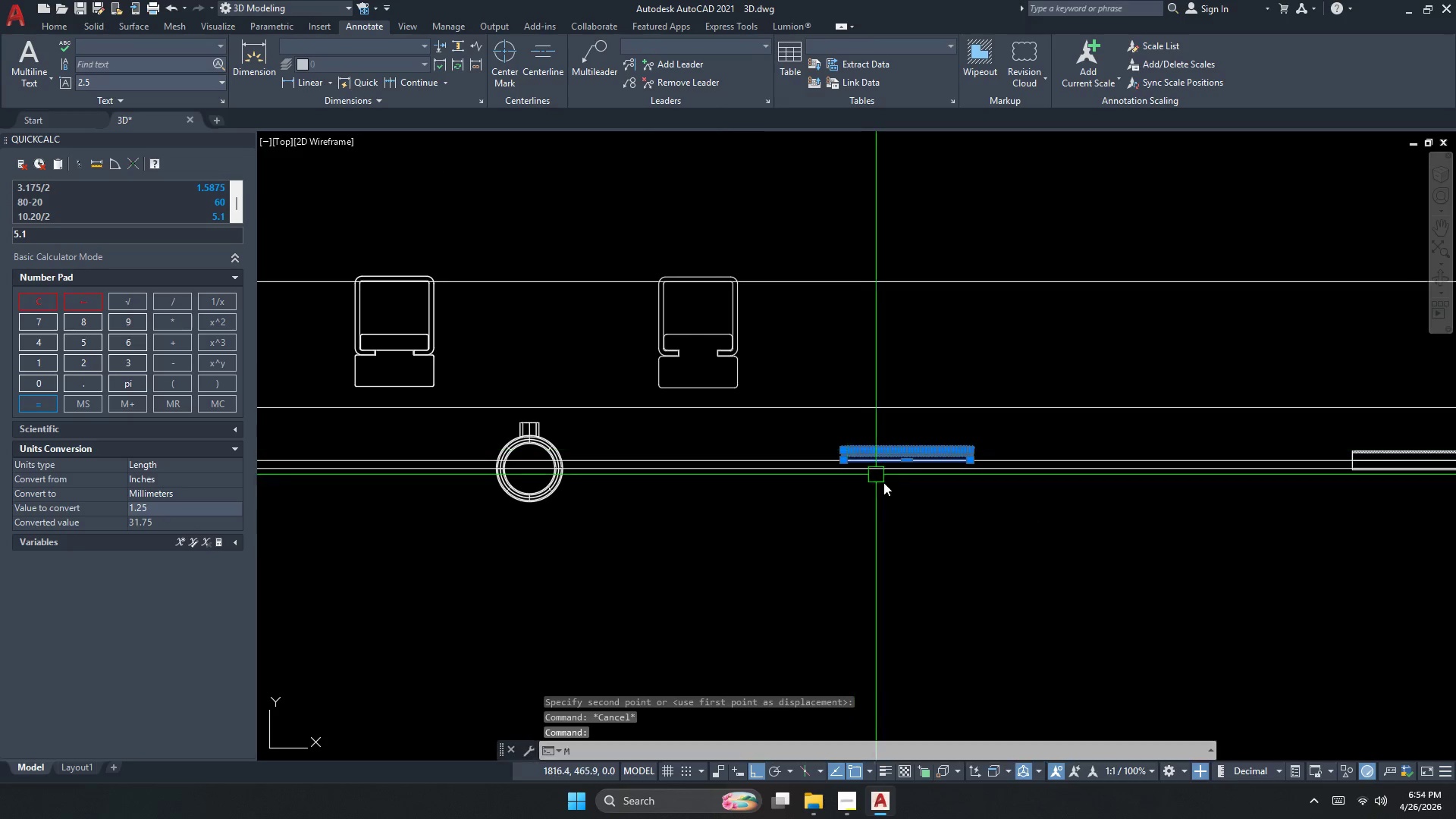 
key(Space)
 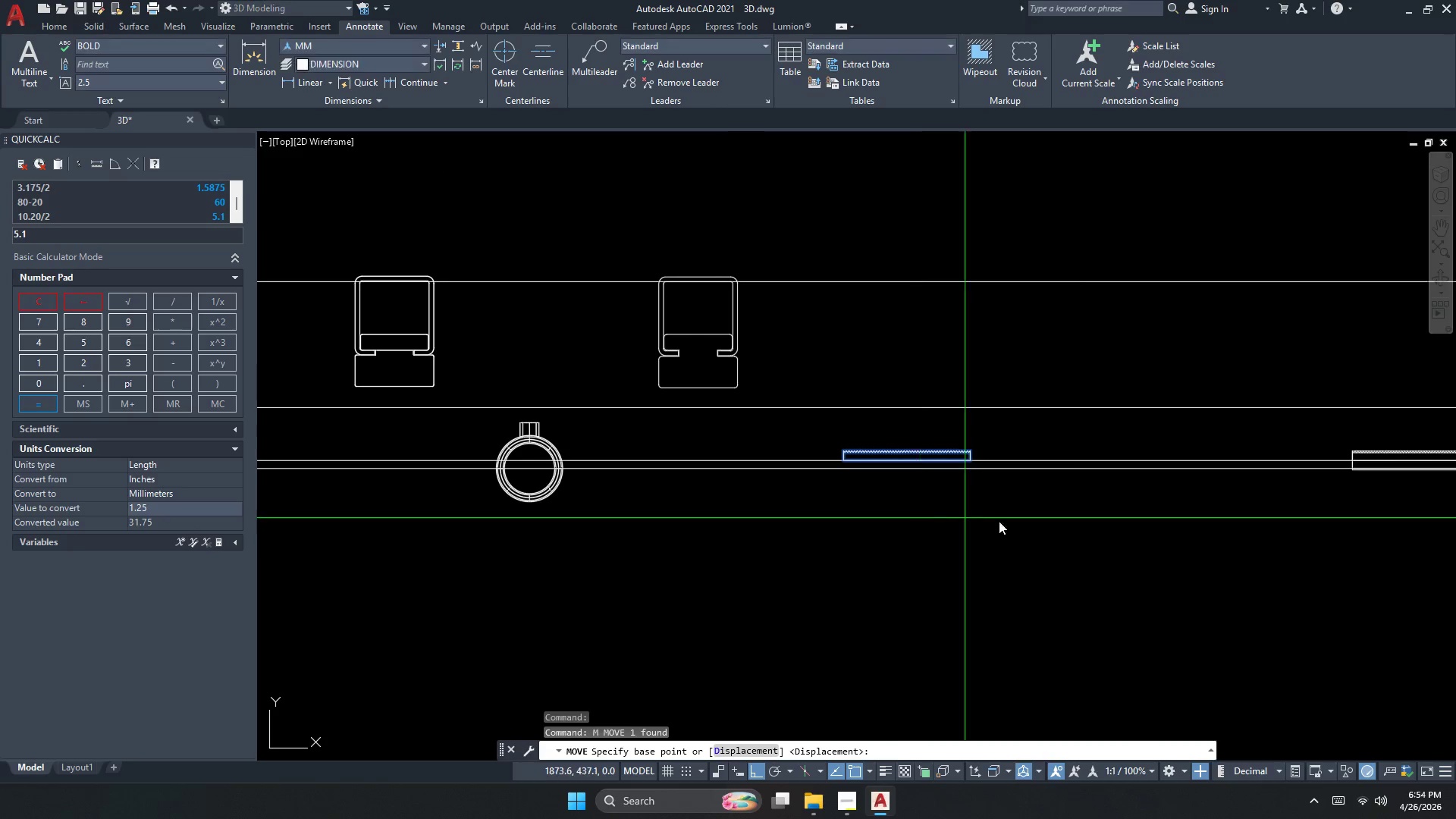 
left_click_drag(start_coordinate=[1085, 524], to_coordinate=[1132, 528])
 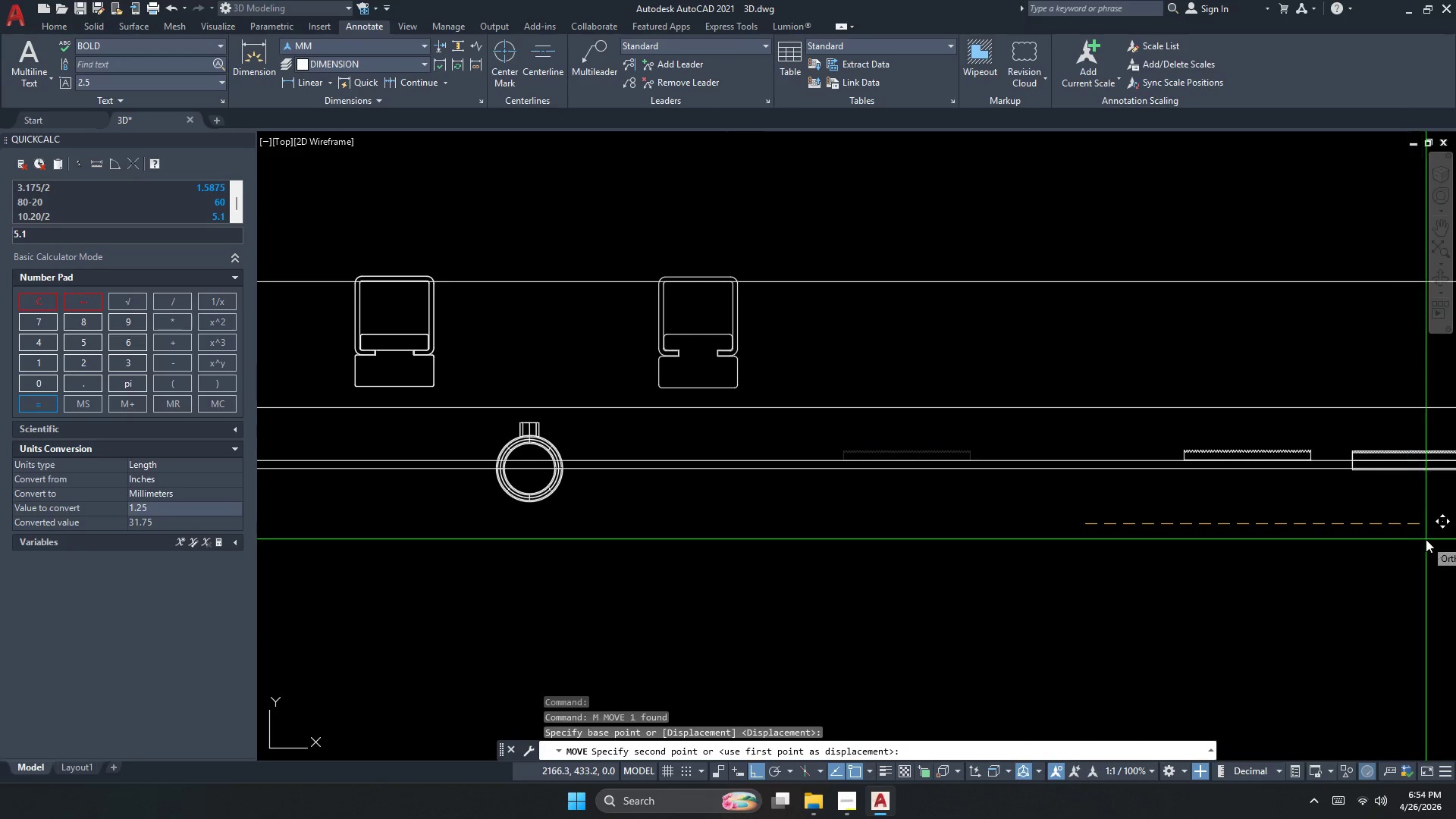 
left_click([1423, 540])
 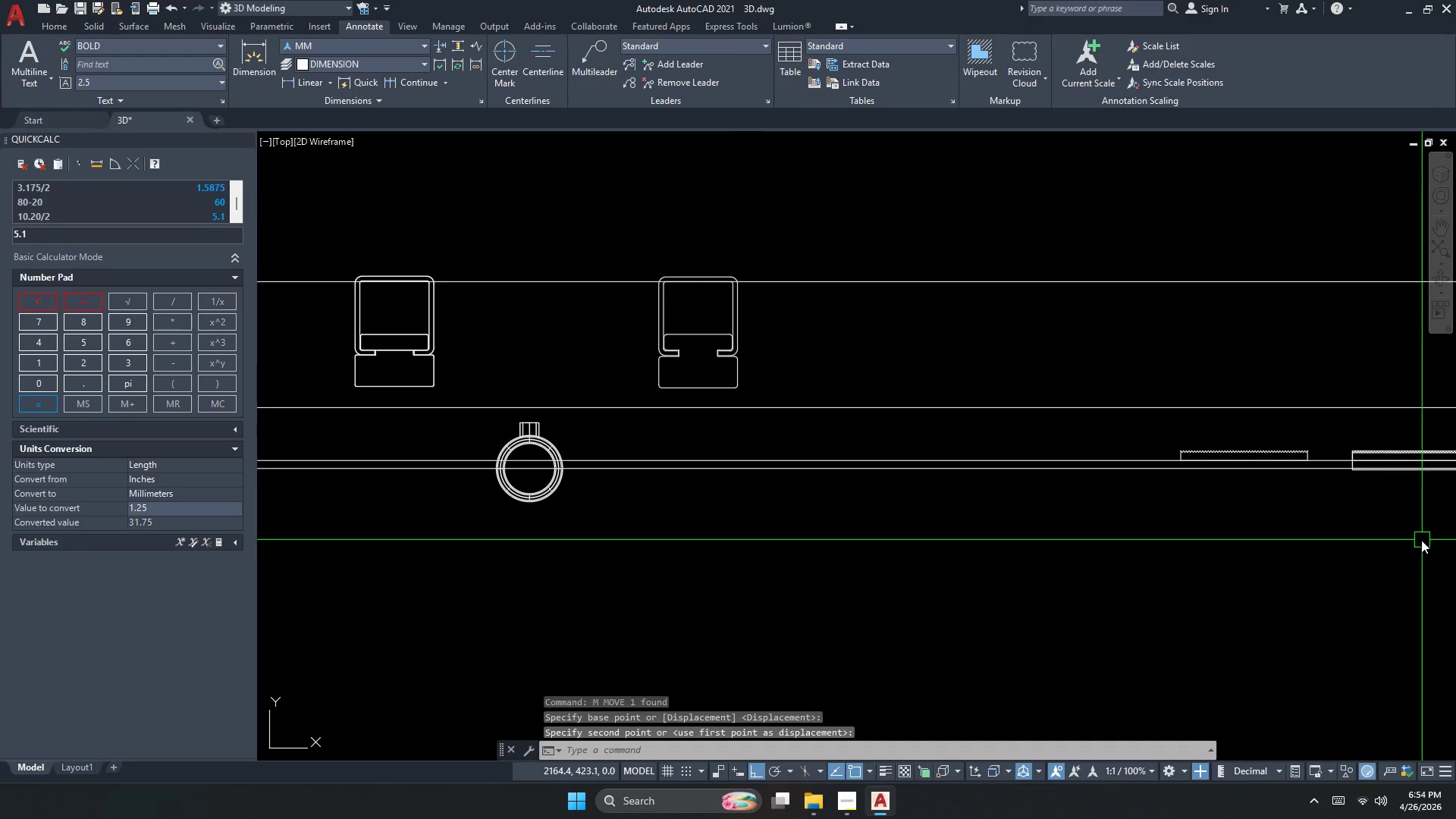 
key(Escape)
 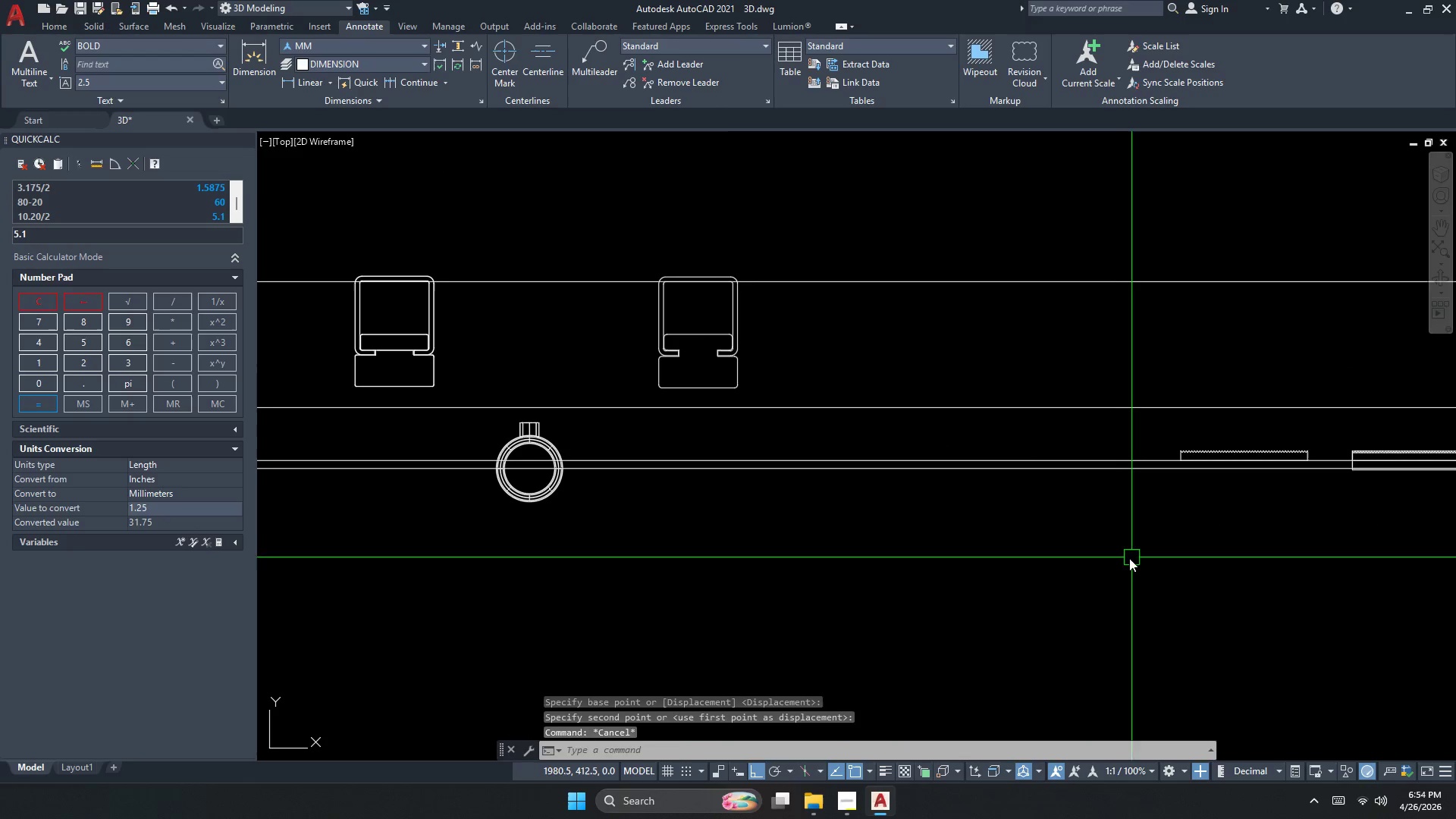 
left_click_drag(start_coordinate=[1125, 560], to_coordinate=[1109, 548])
 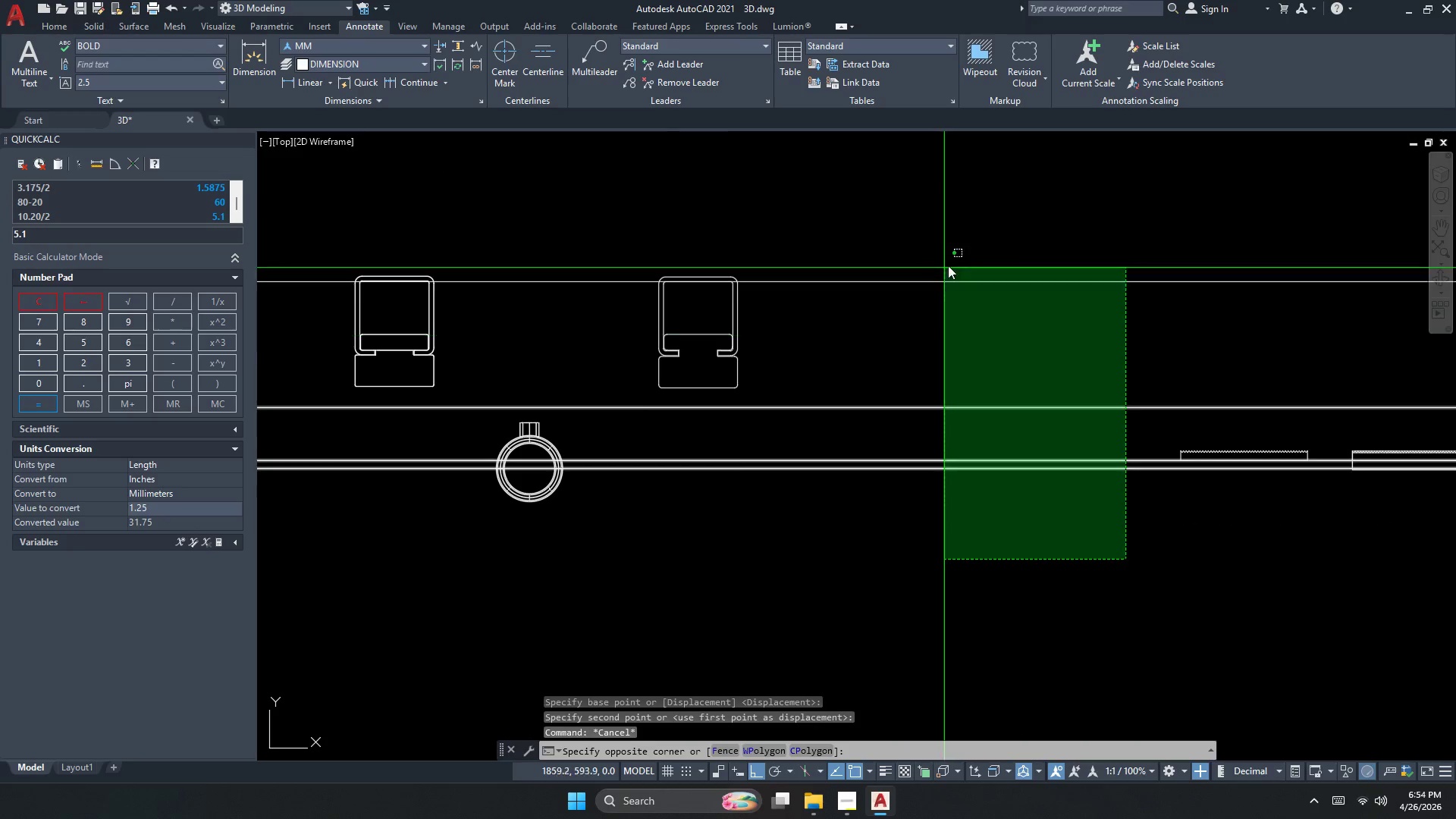 
left_click_drag(start_coordinate=[943, 256], to_coordinate=[934, 253])
 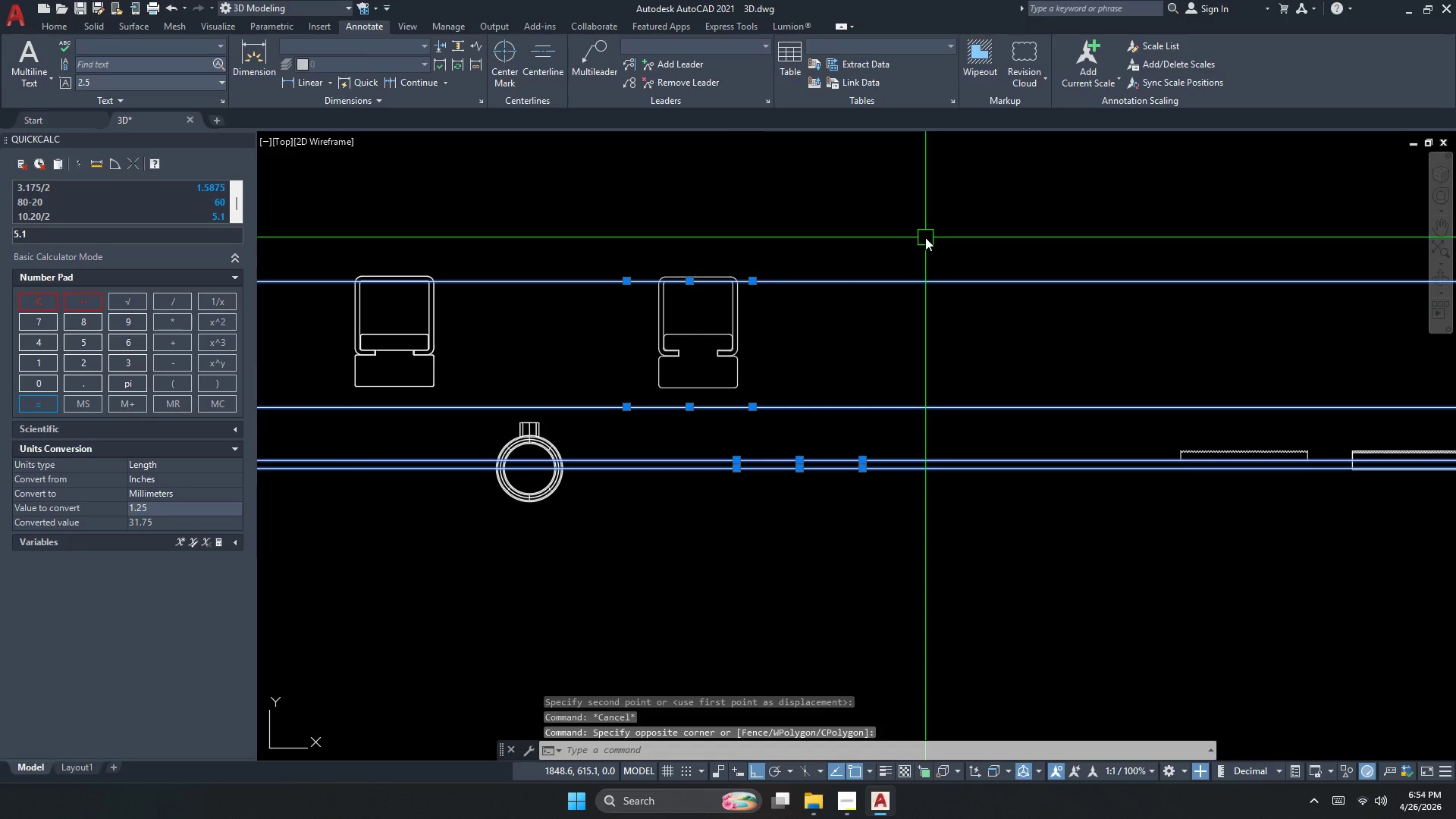 
key(E)
 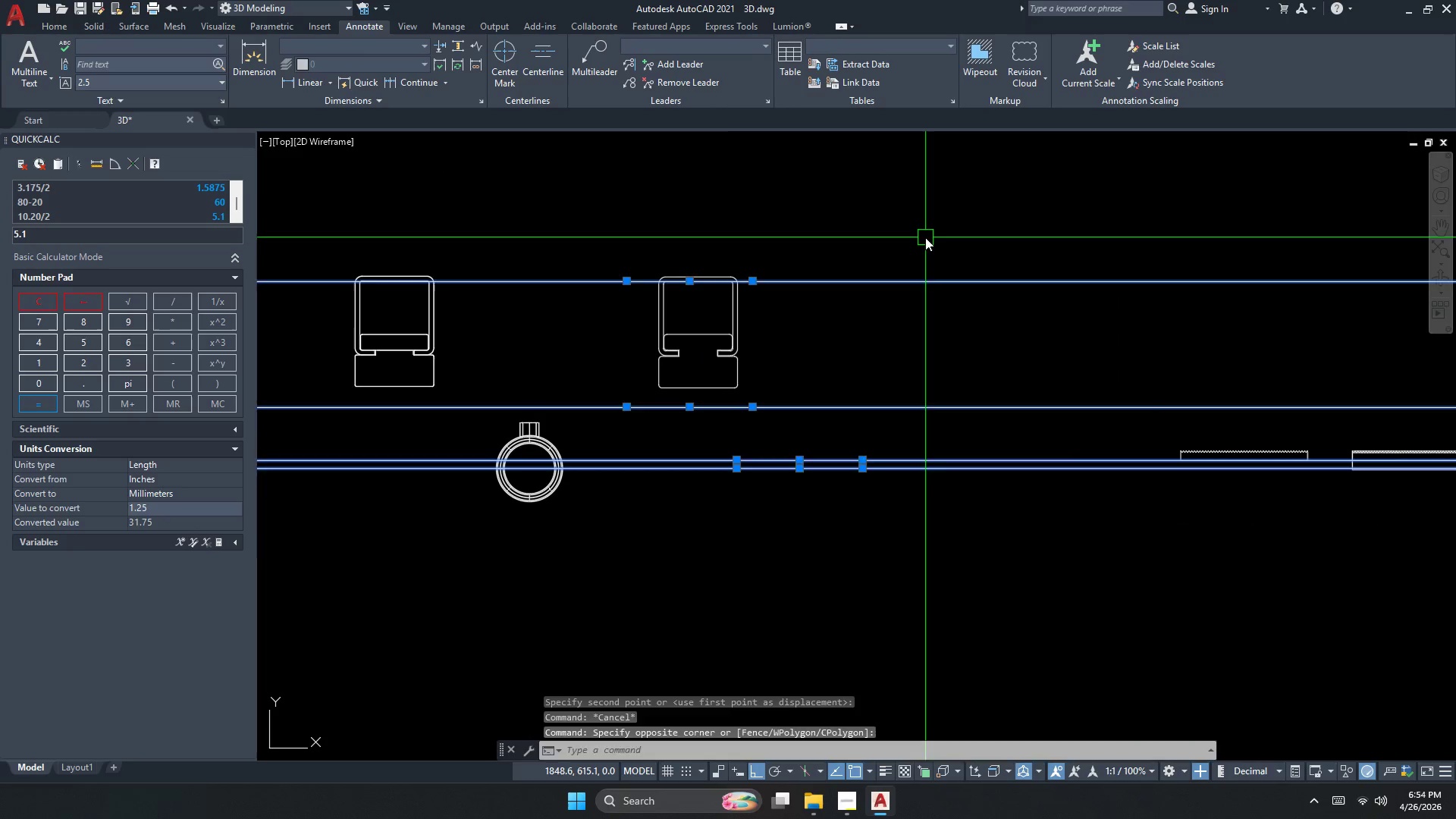 
key(Space)
 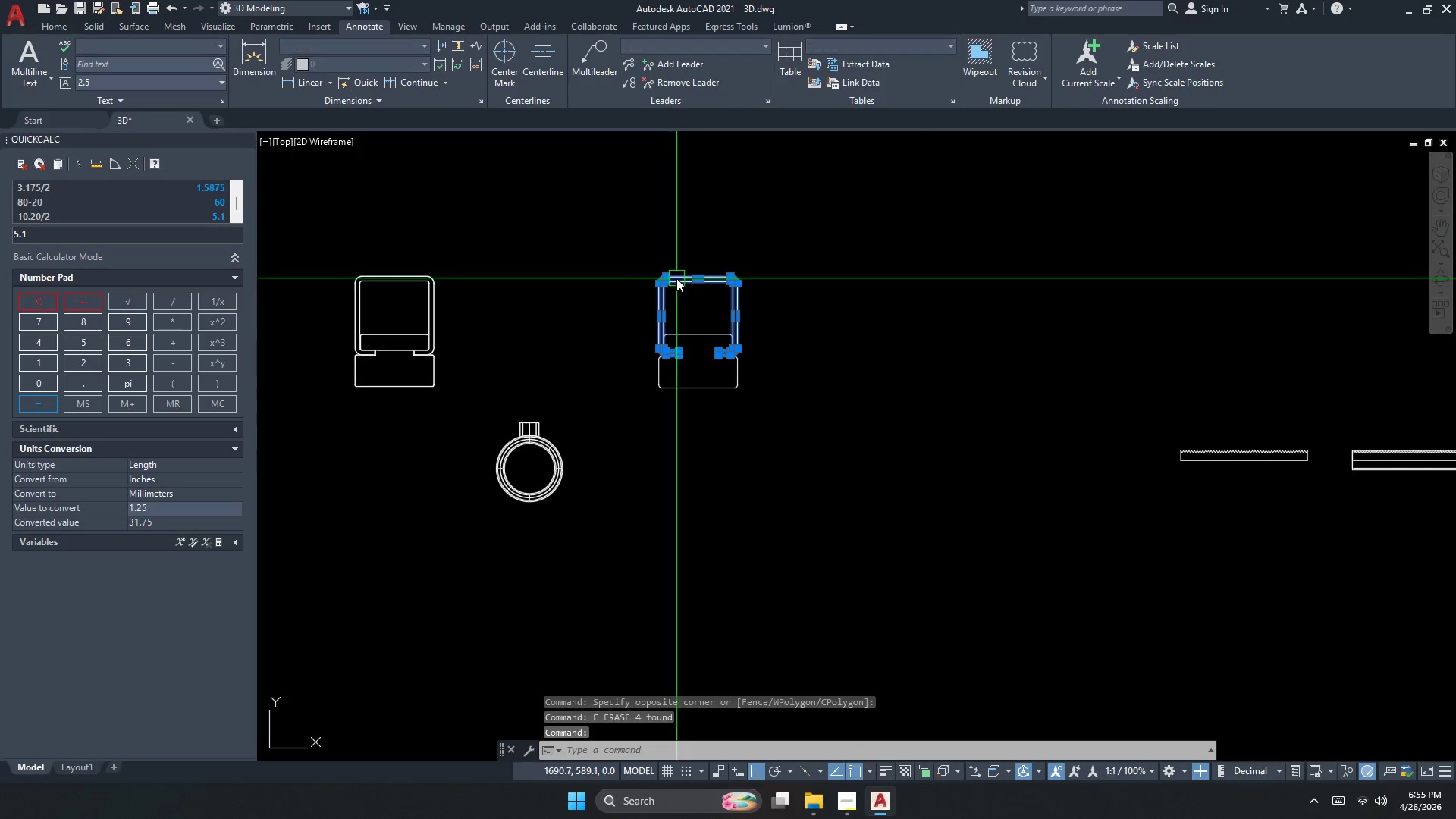 
key(Escape)
 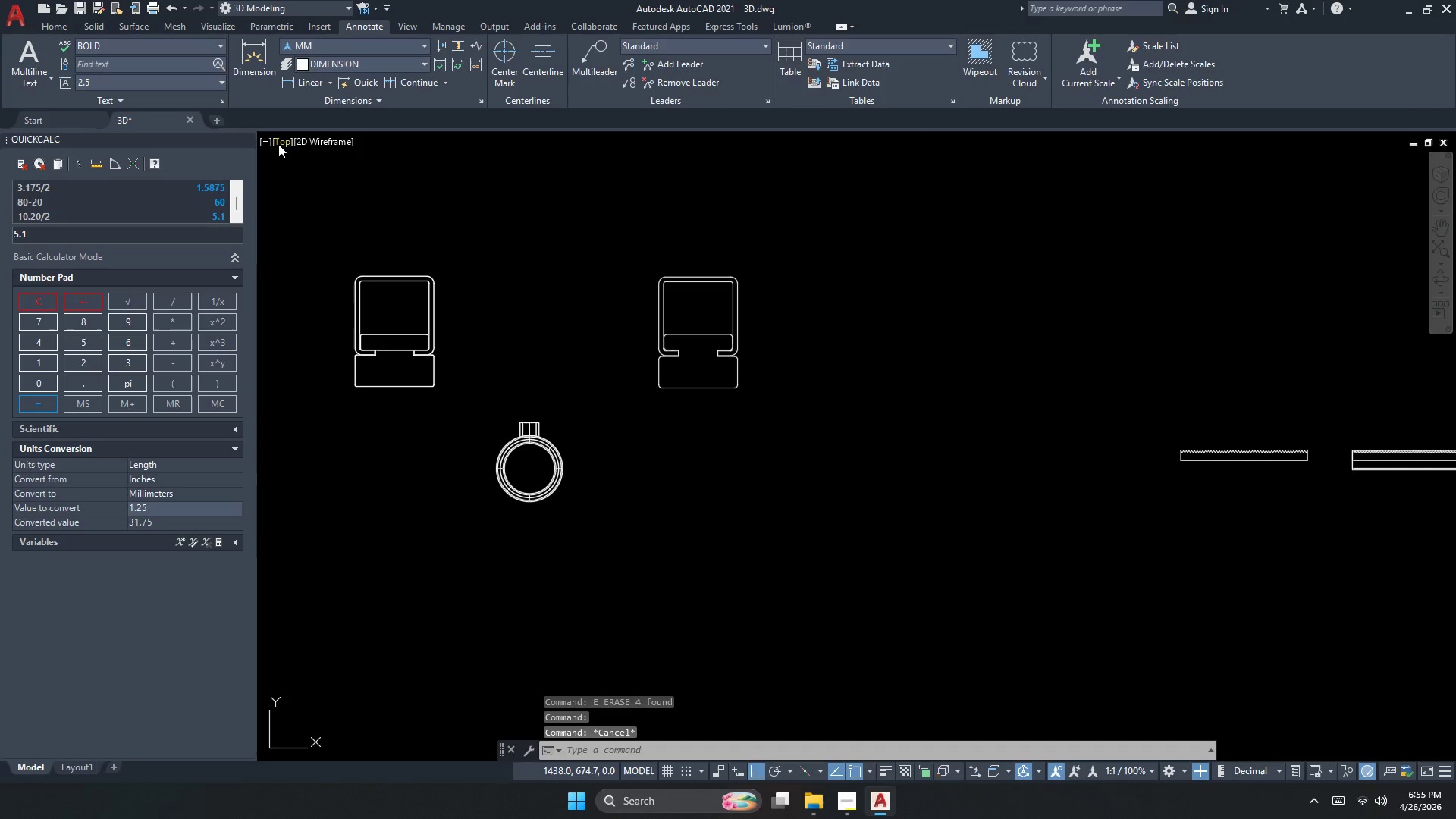 
left_click([278, 146])
 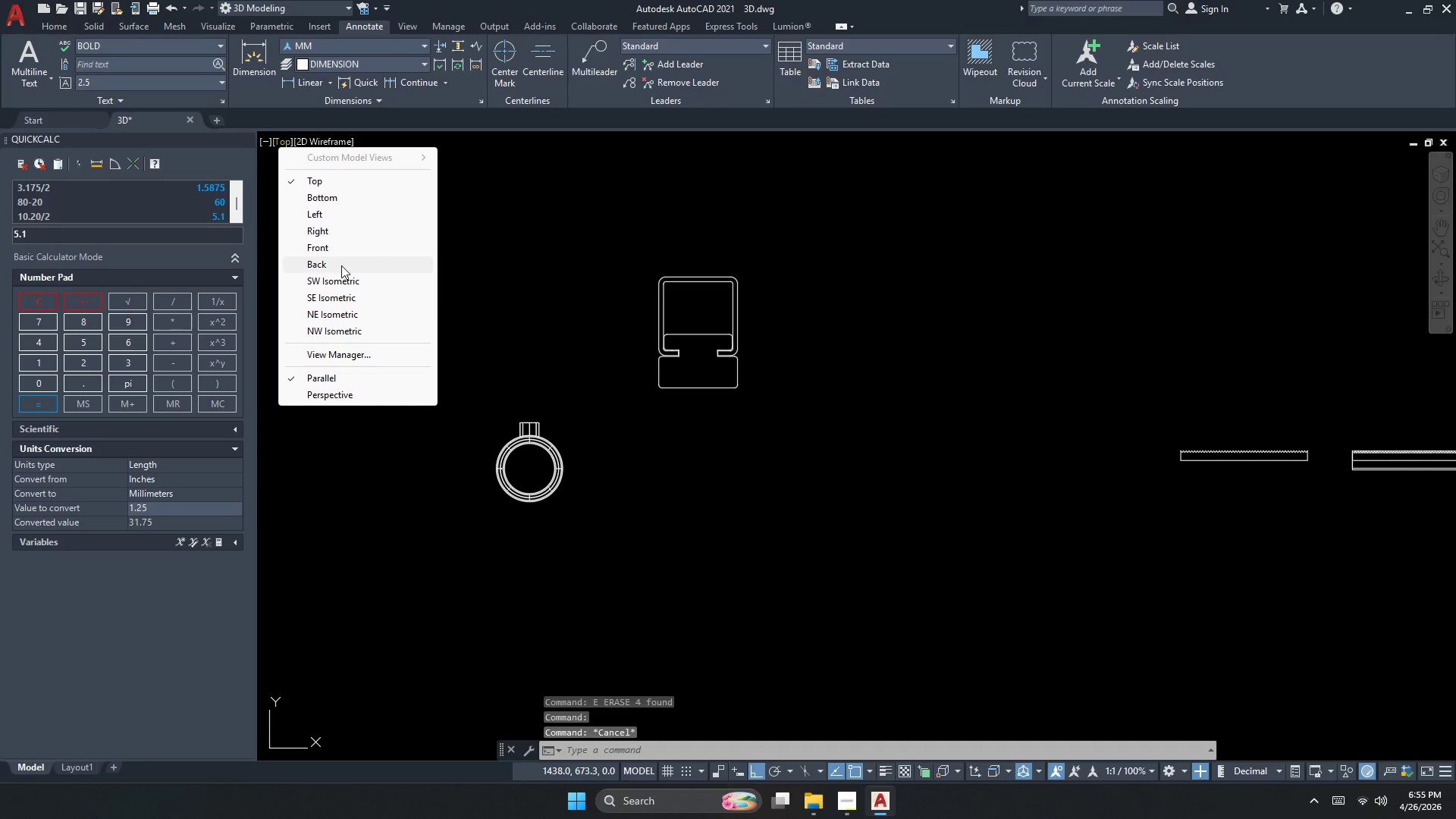 
left_click([340, 275])
 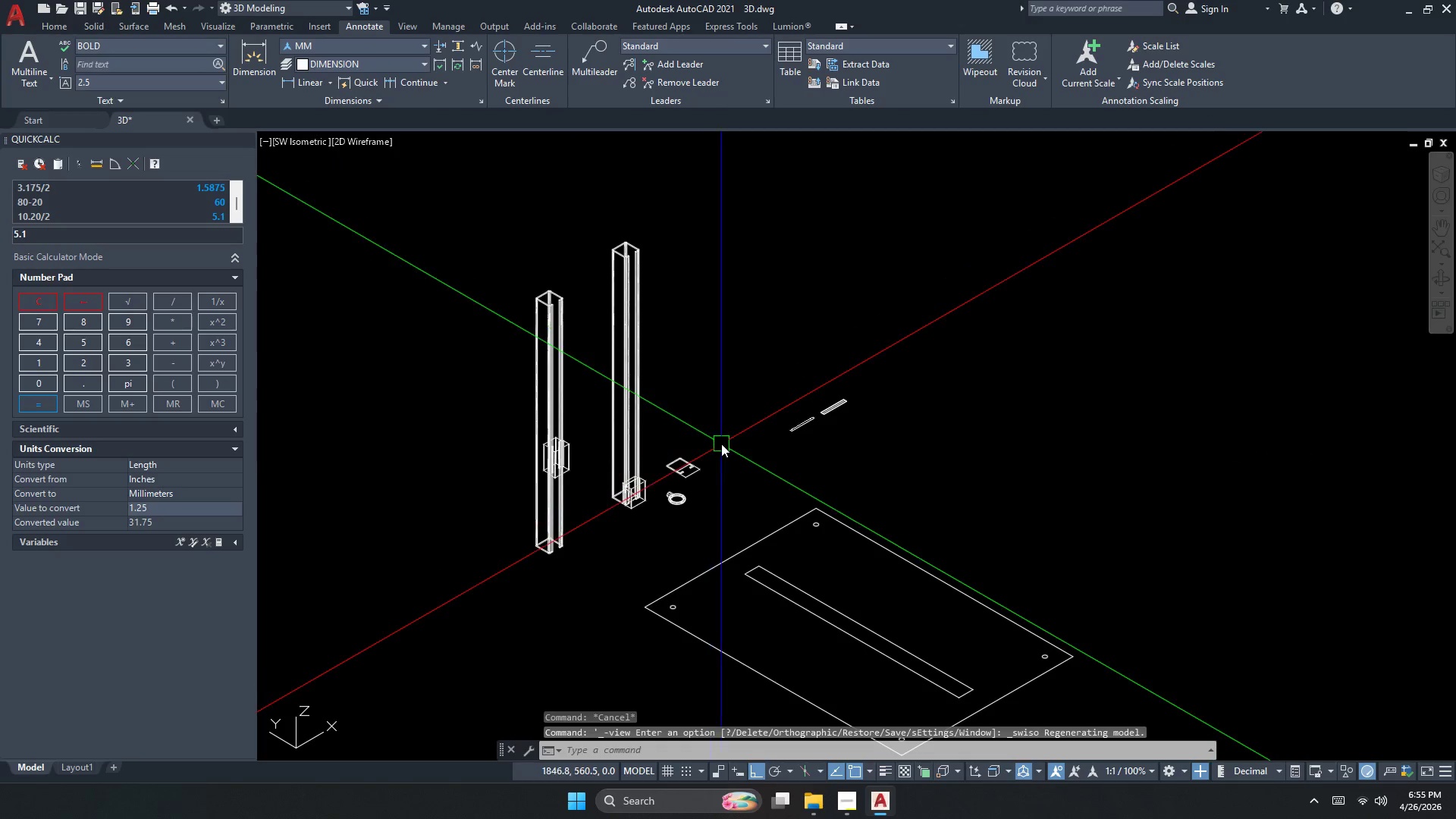 
scroll: coordinate [635, 475], scroll_direction: up, amount: 5.0
 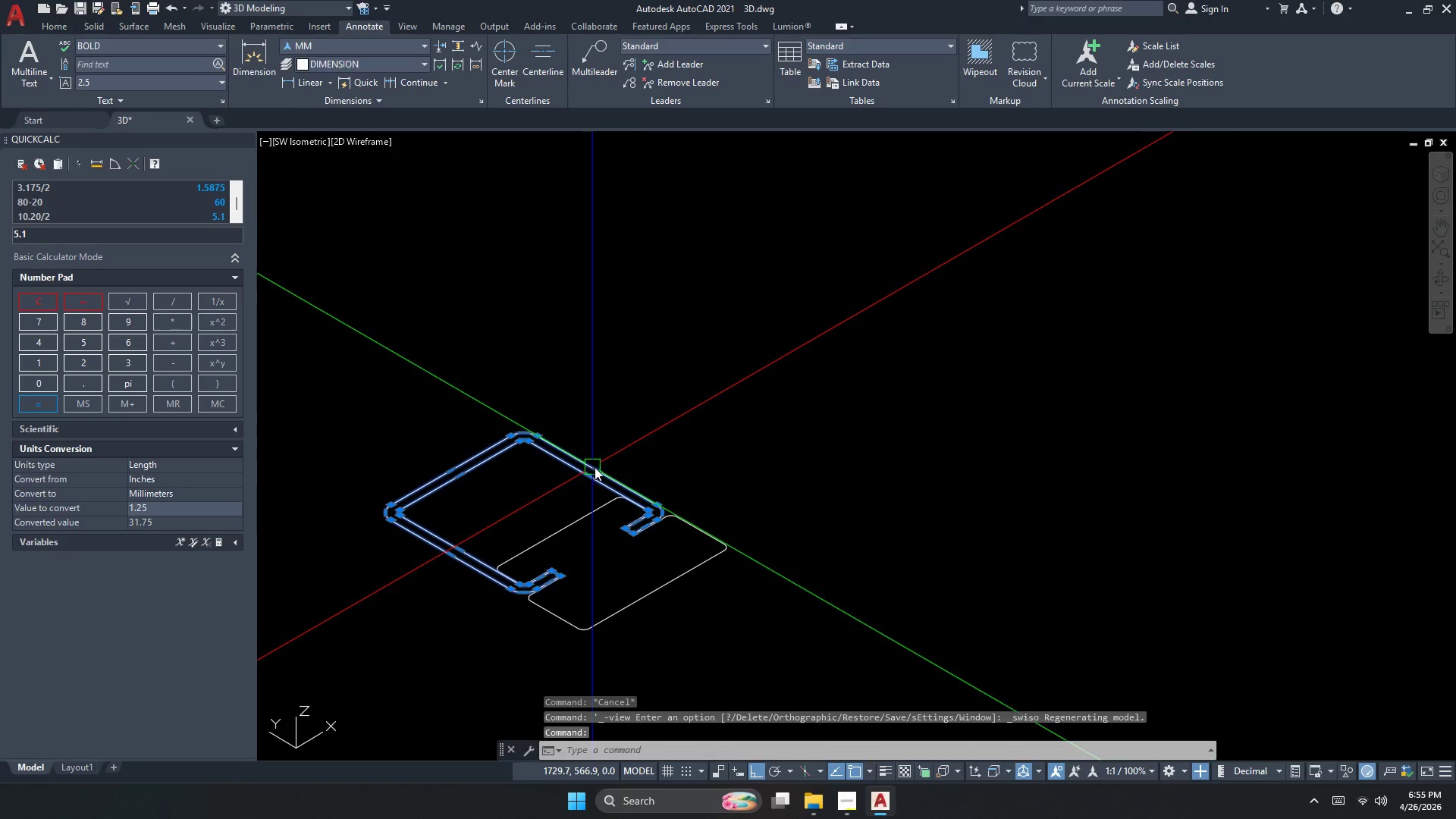 
key(Escape)
 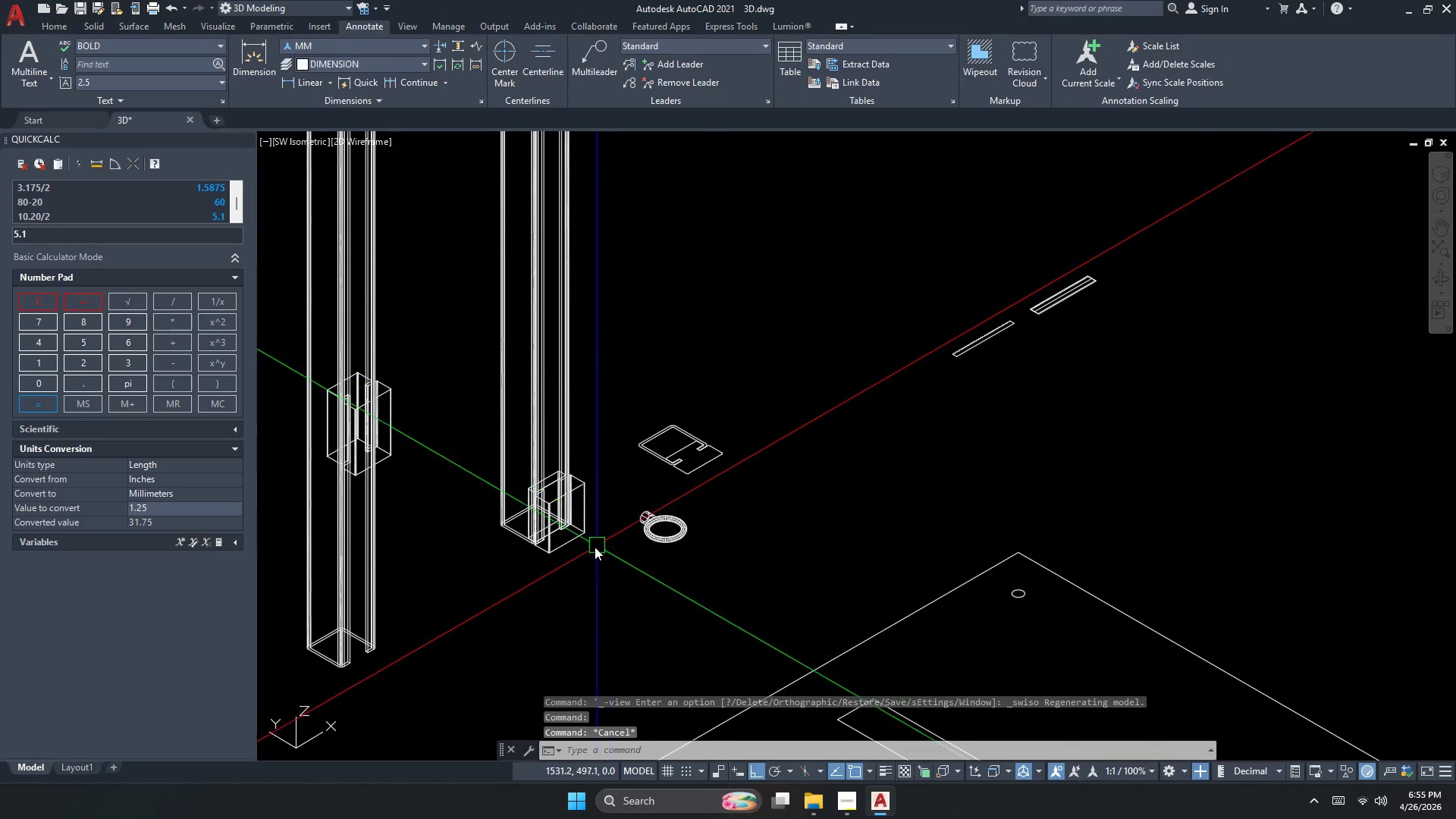 
scroll: coordinate [720, 422], scroll_direction: down, amount: 3.0
 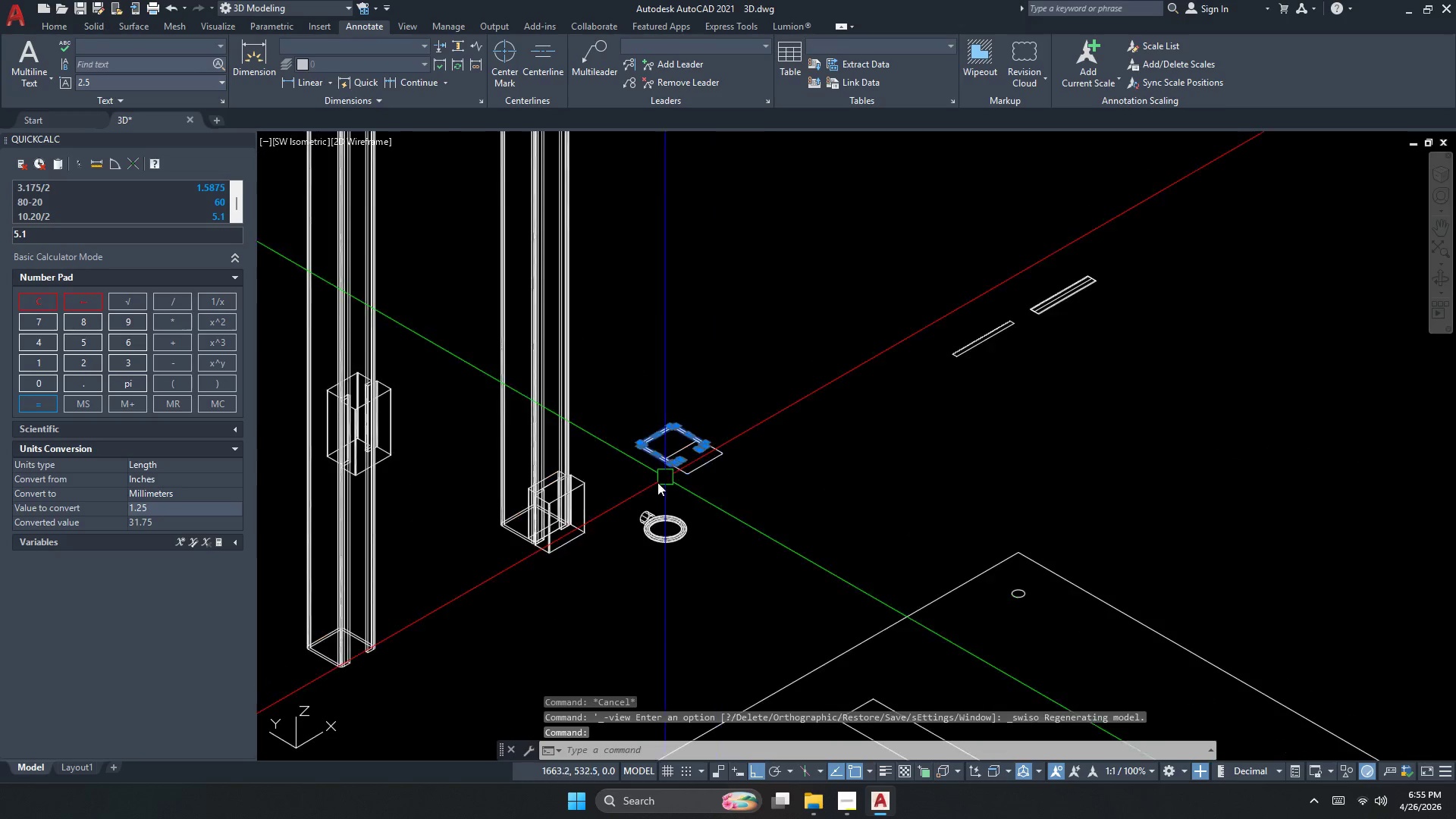 
left_click_drag(start_coordinate=[599, 574], to_coordinate=[583, 543])
 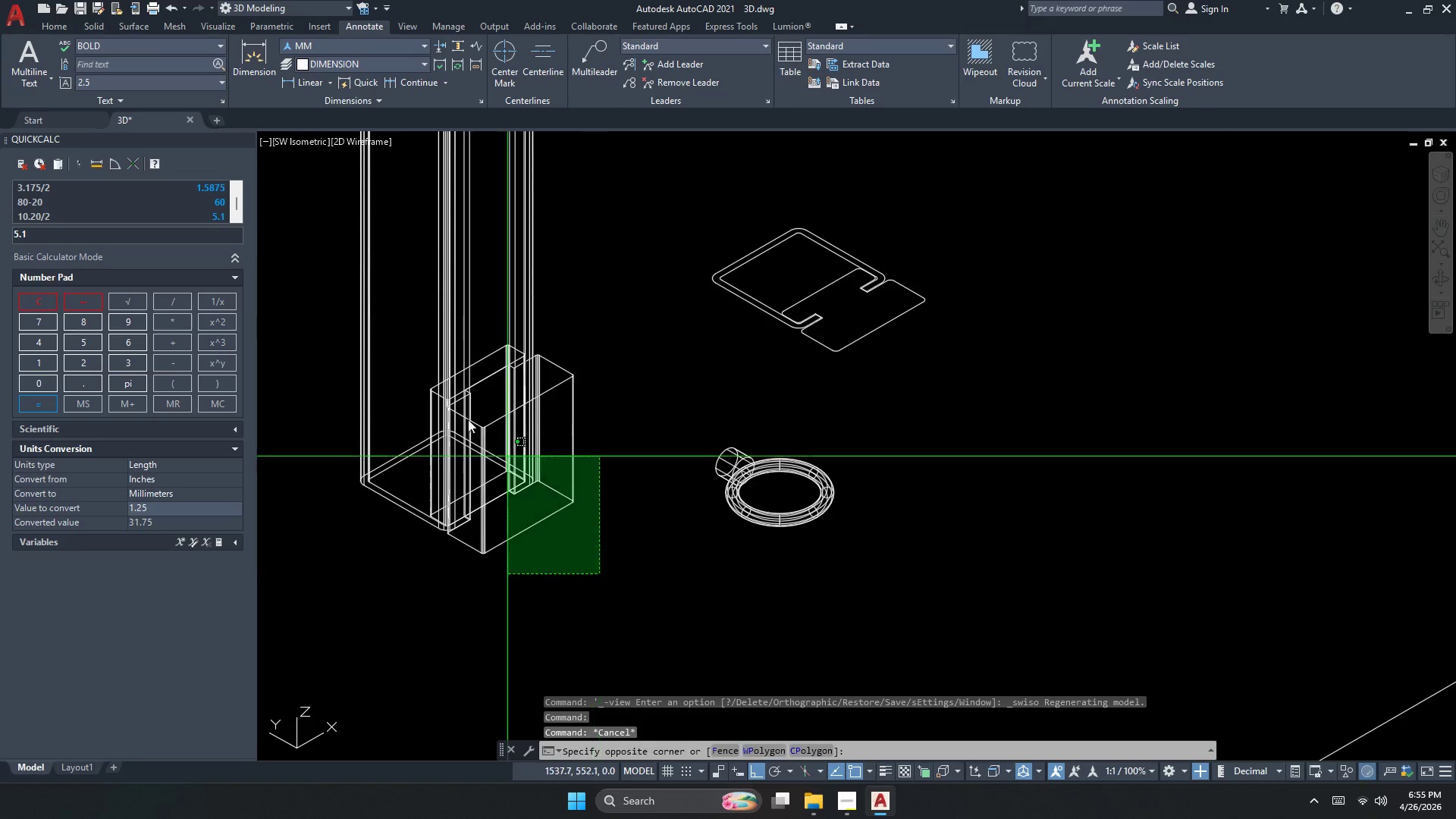 
left_click_drag(start_coordinate=[430, 359], to_coordinate=[446, 371])
 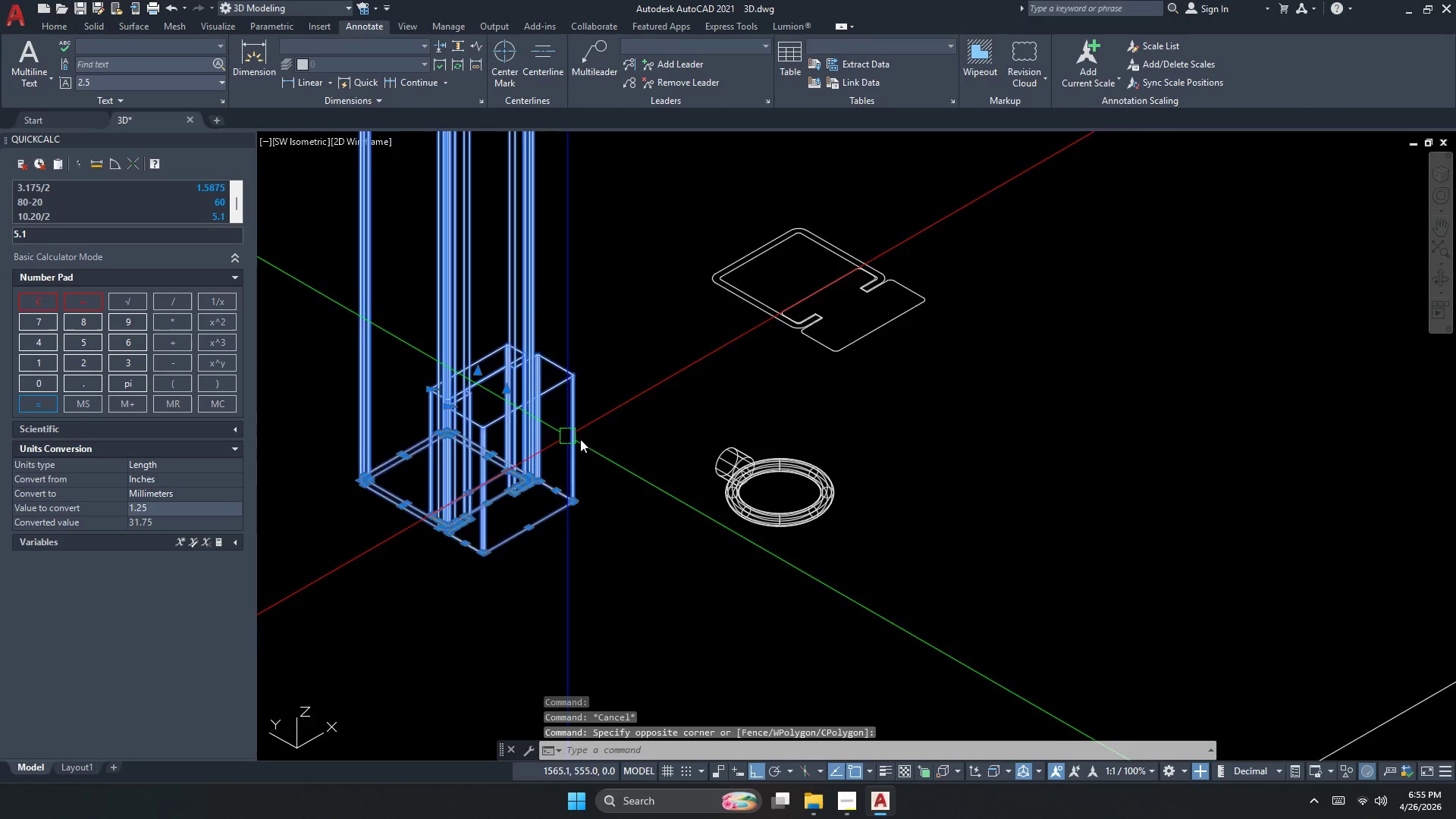 
scroll: coordinate [589, 554], scroll_direction: up, amount: 2.0
 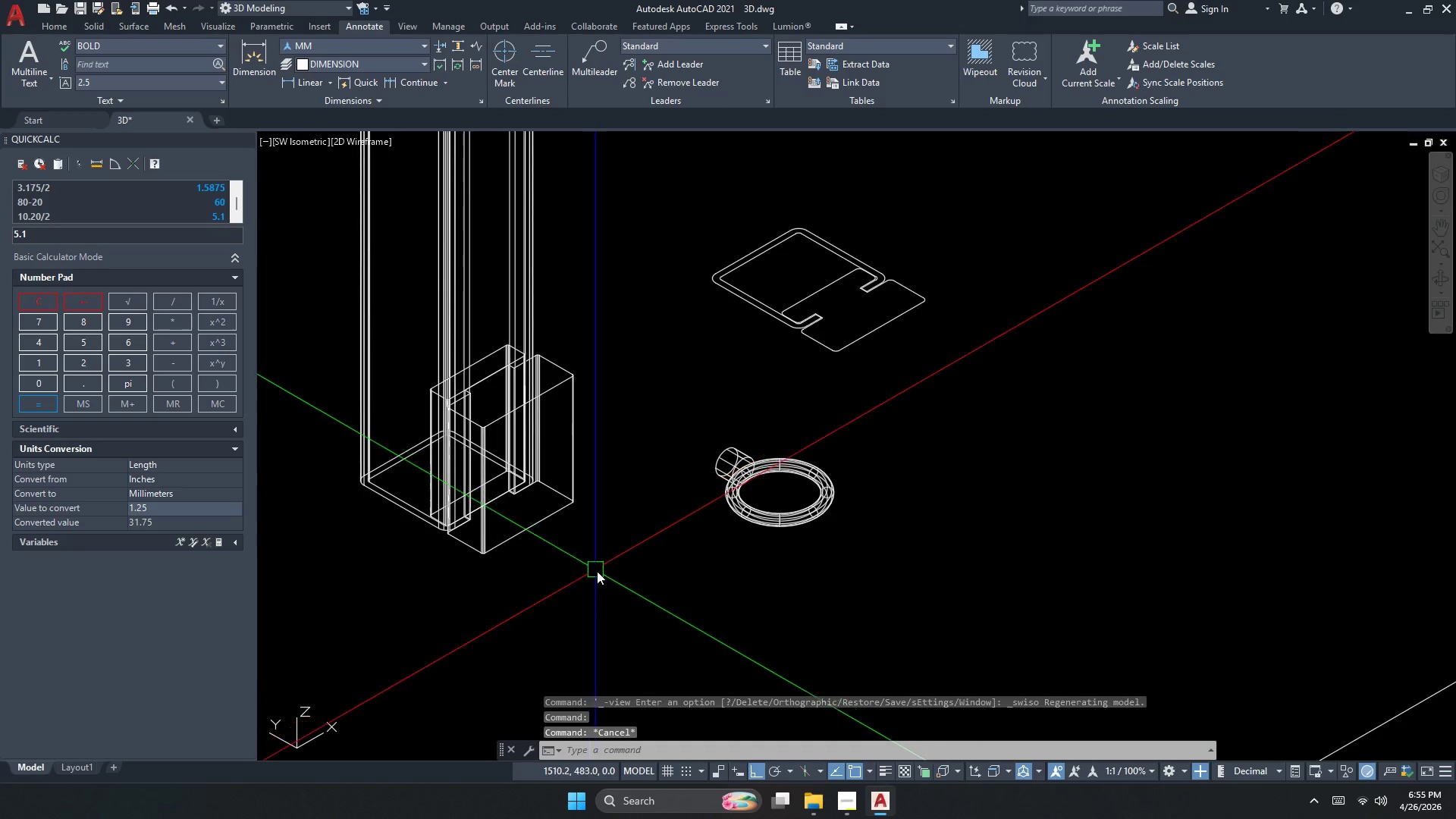 
key(E)
 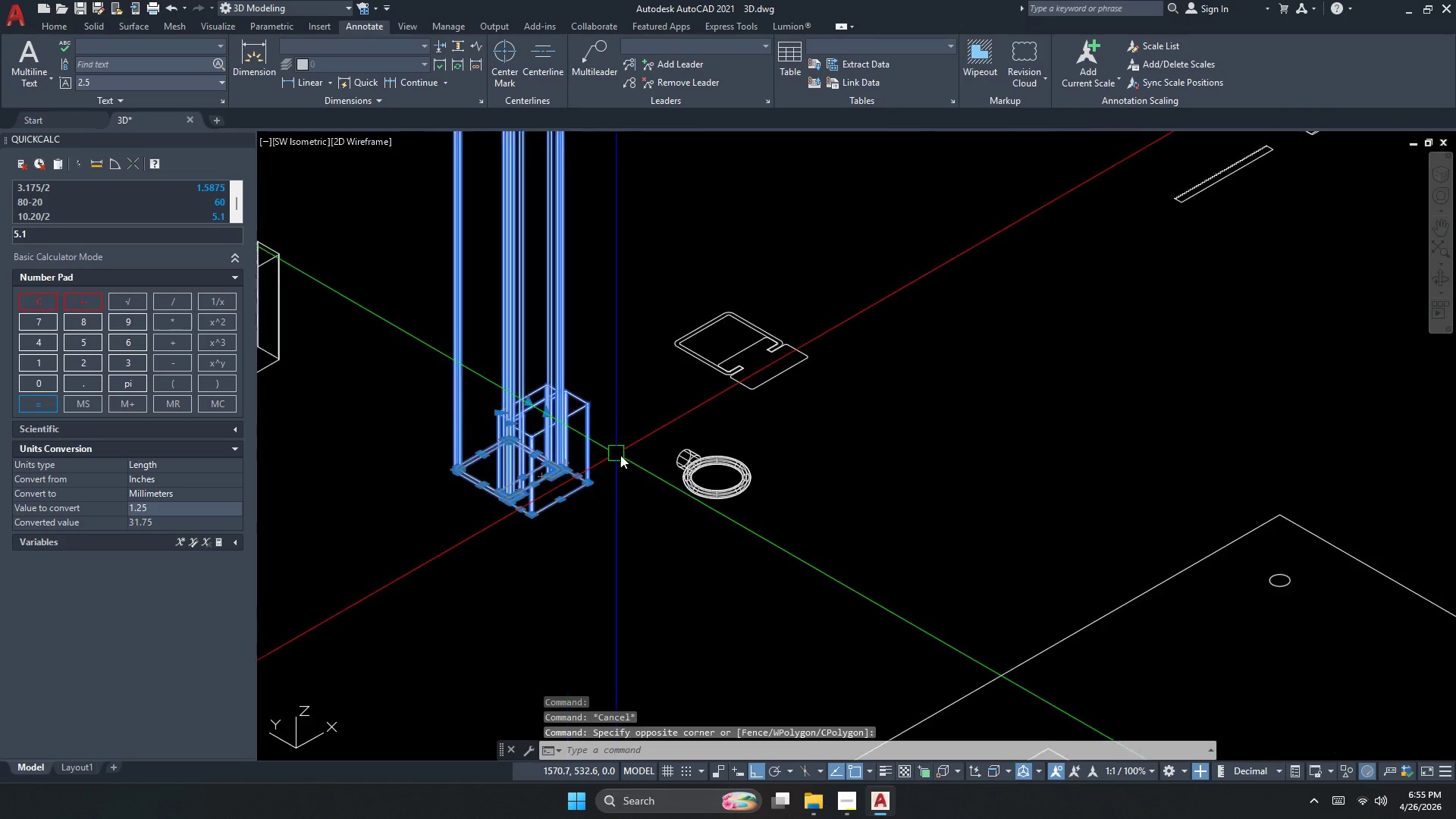 
key(Space)
 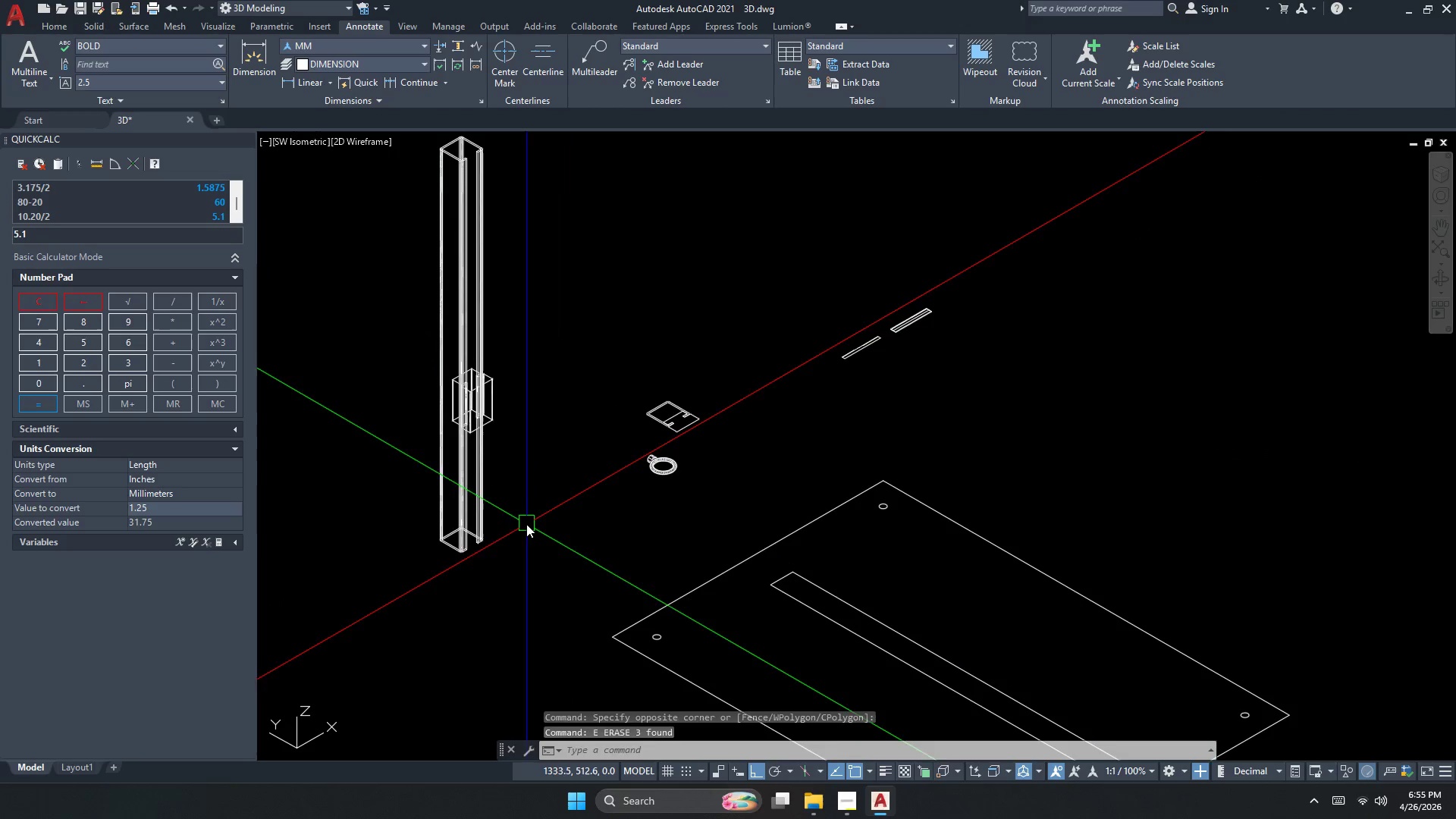 
scroll: coordinate [629, 460], scroll_direction: down, amount: 3.0
 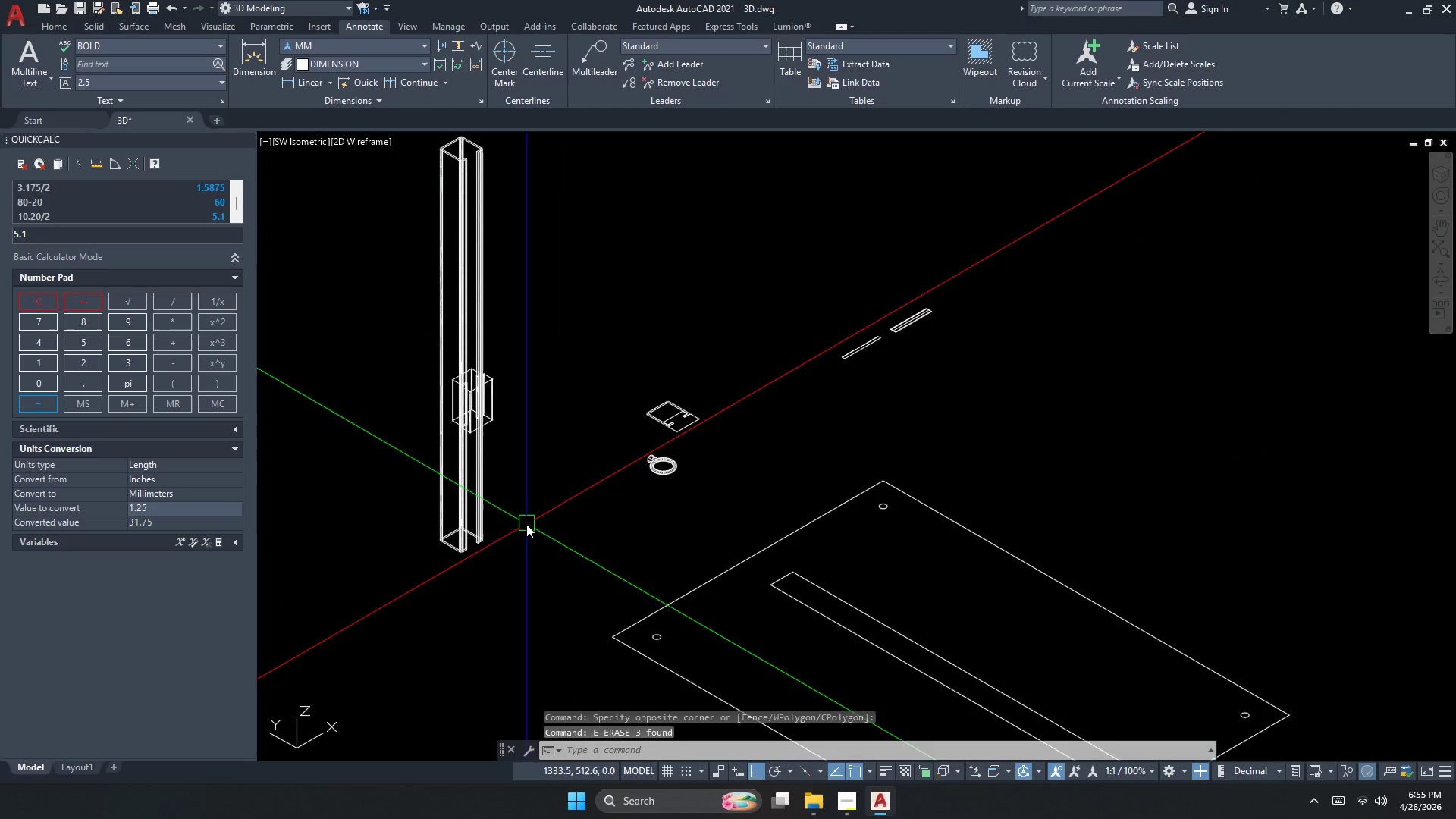 
left_click_drag(start_coordinate=[540, 530], to_coordinate=[500, 480])
 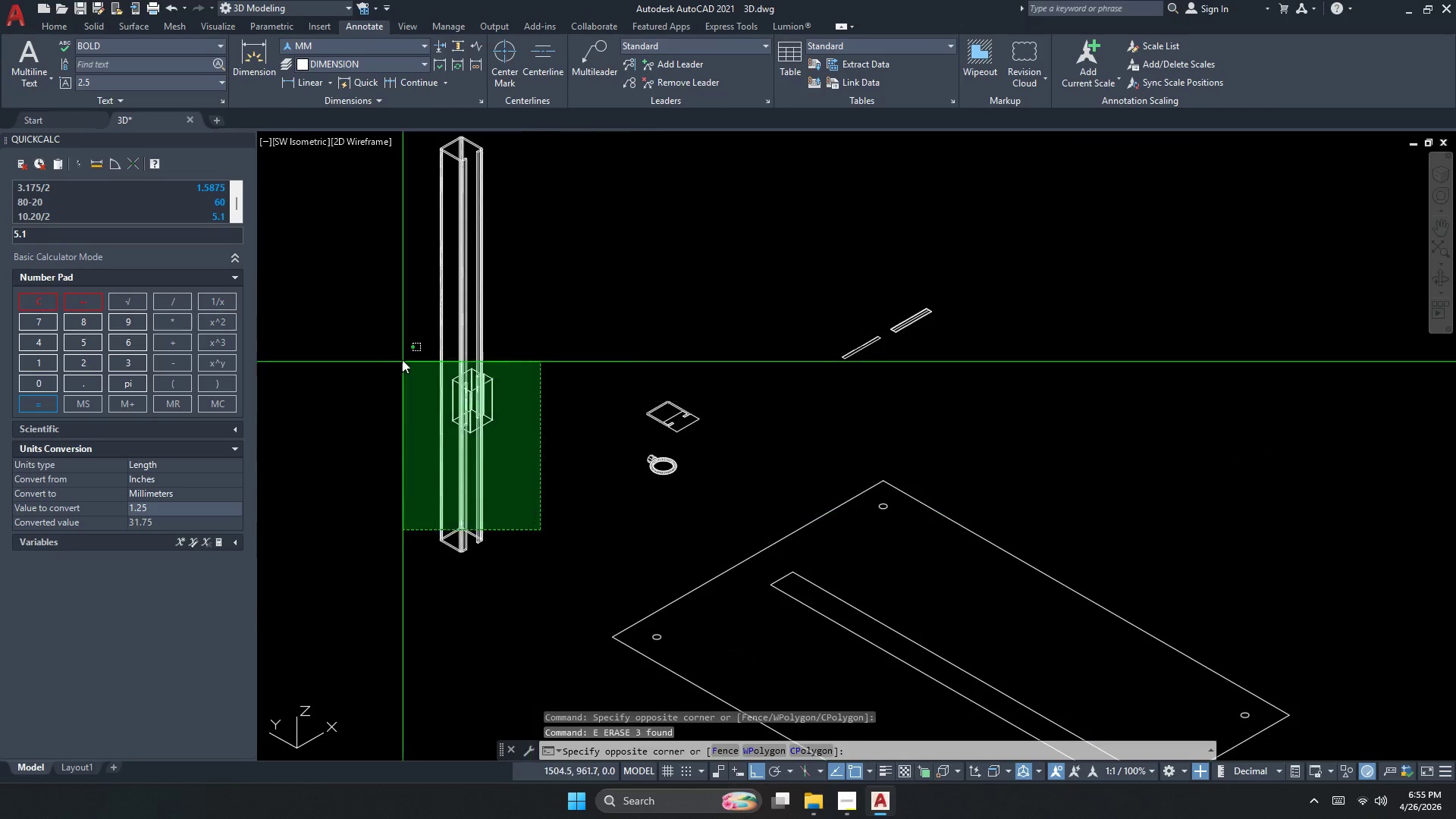 
double_click([402, 359])
 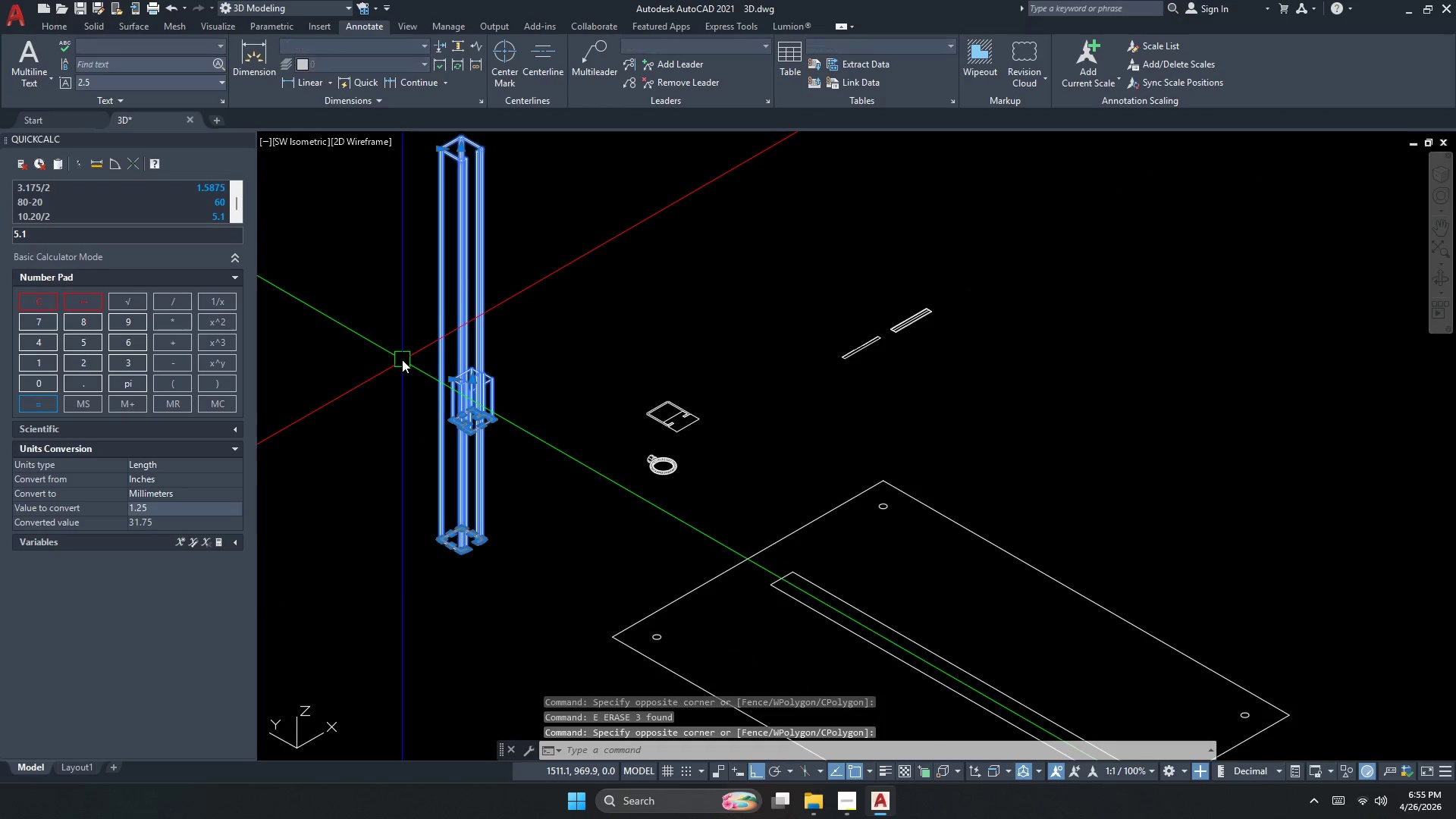 
key(Space)
 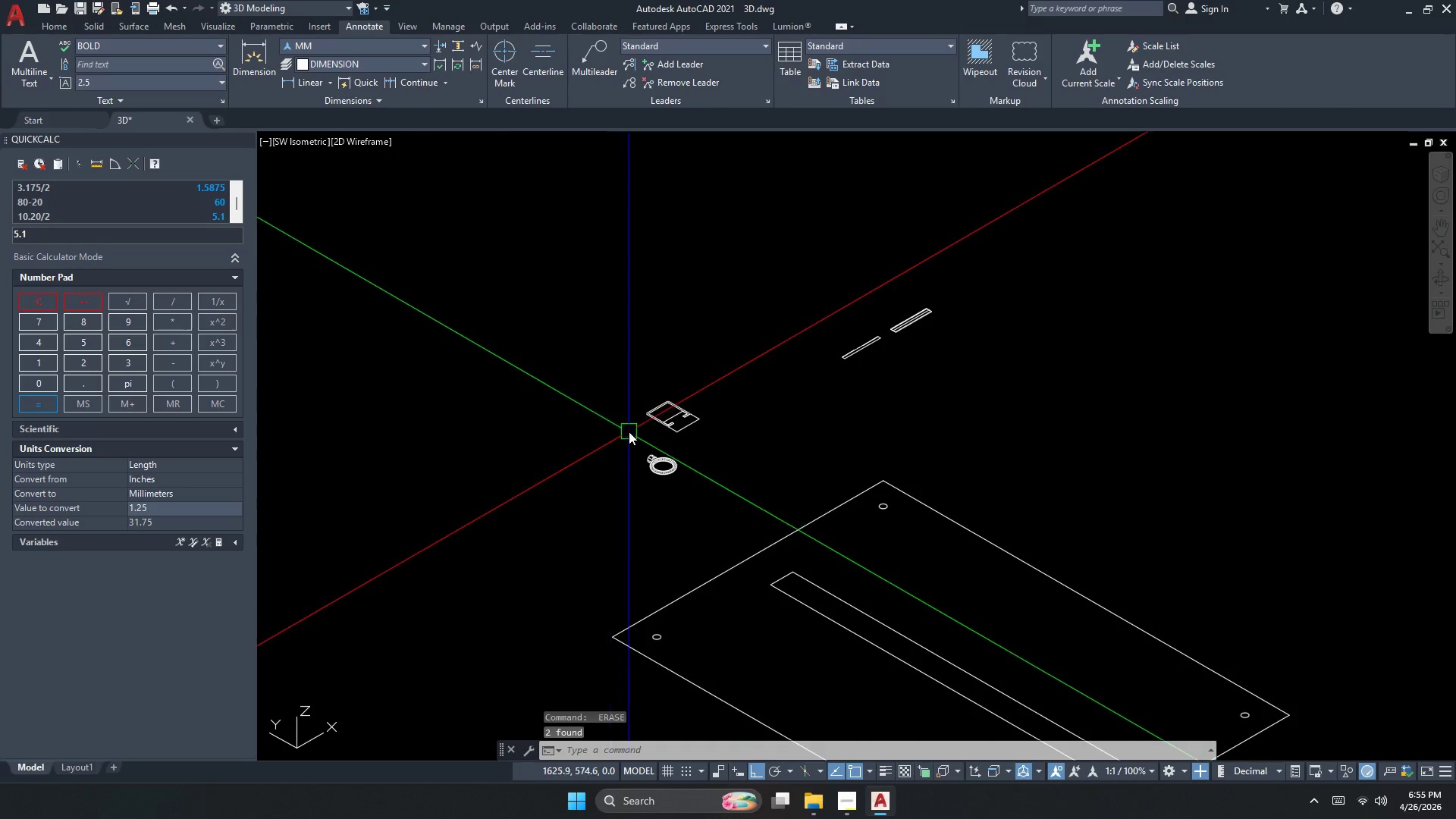 
key(Escape)
 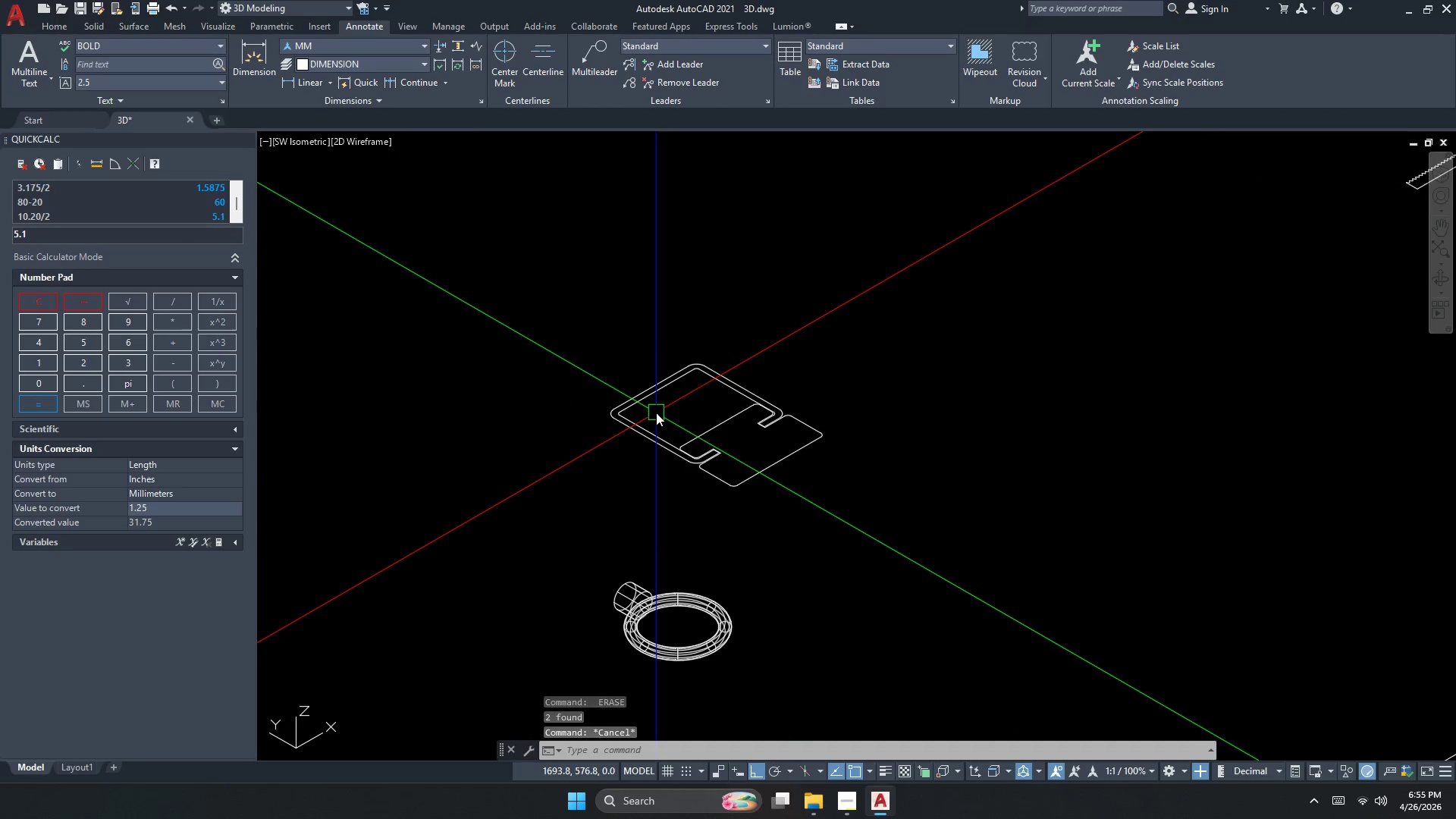 
key(Escape)
 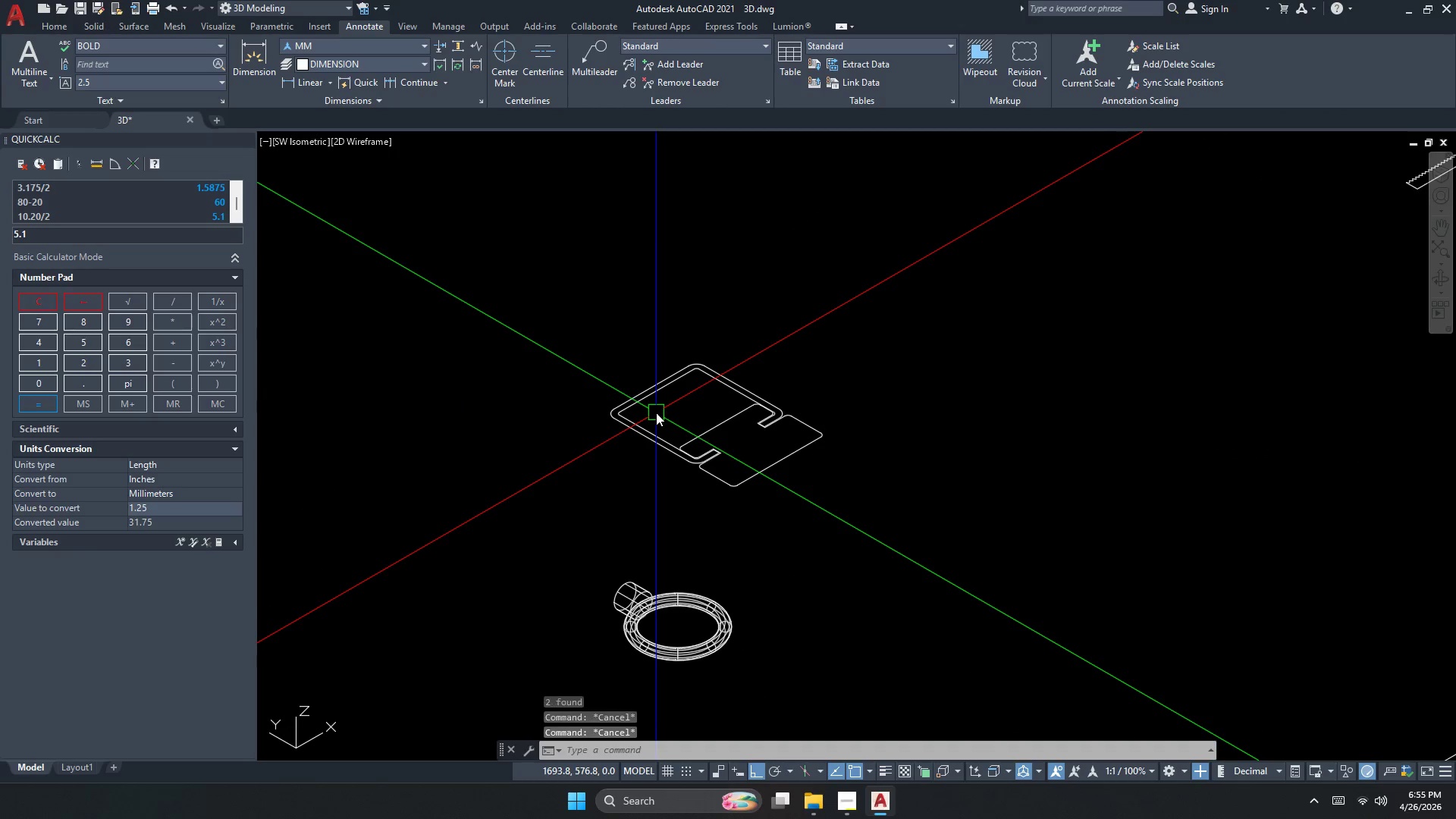 
key(Escape)
 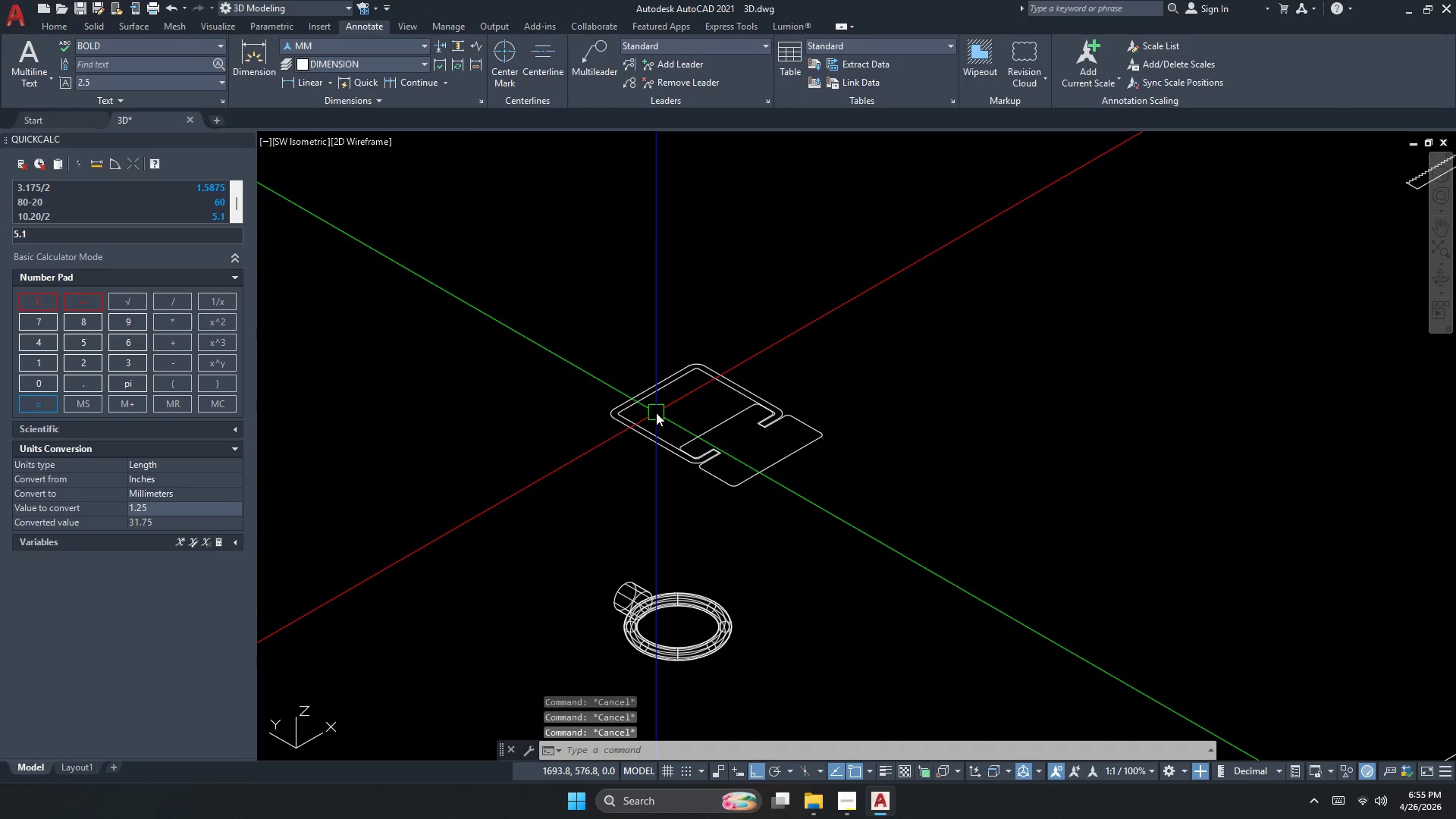 
scroll: coordinate [656, 413], scroll_direction: up, amount: 3.0
 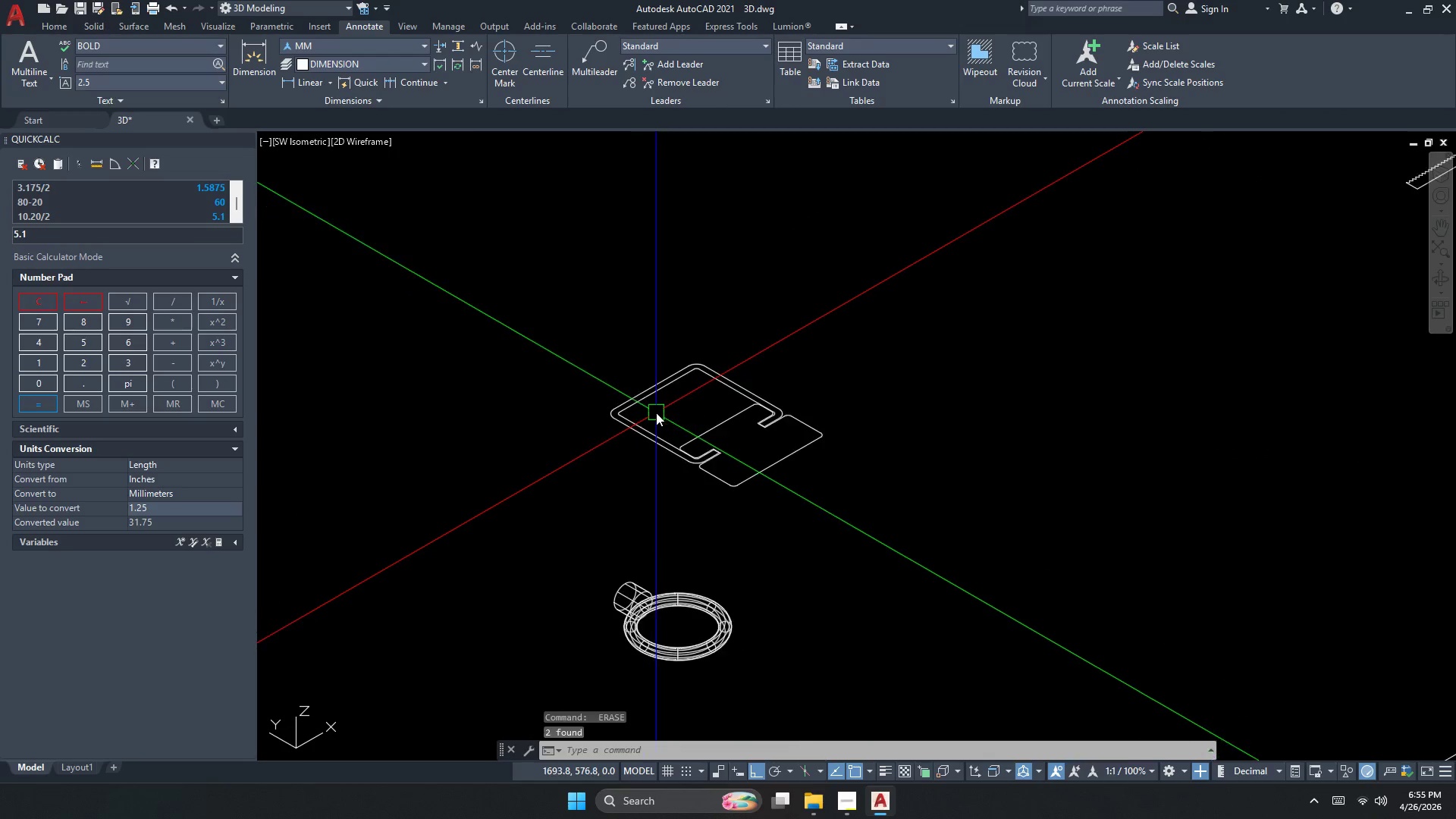 
type(ext )
 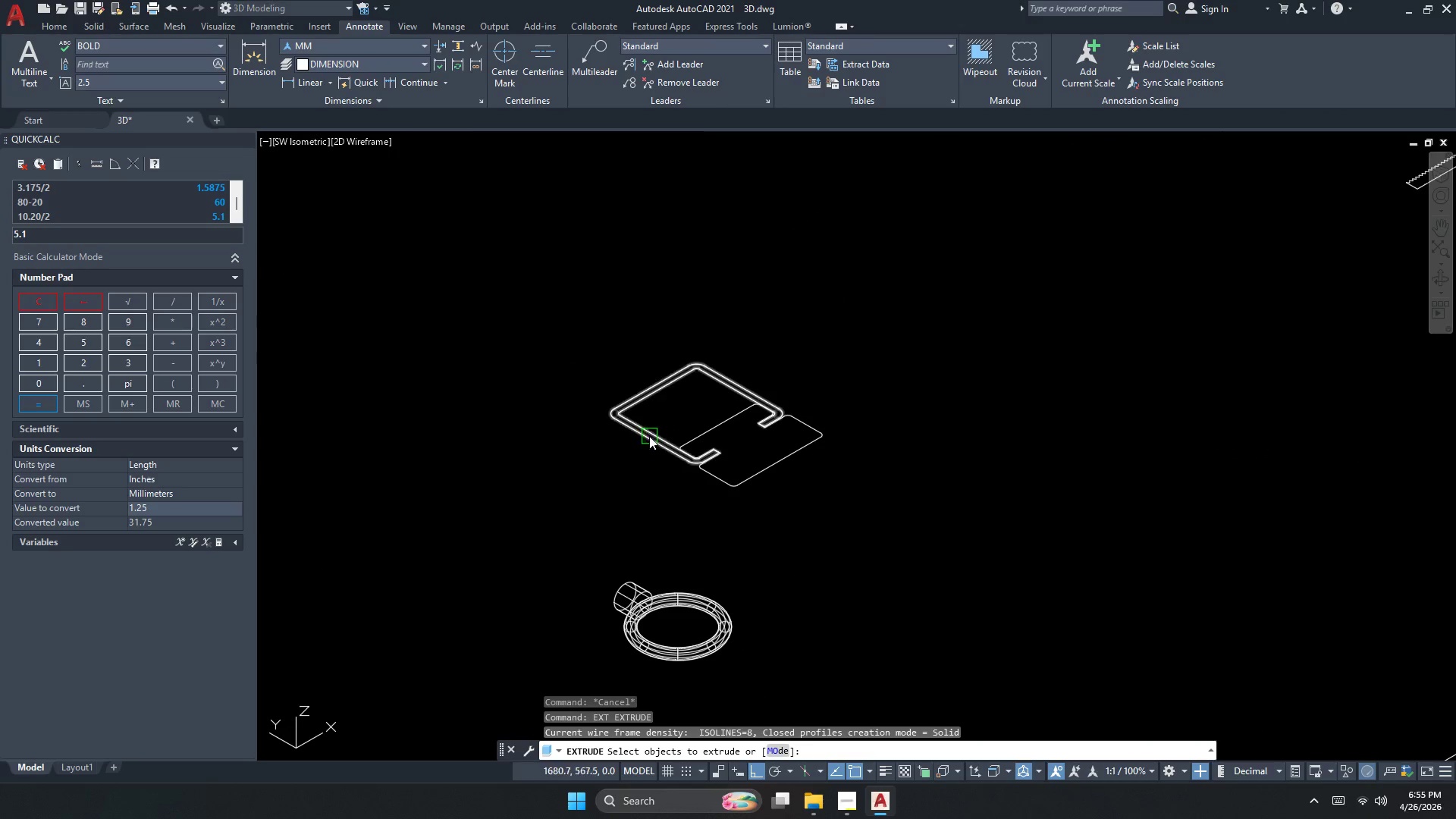 
key(Escape)
 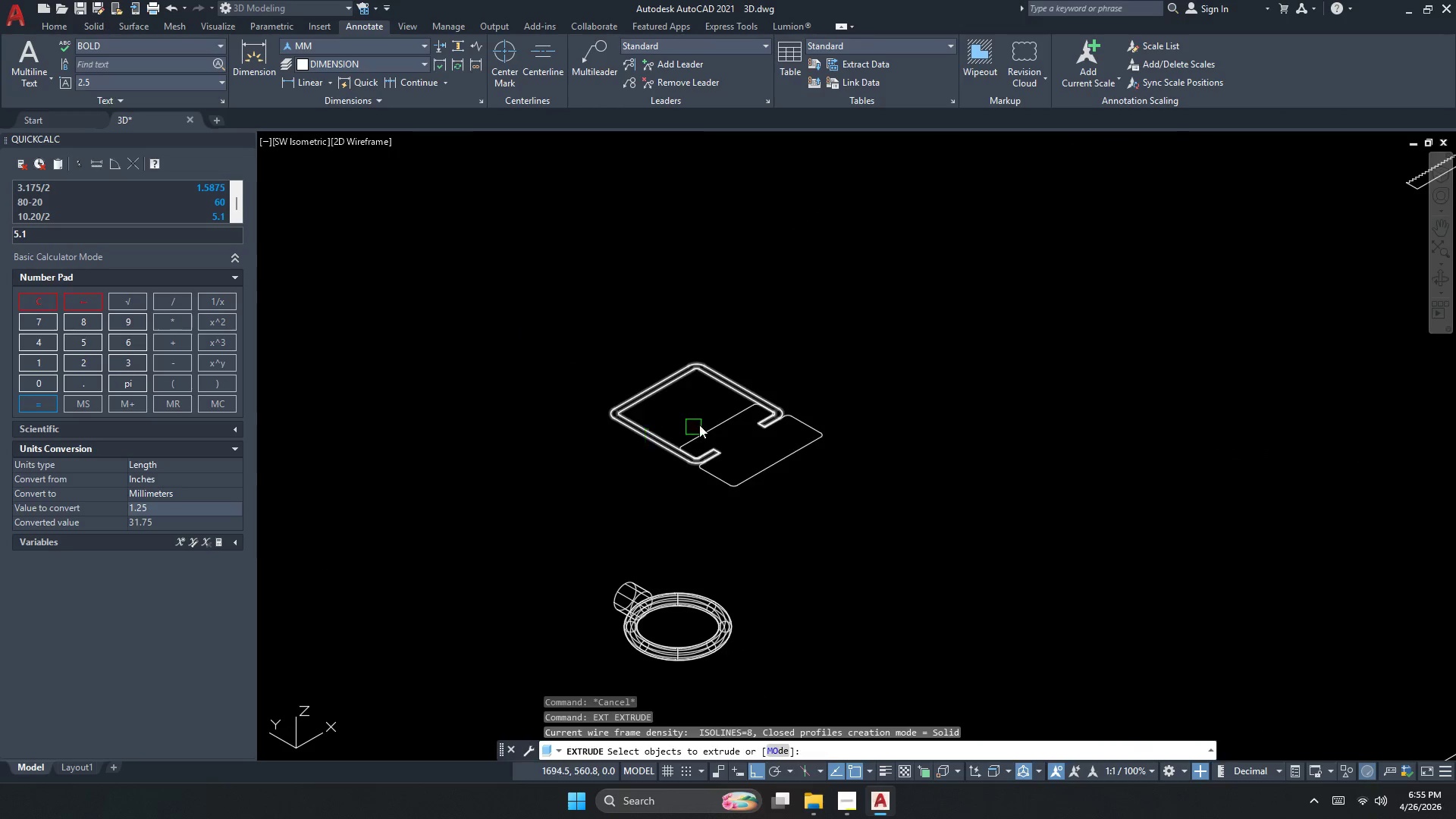 
double_click([684, 391])
 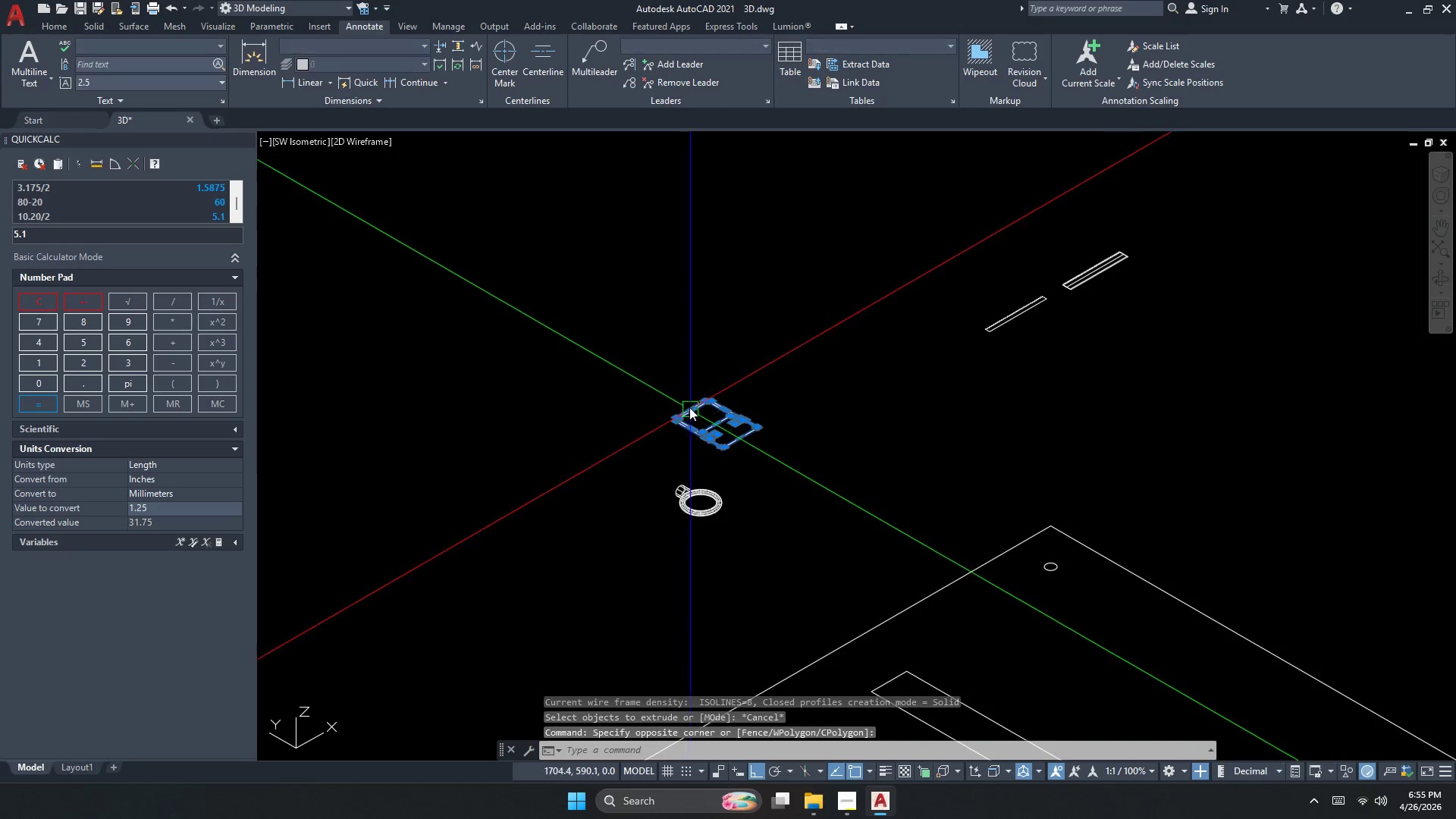 
scroll: coordinate [716, 422], scroll_direction: down, amount: 2.0
 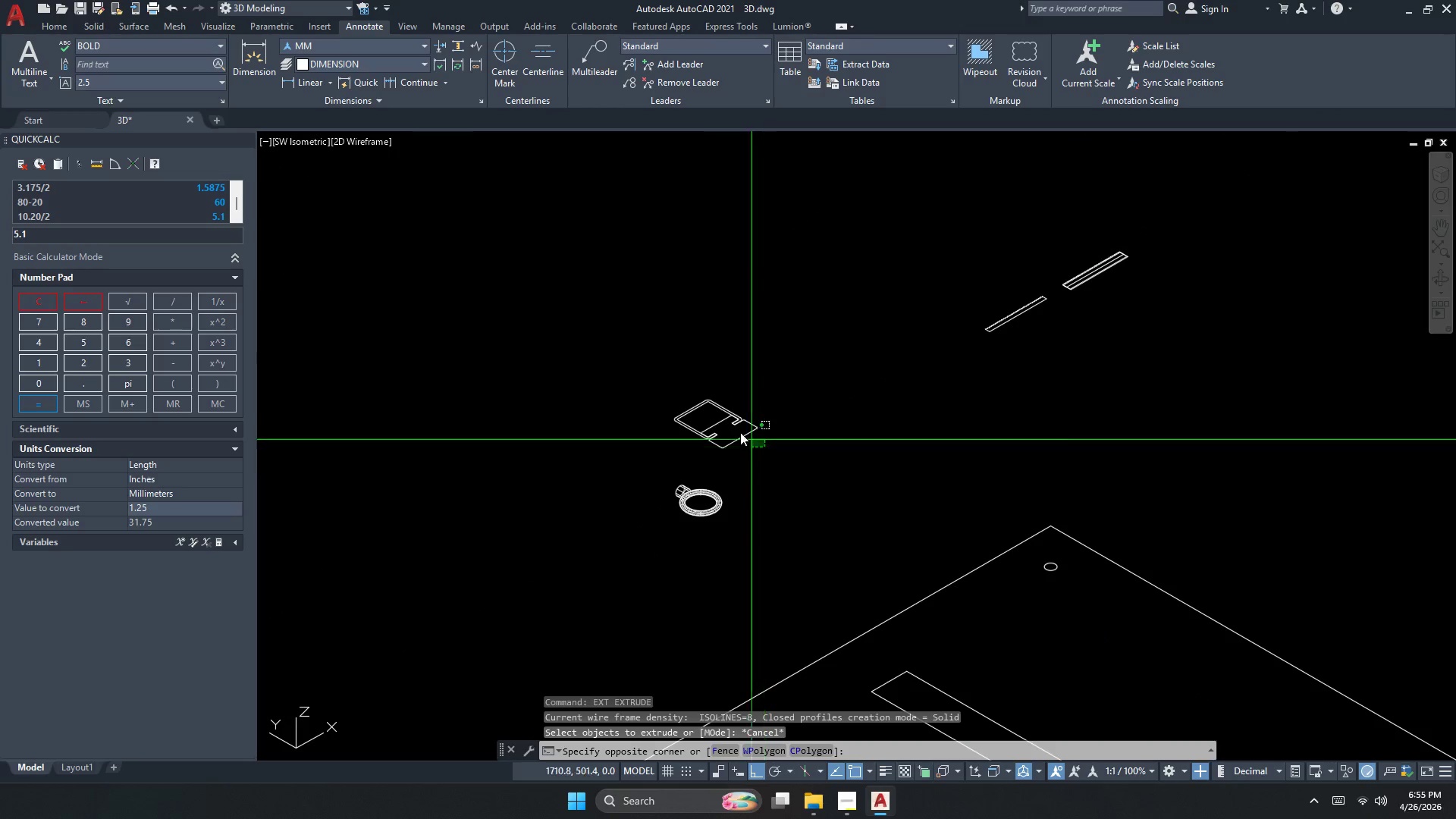 
type(co )
 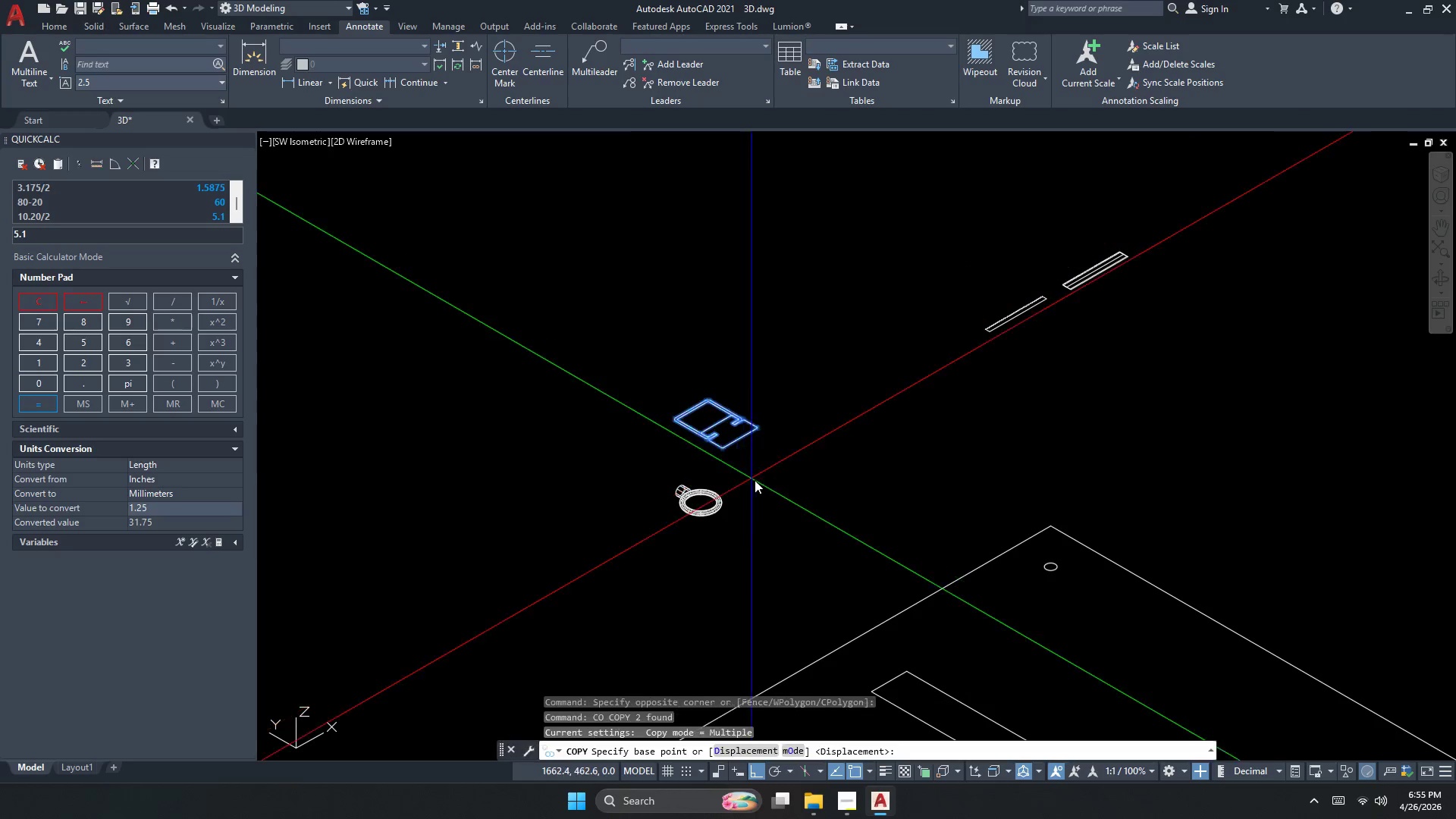 
left_click_drag(start_coordinate=[765, 481], to_coordinate=[790, 470])
 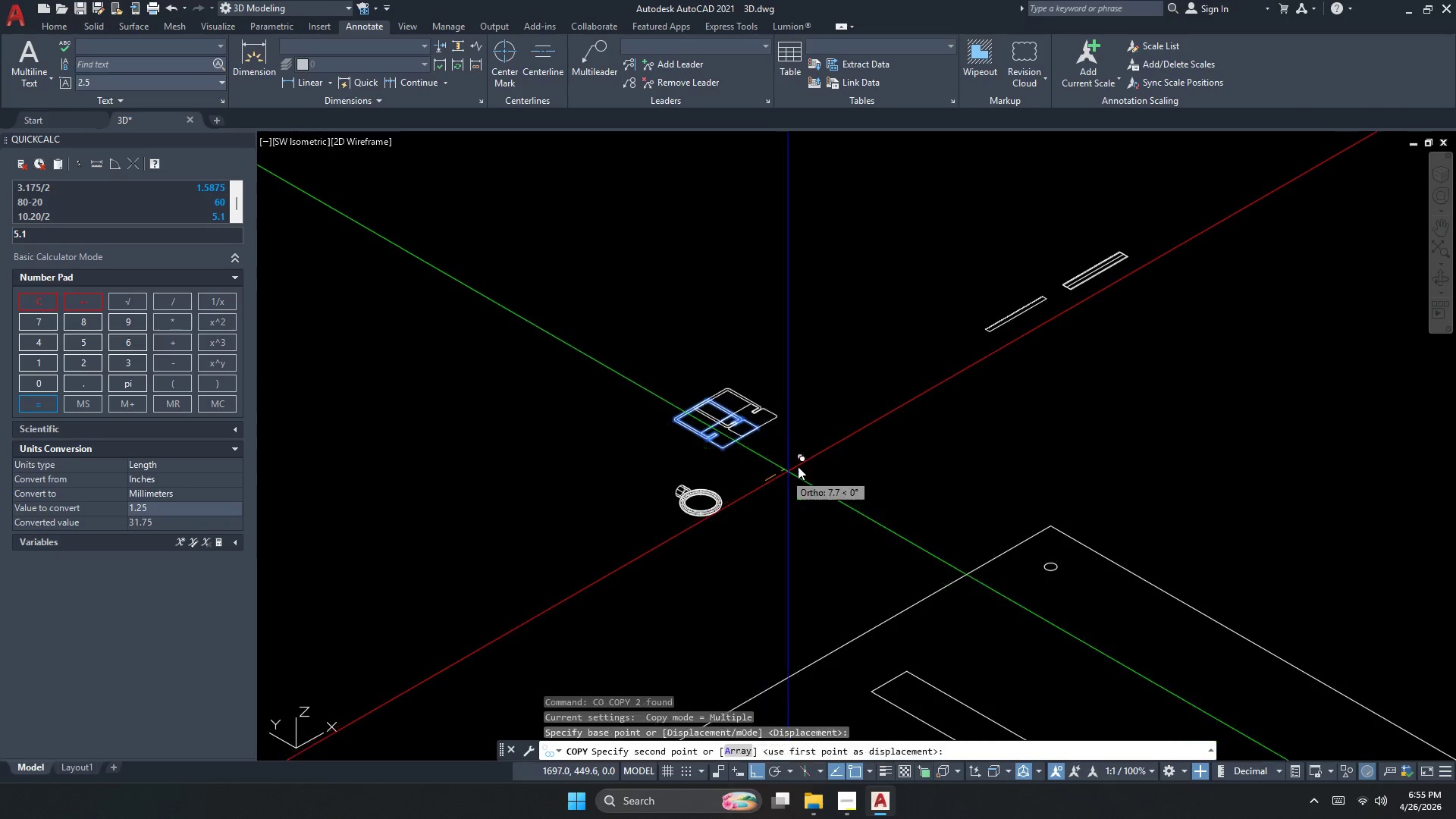 
left_click_drag(start_coordinate=[810, 460], to_coordinate=[841, 446])
 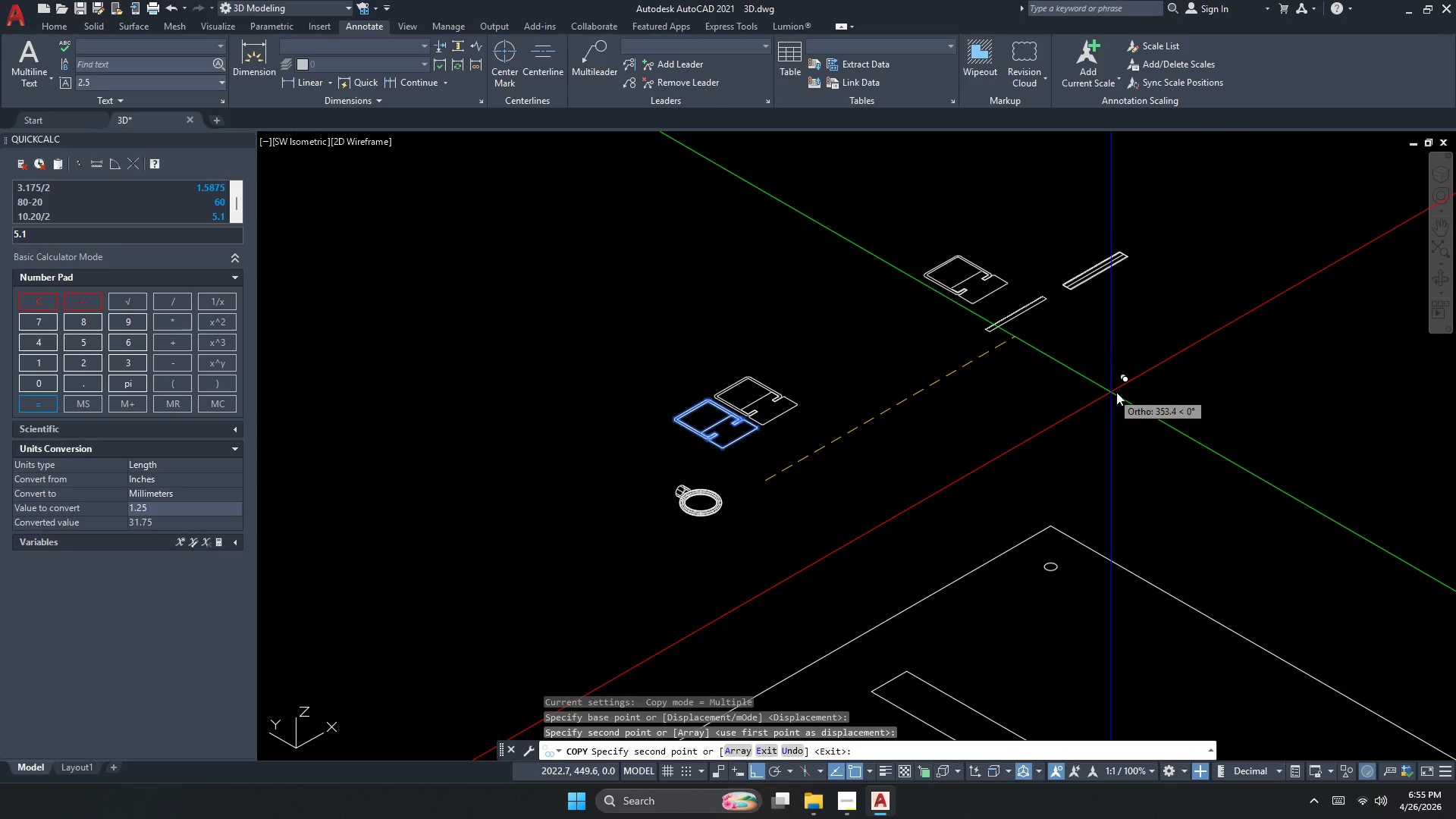 
left_click([1130, 391])
 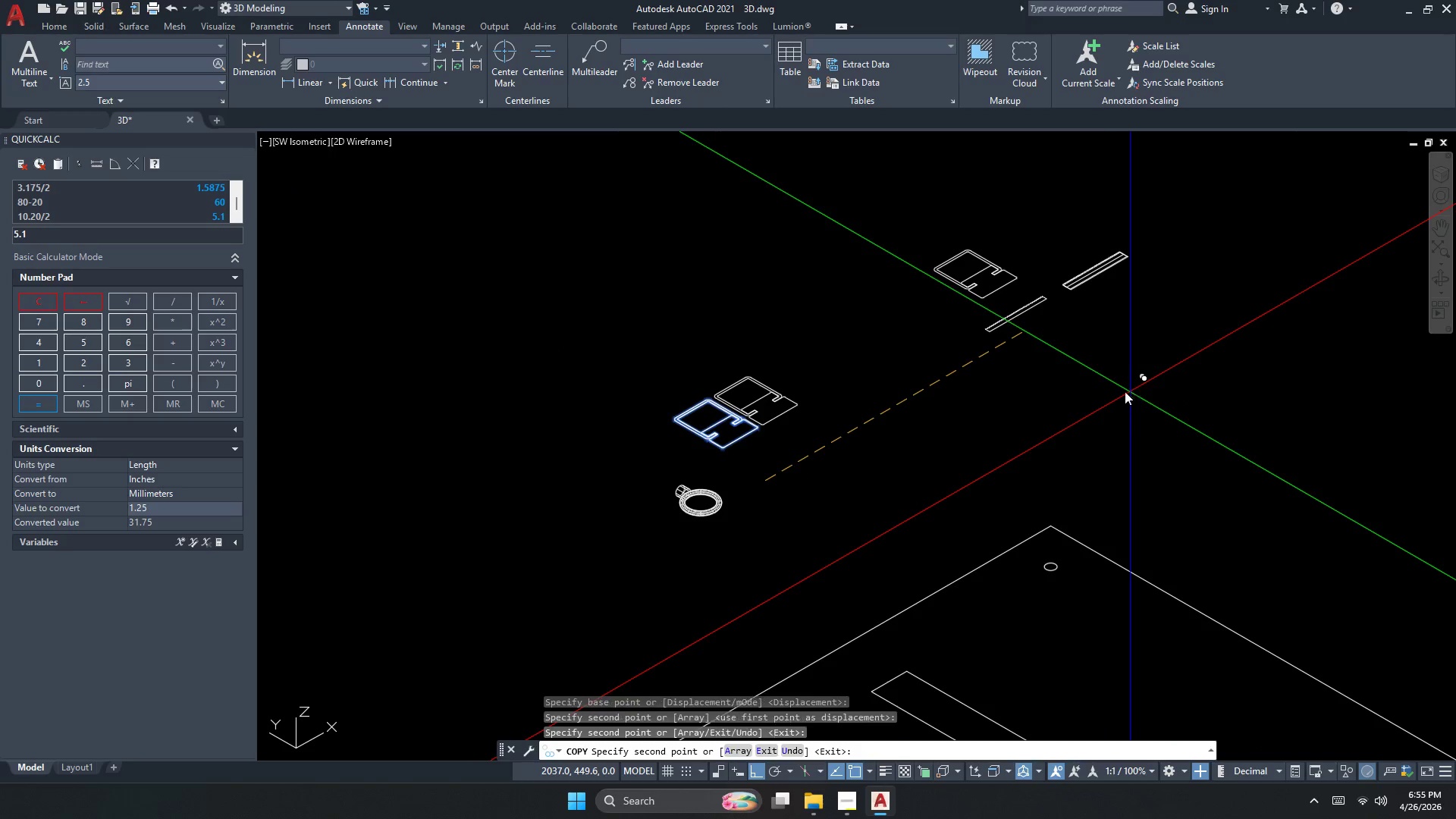 
key(Escape)
 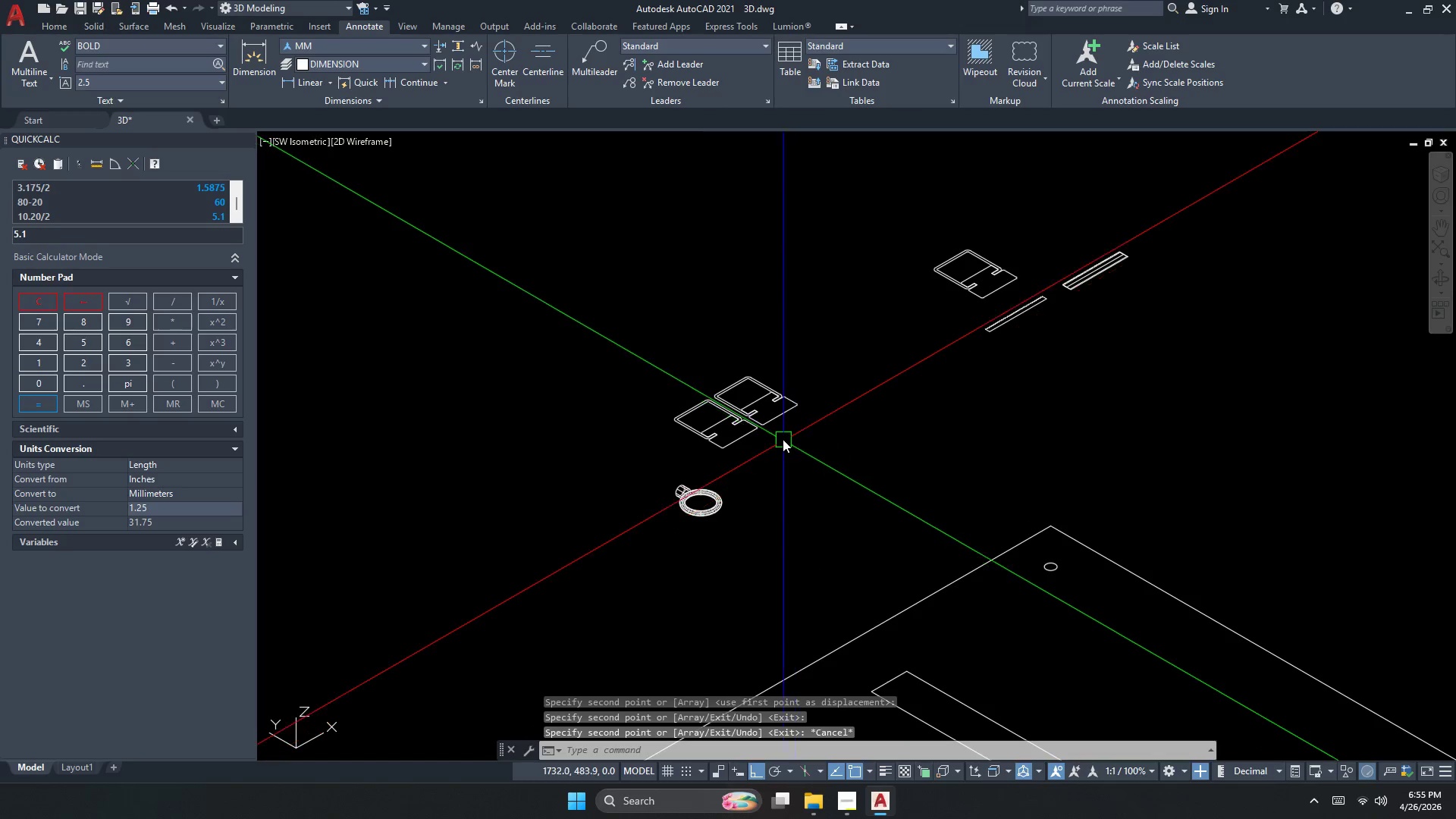 
key(Escape)
 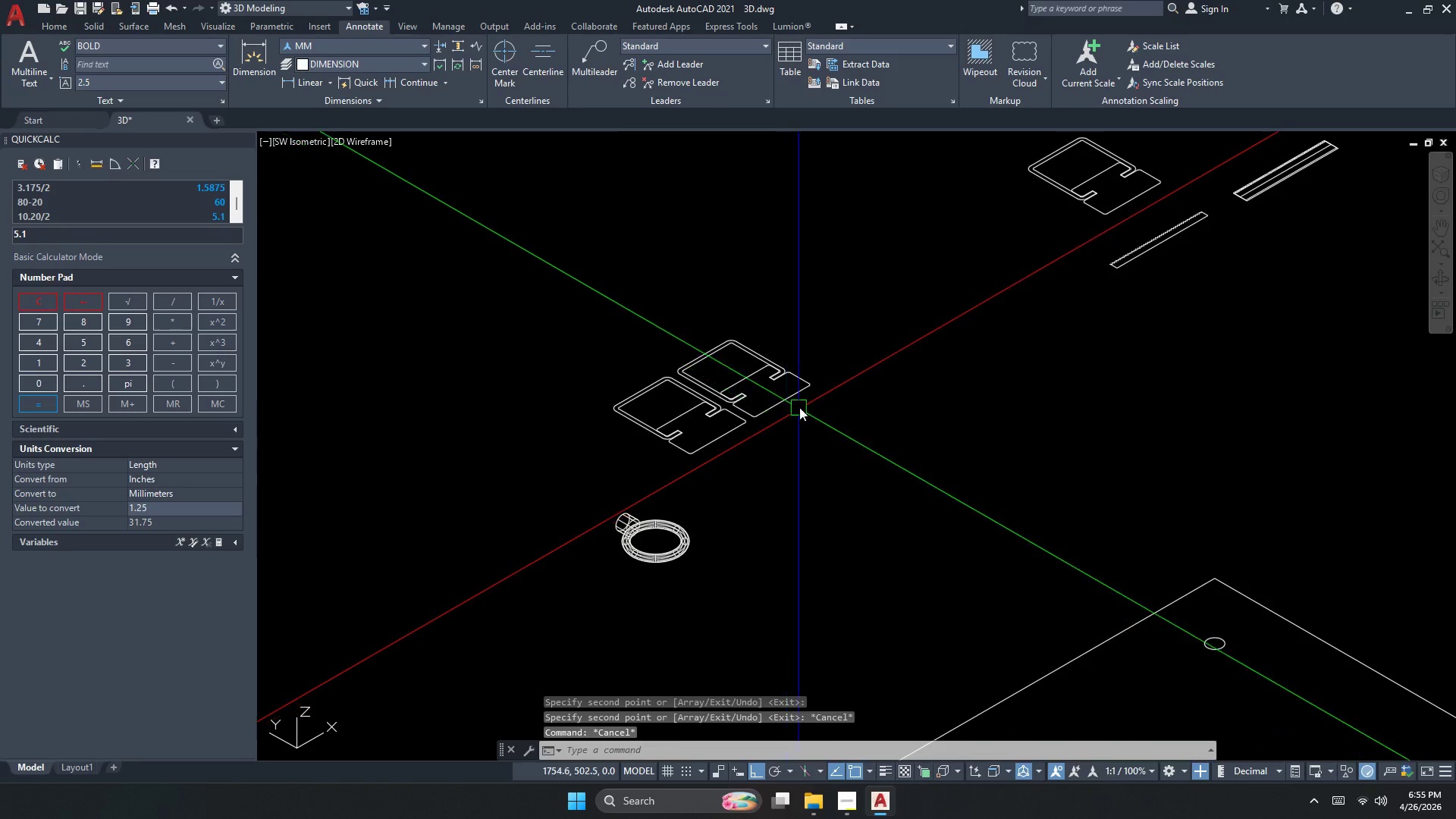 
left_click_drag(start_coordinate=[809, 400], to_coordinate=[802, 391])
 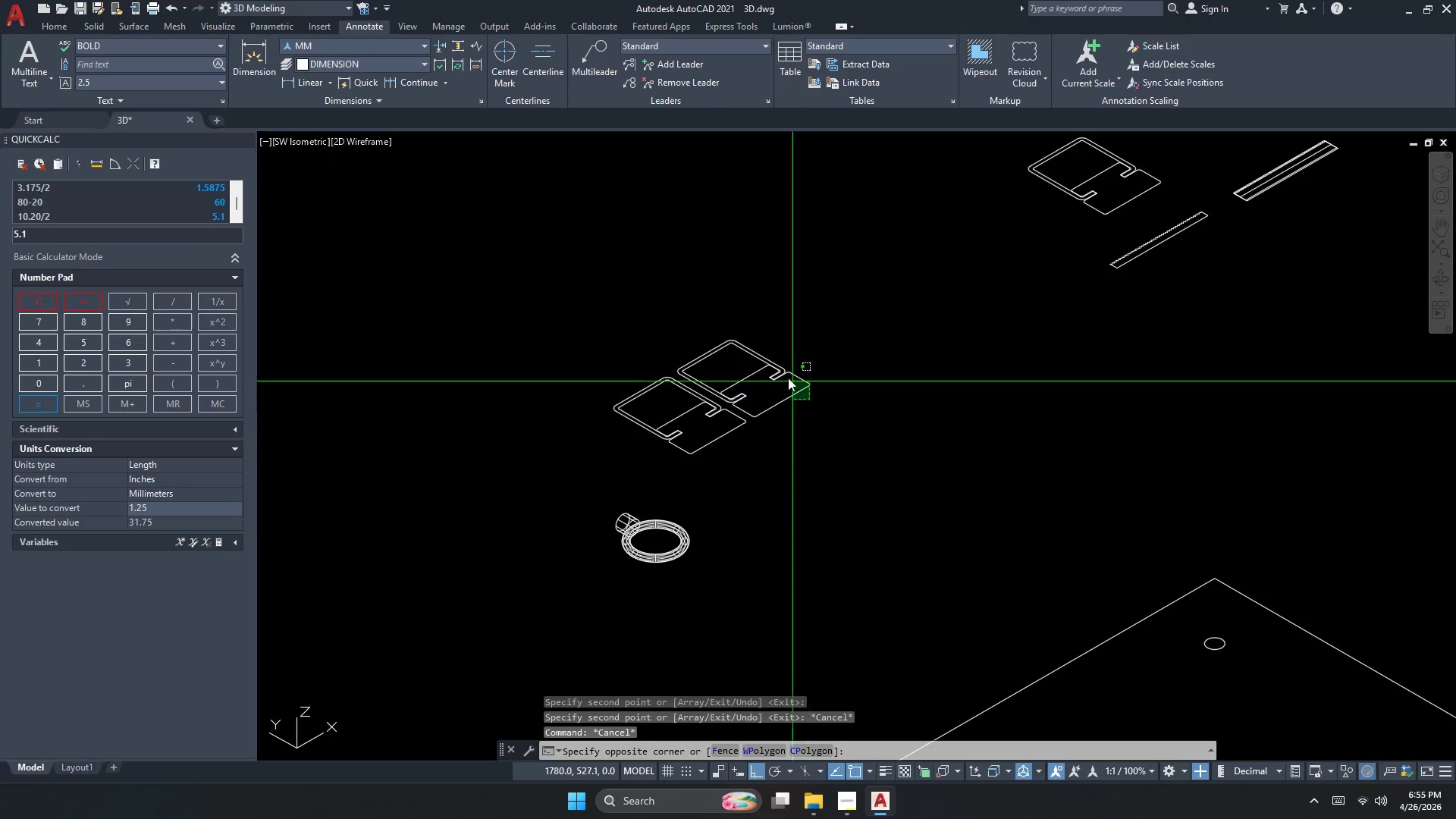 
scroll: coordinate [775, 437], scroll_direction: up, amount: 1.0
 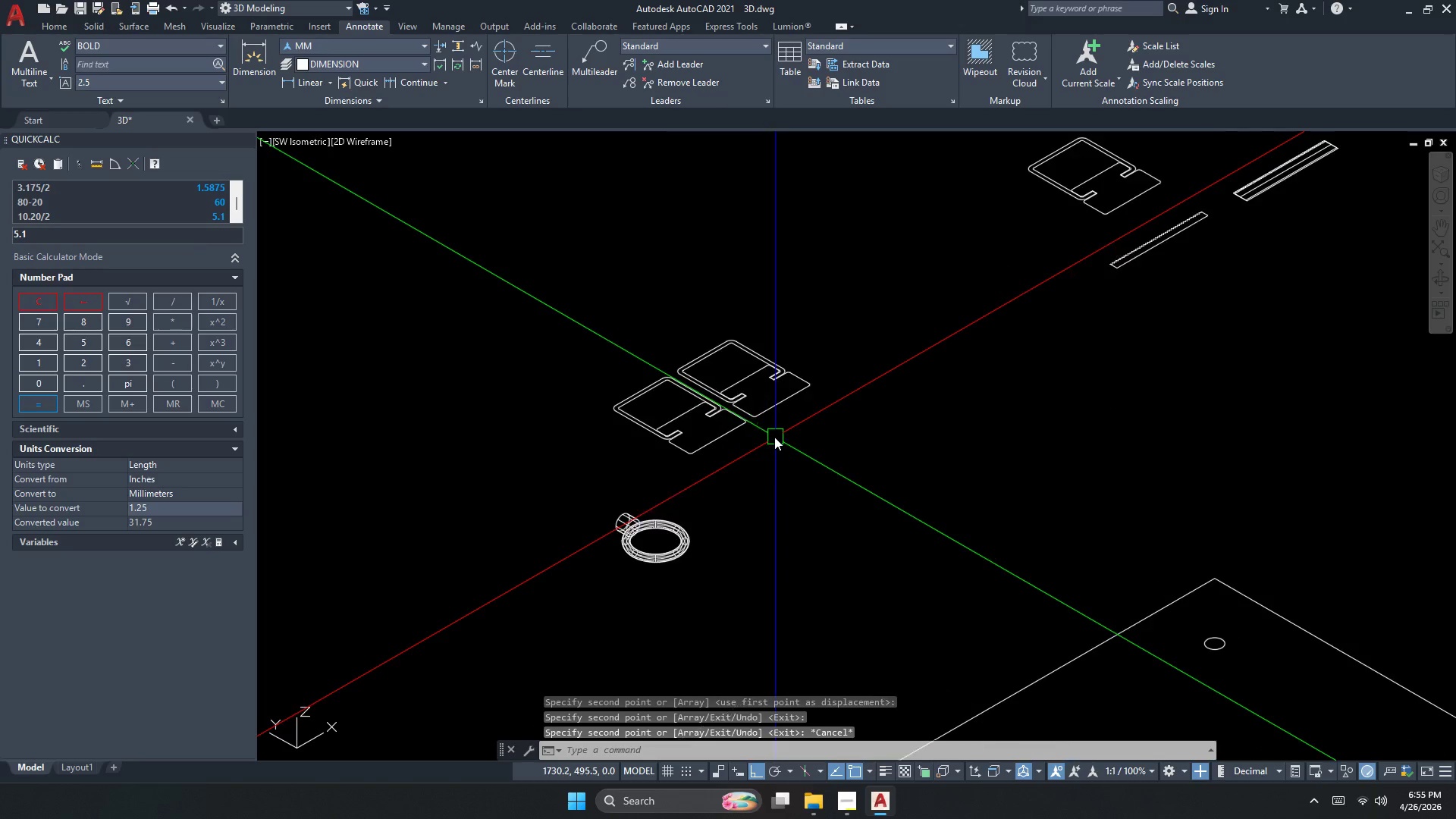 
double_click([758, 348])
 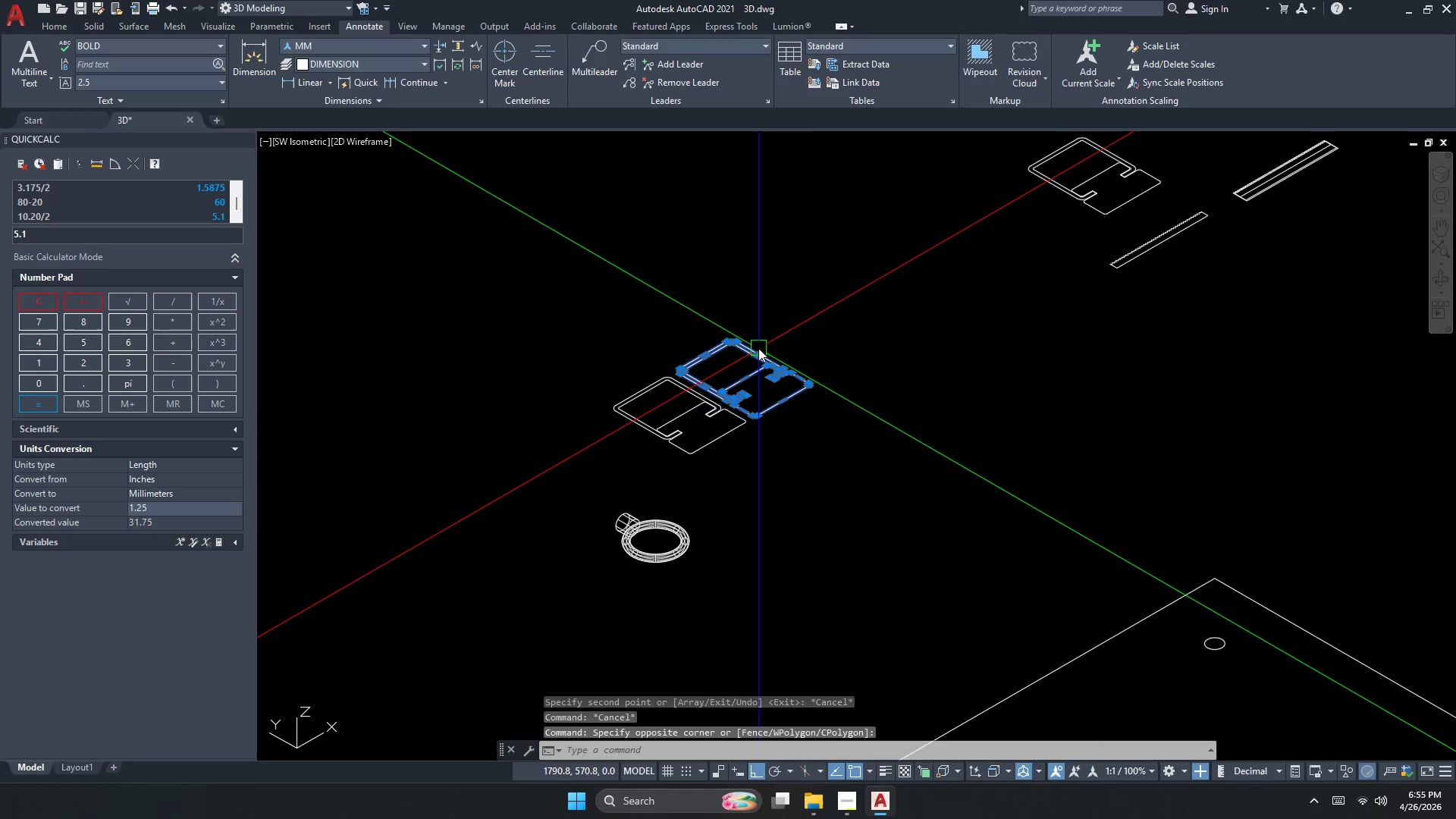 
type(e )
key(Escape)
key(Escape)
type(ex)
 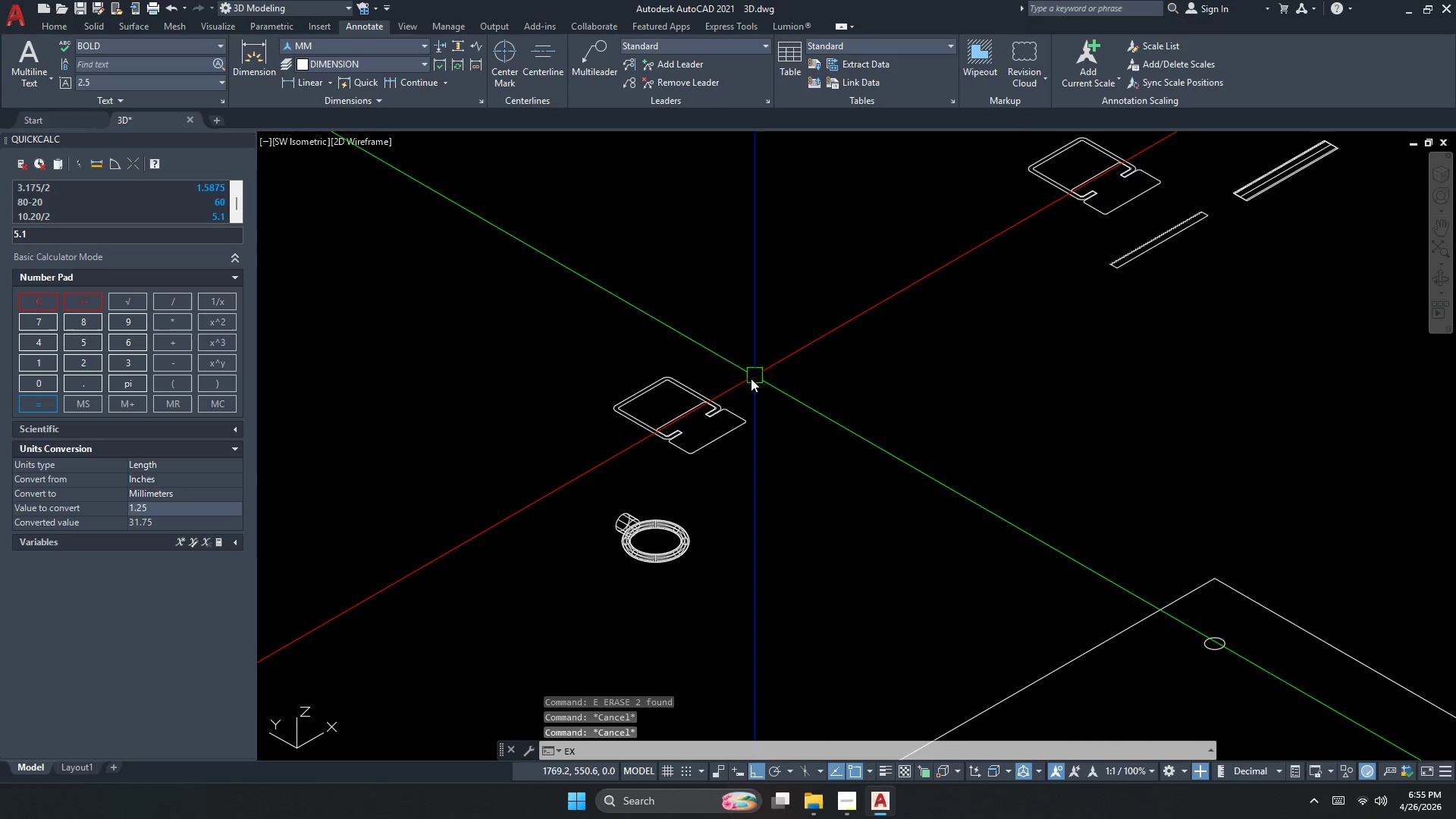 
type(ty )
key(Escape)
key(Escape)
type(ext)
 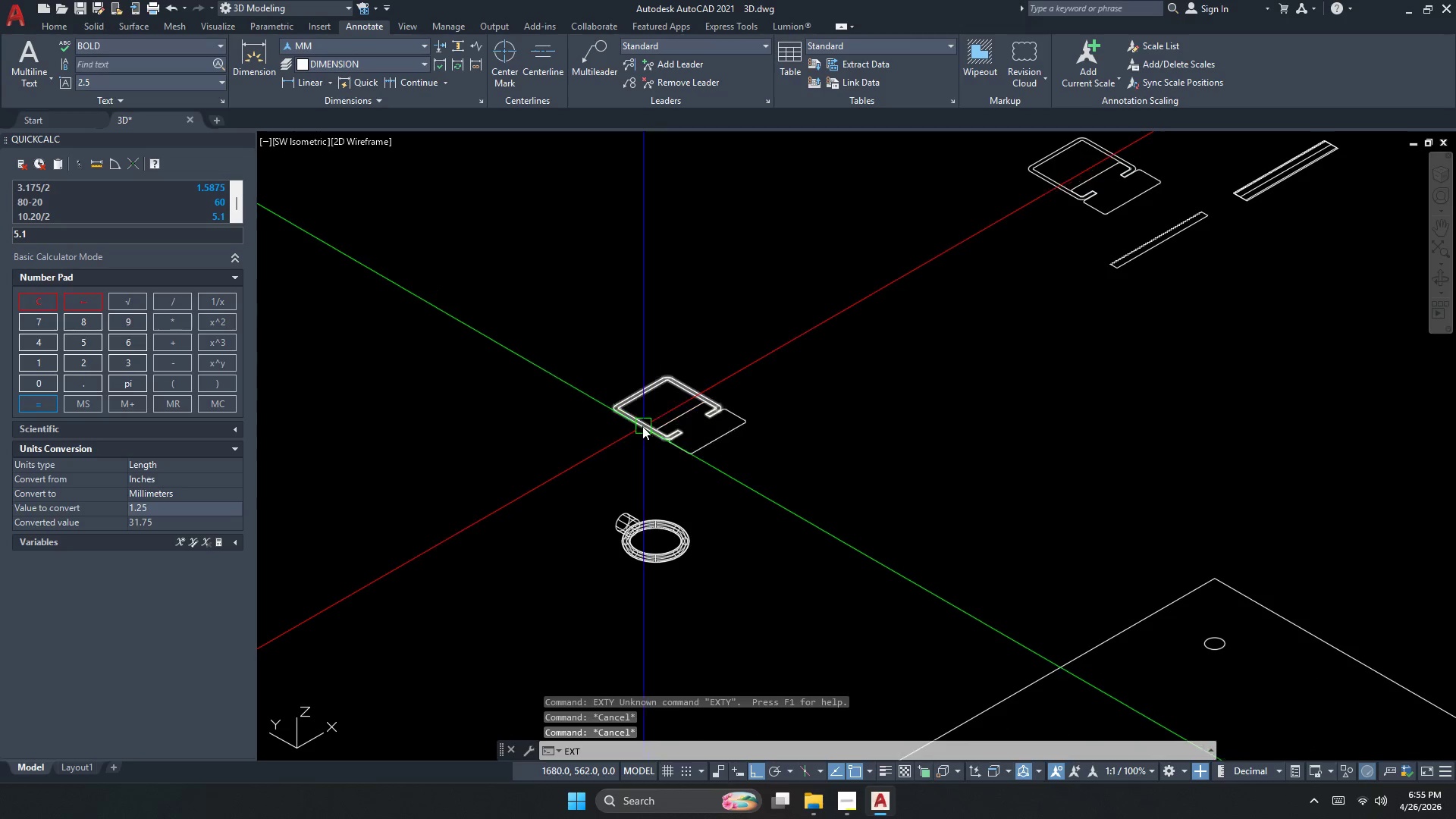 
key(Space)
 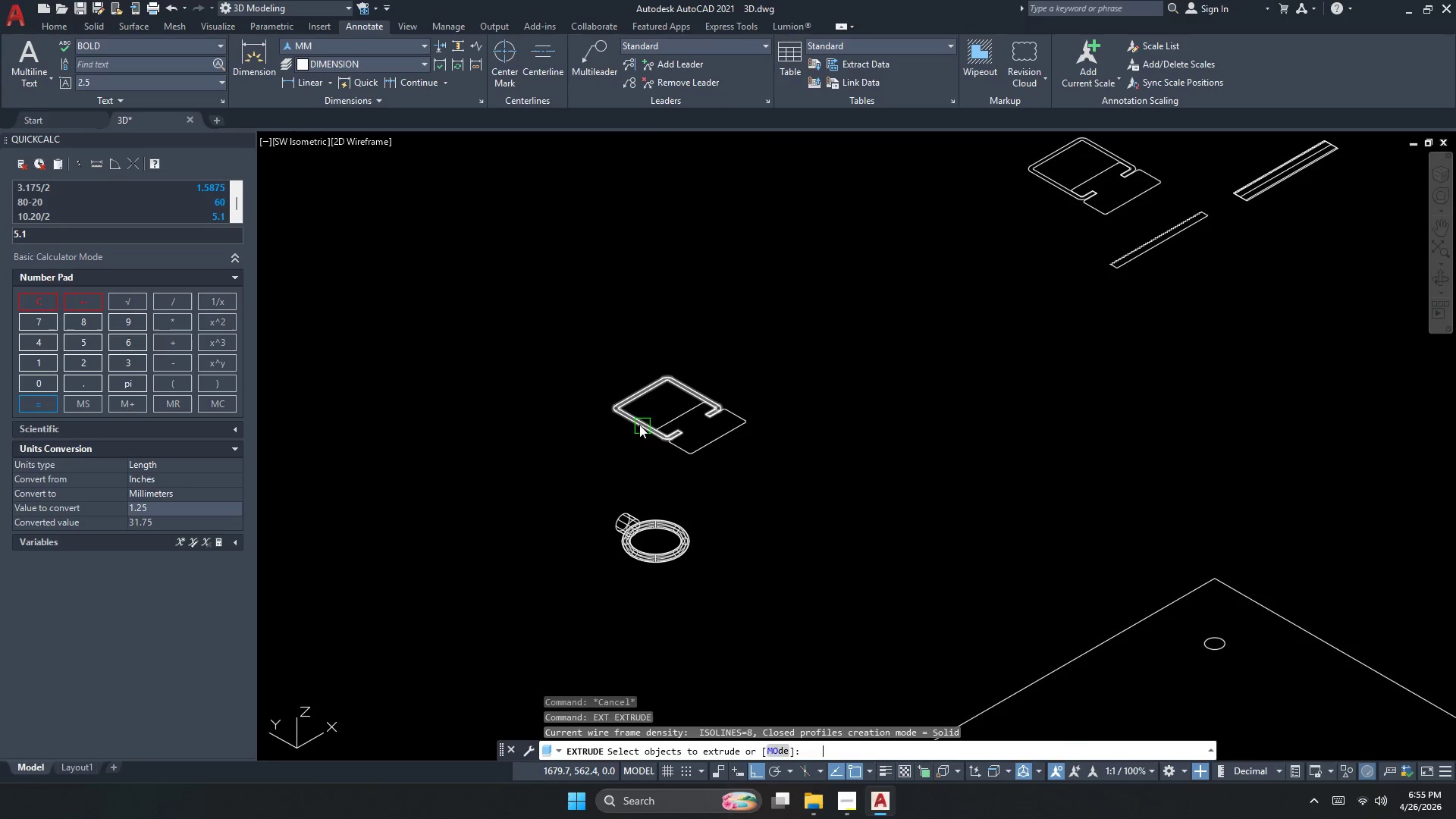 
left_click([639, 424])
 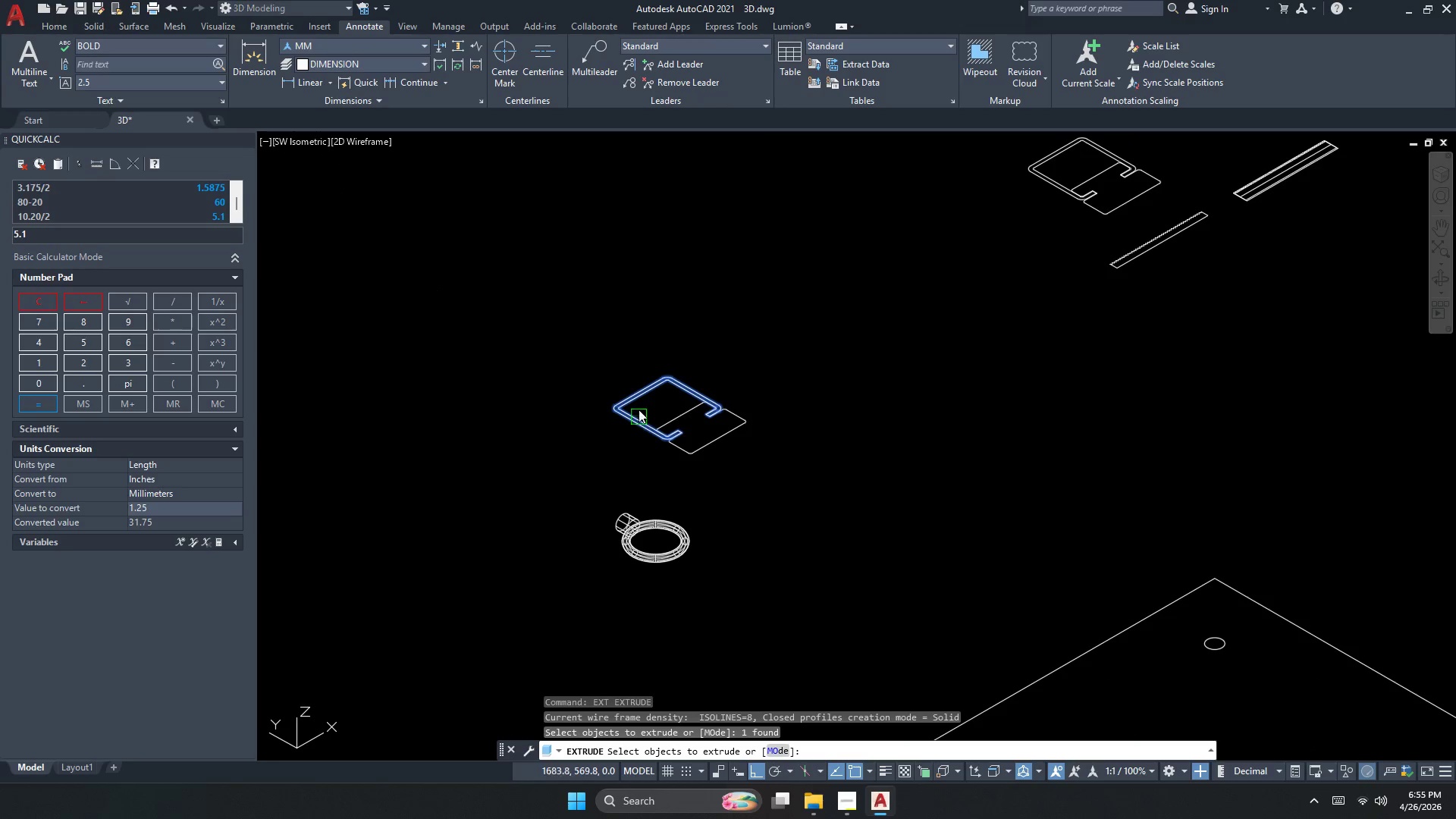 
key(Space)
 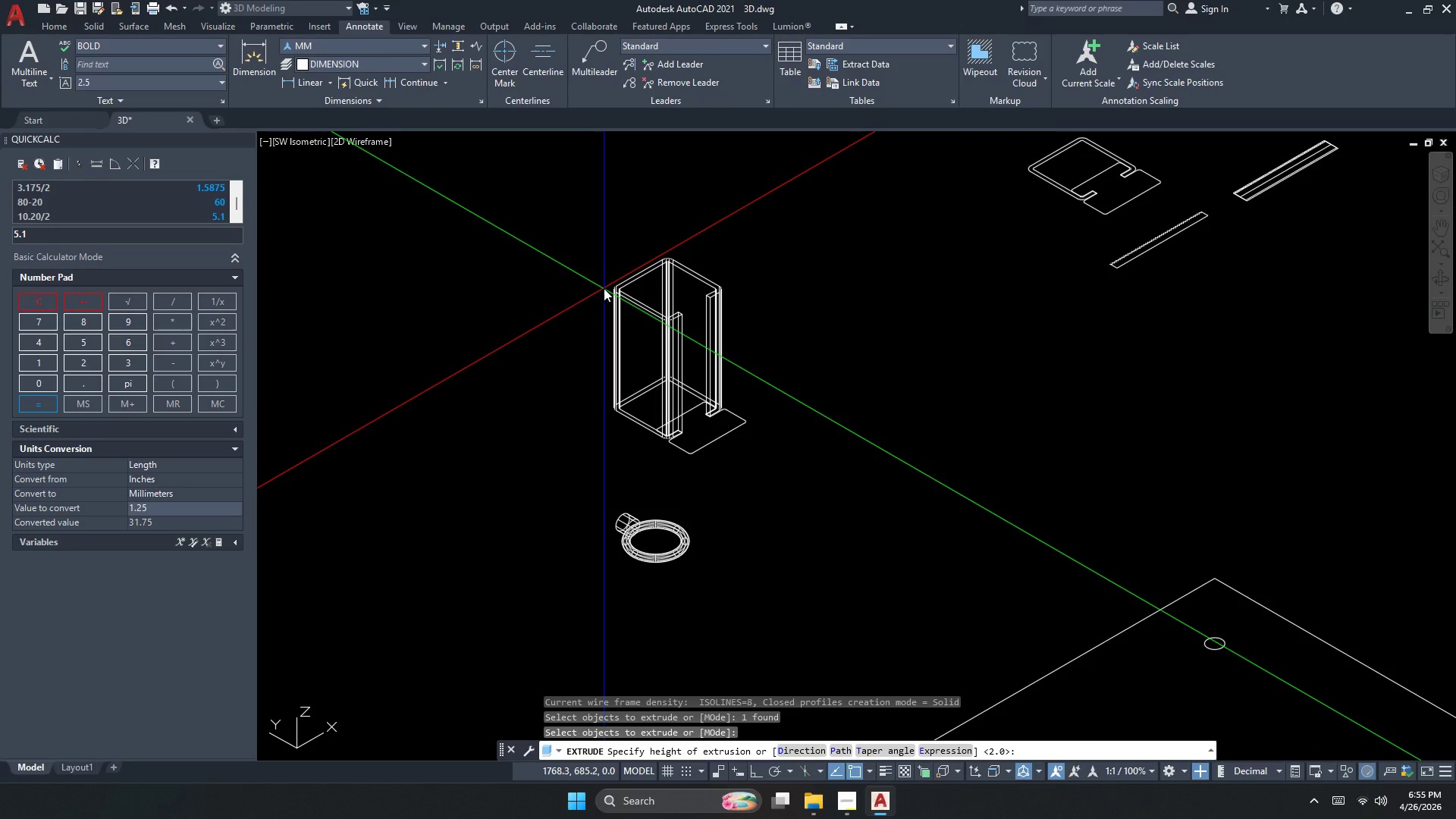 
scroll: coordinate [604, 288], scroll_direction: down, amount: 2.0
 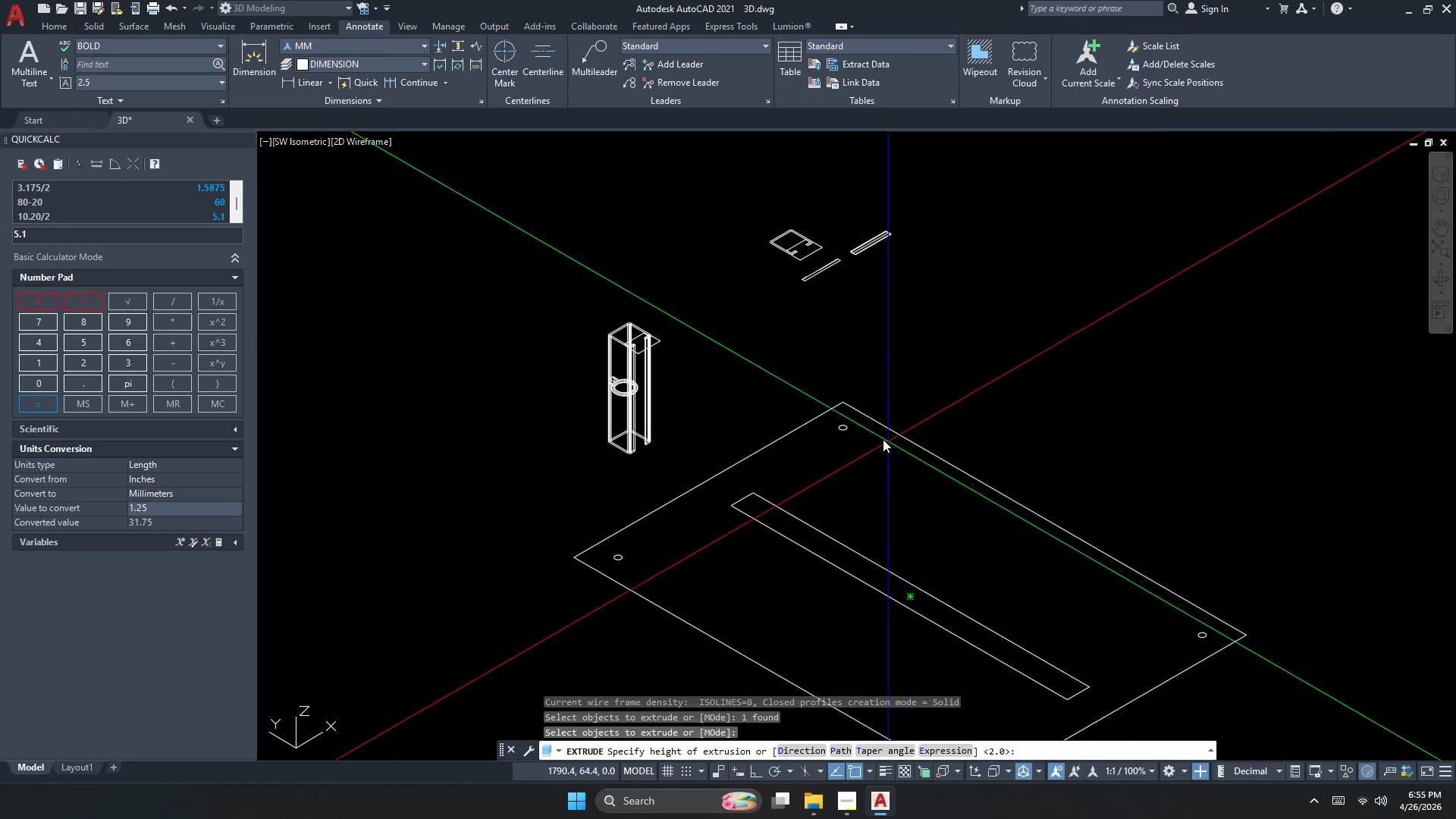 
key(Escape)
 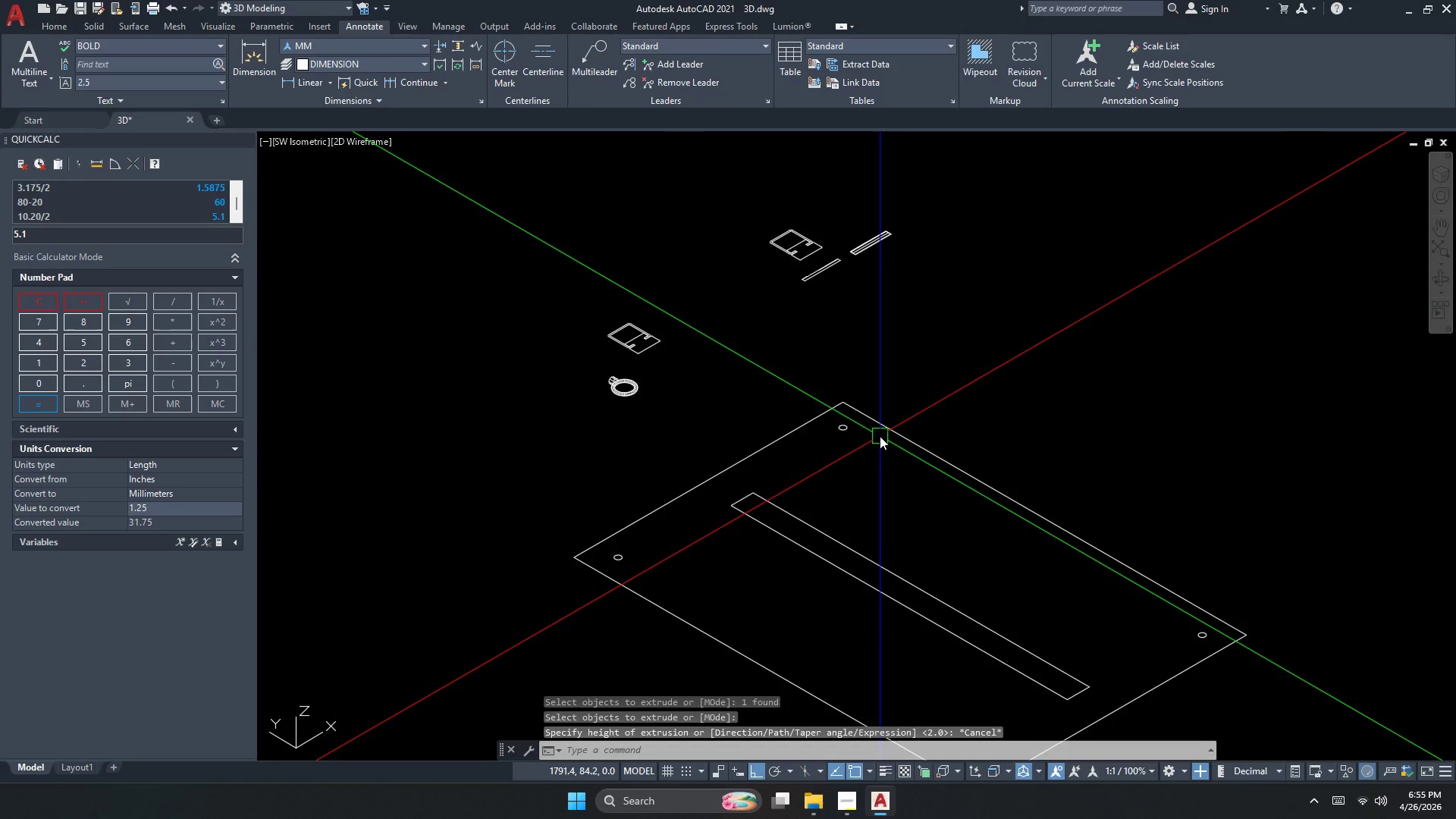 
key(Escape)
 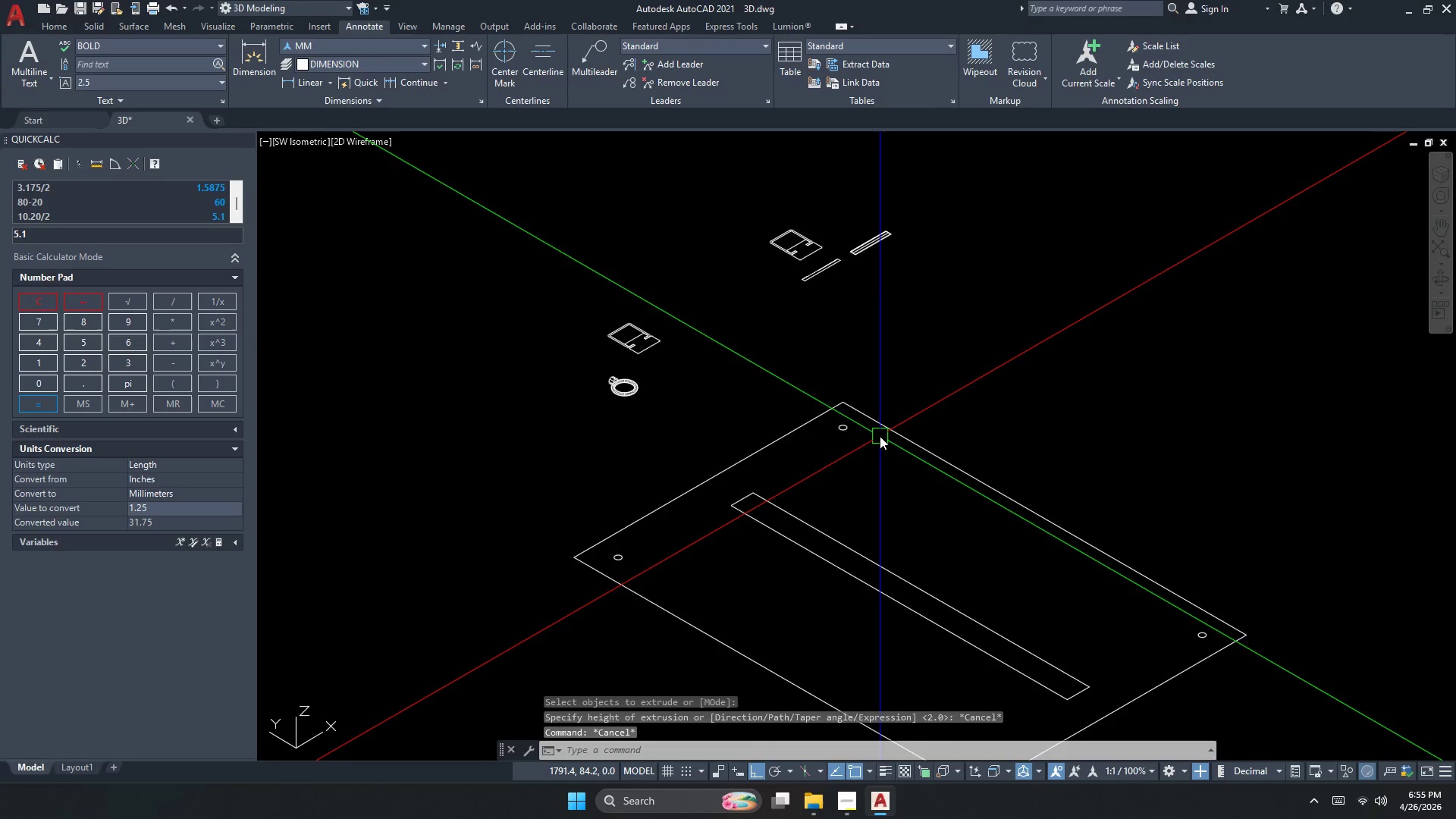 
key(Escape)
 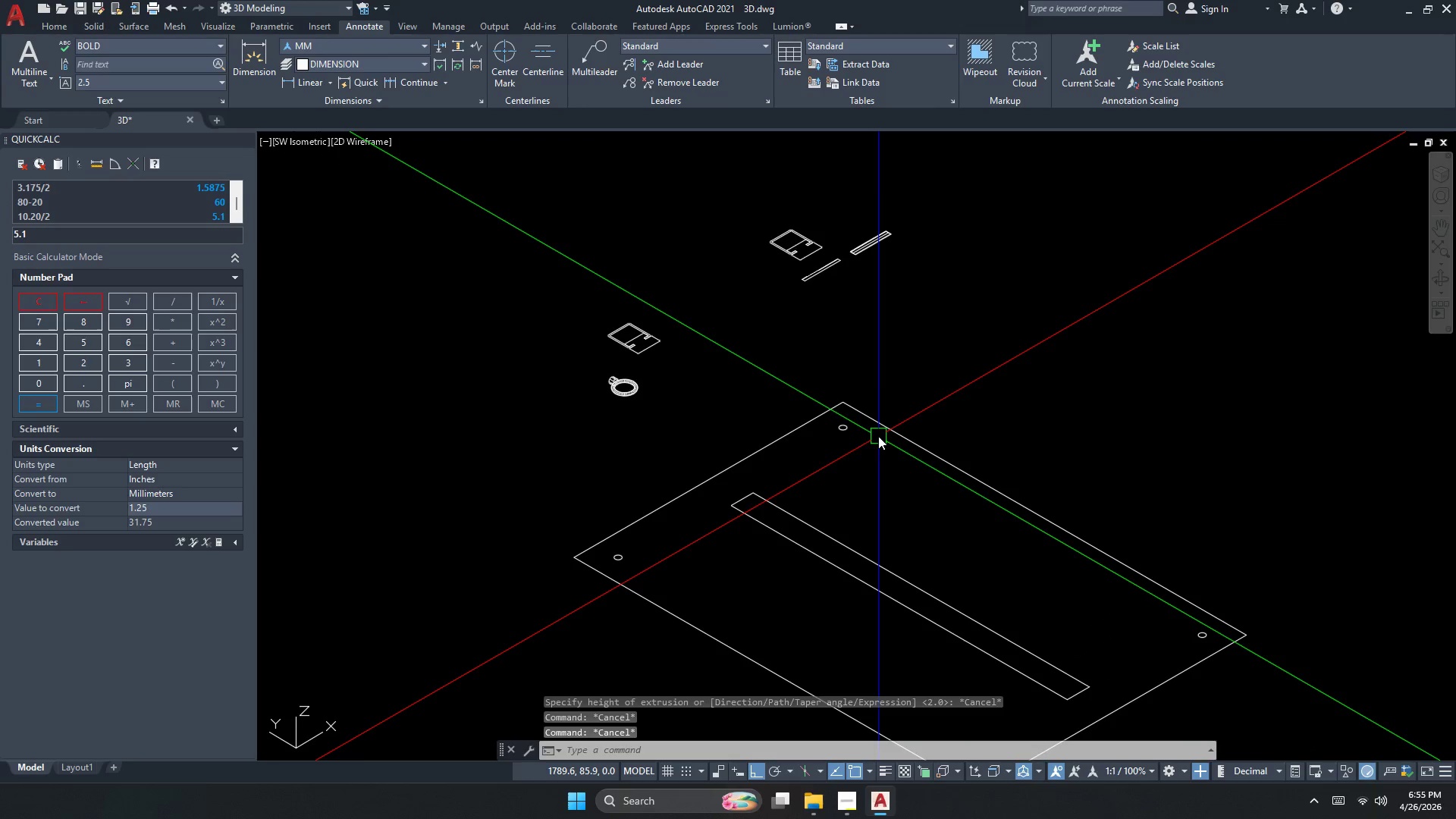 
key(Escape)
 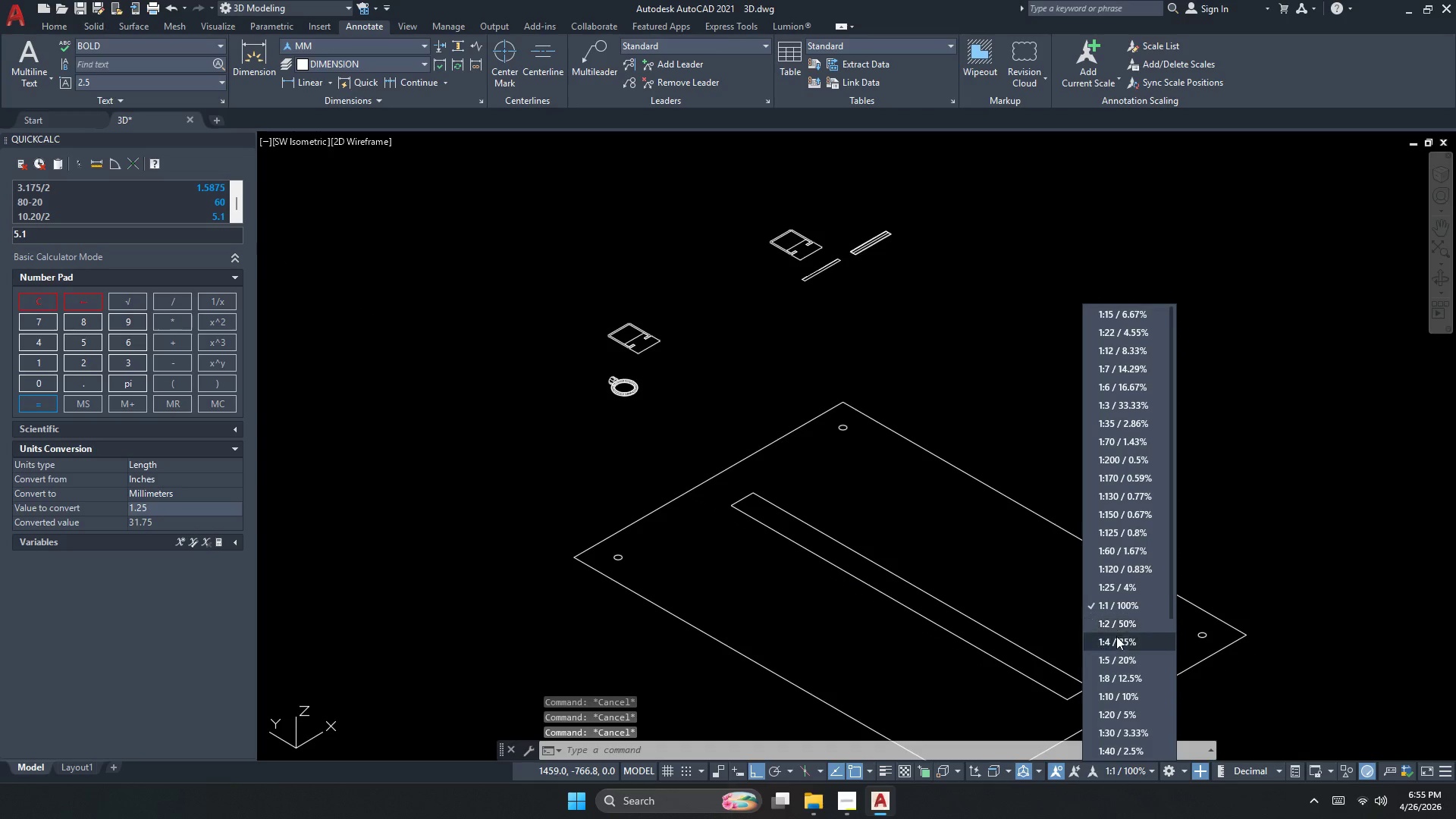 
left_click([1116, 657])
 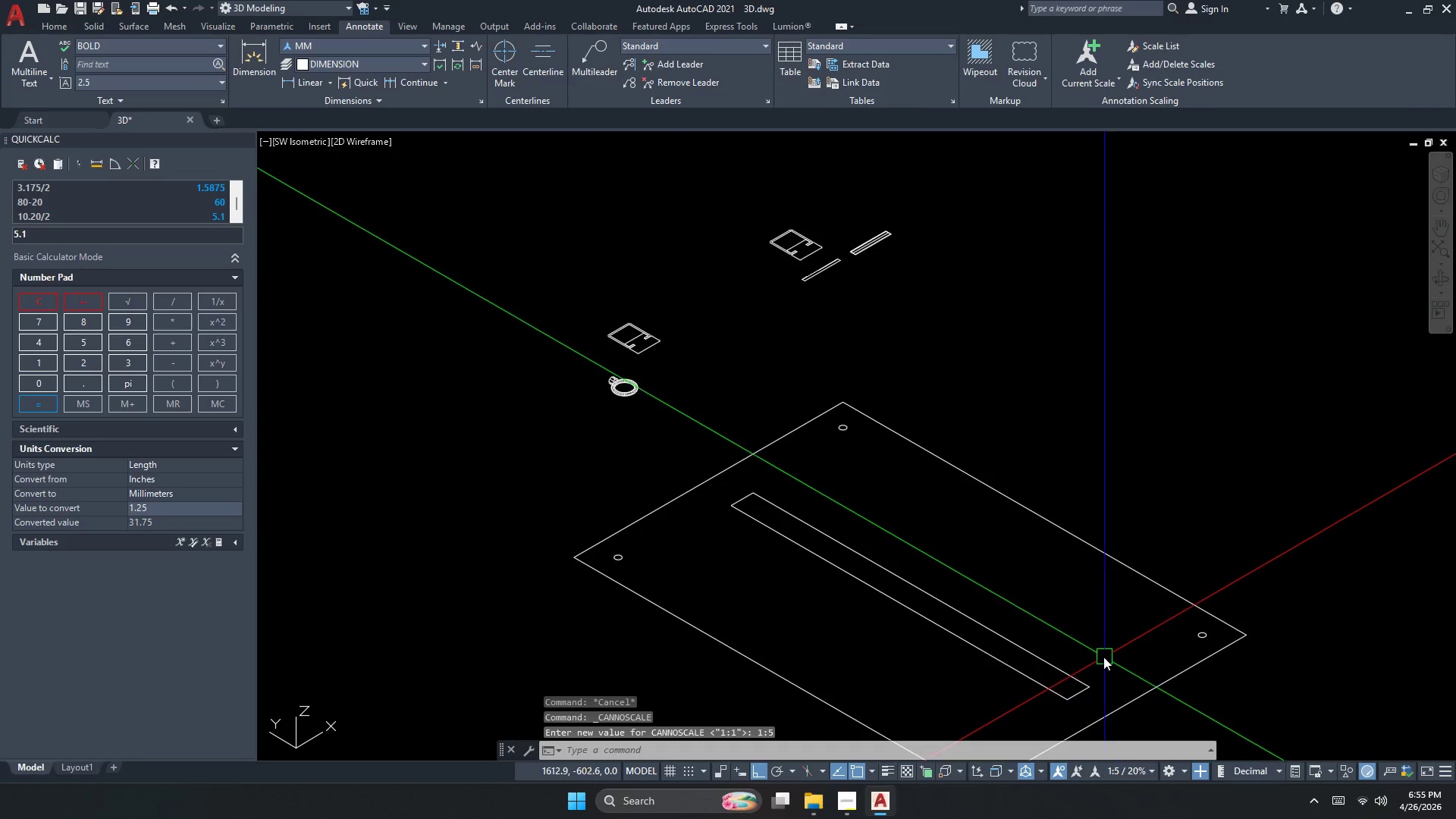 
key(Escape)
type(dli  )
key(Escape)
 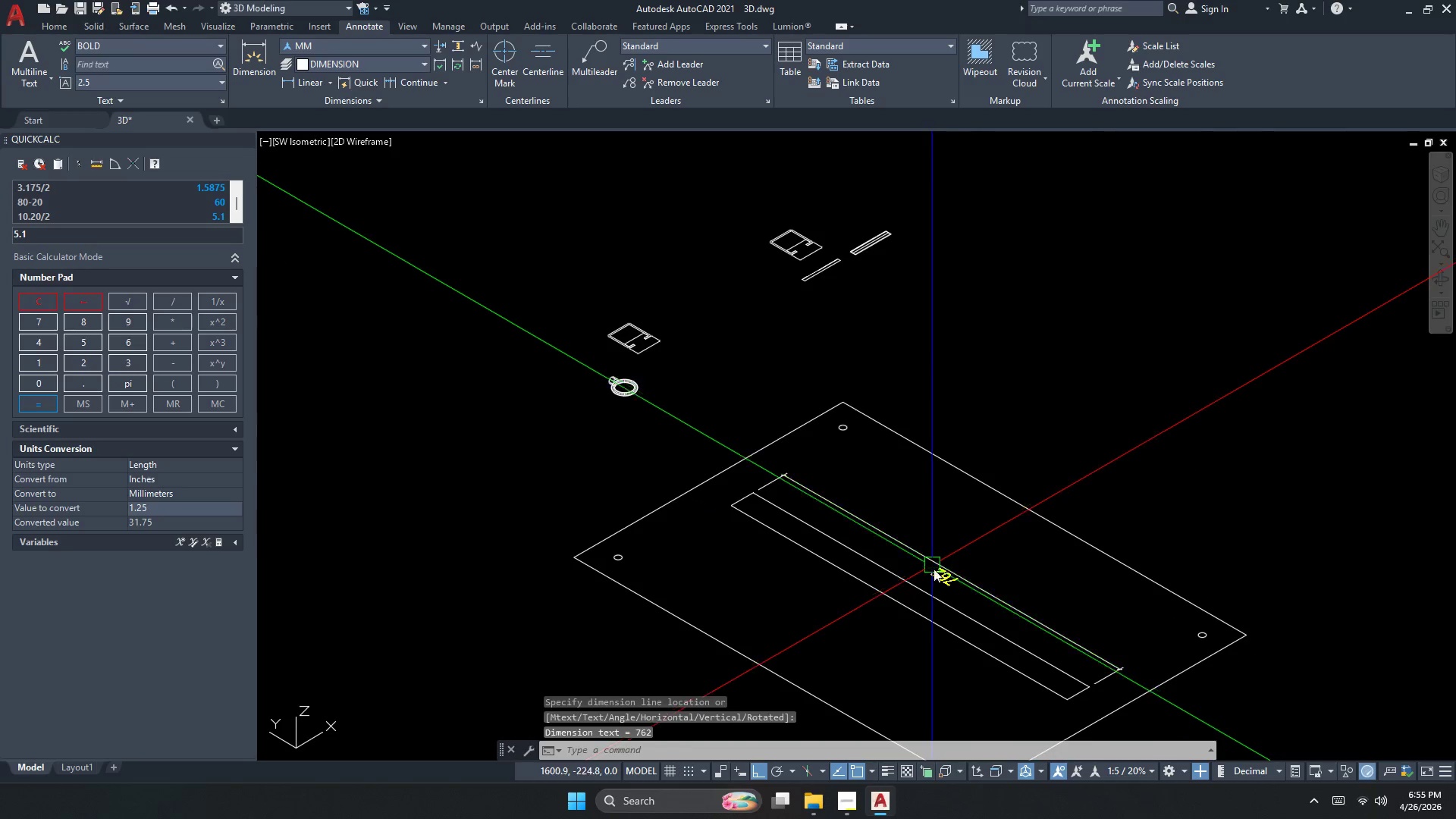 
scroll: coordinate [920, 604], scroll_direction: up, amount: 2.0
 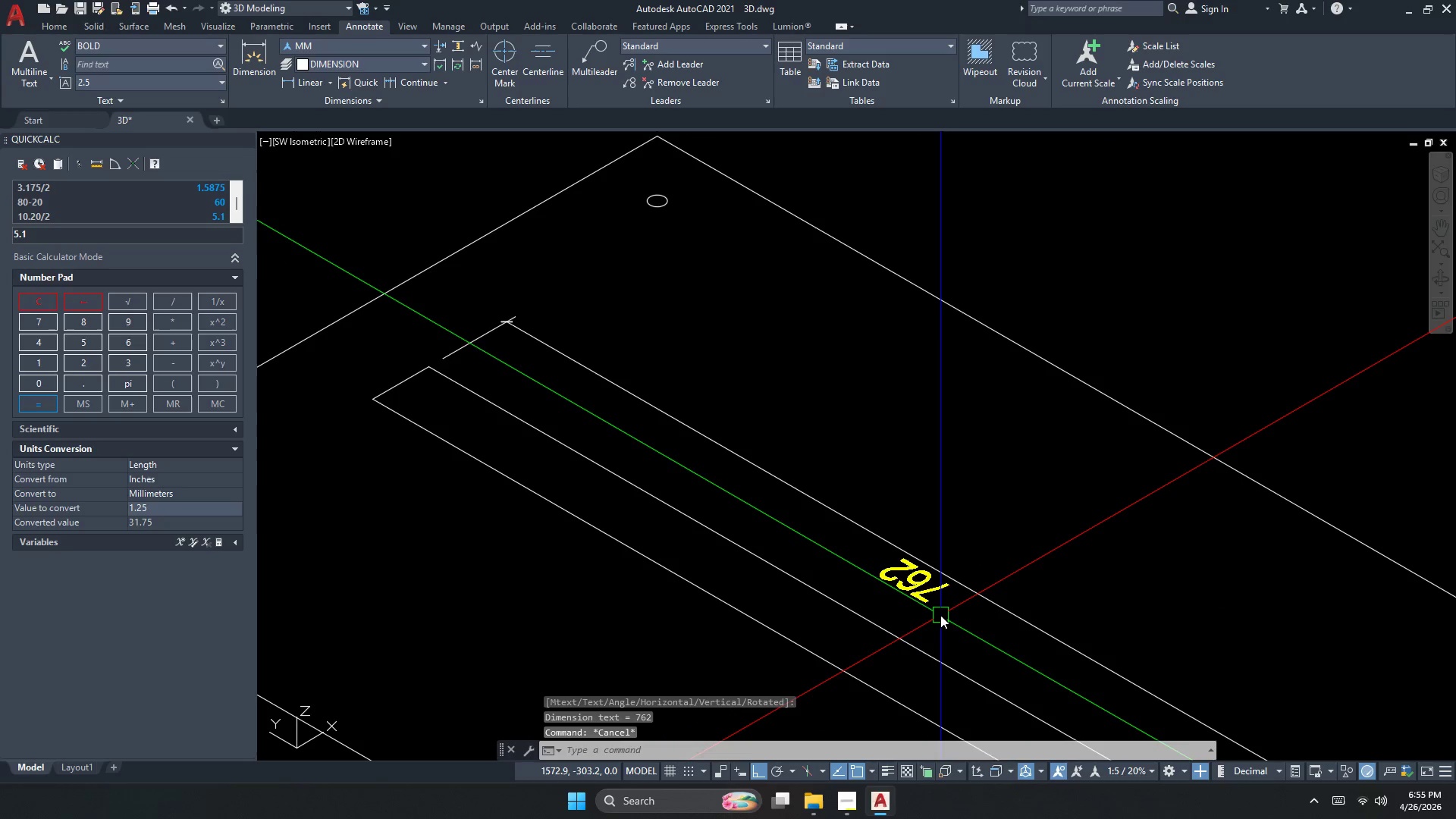 
key(Escape)
 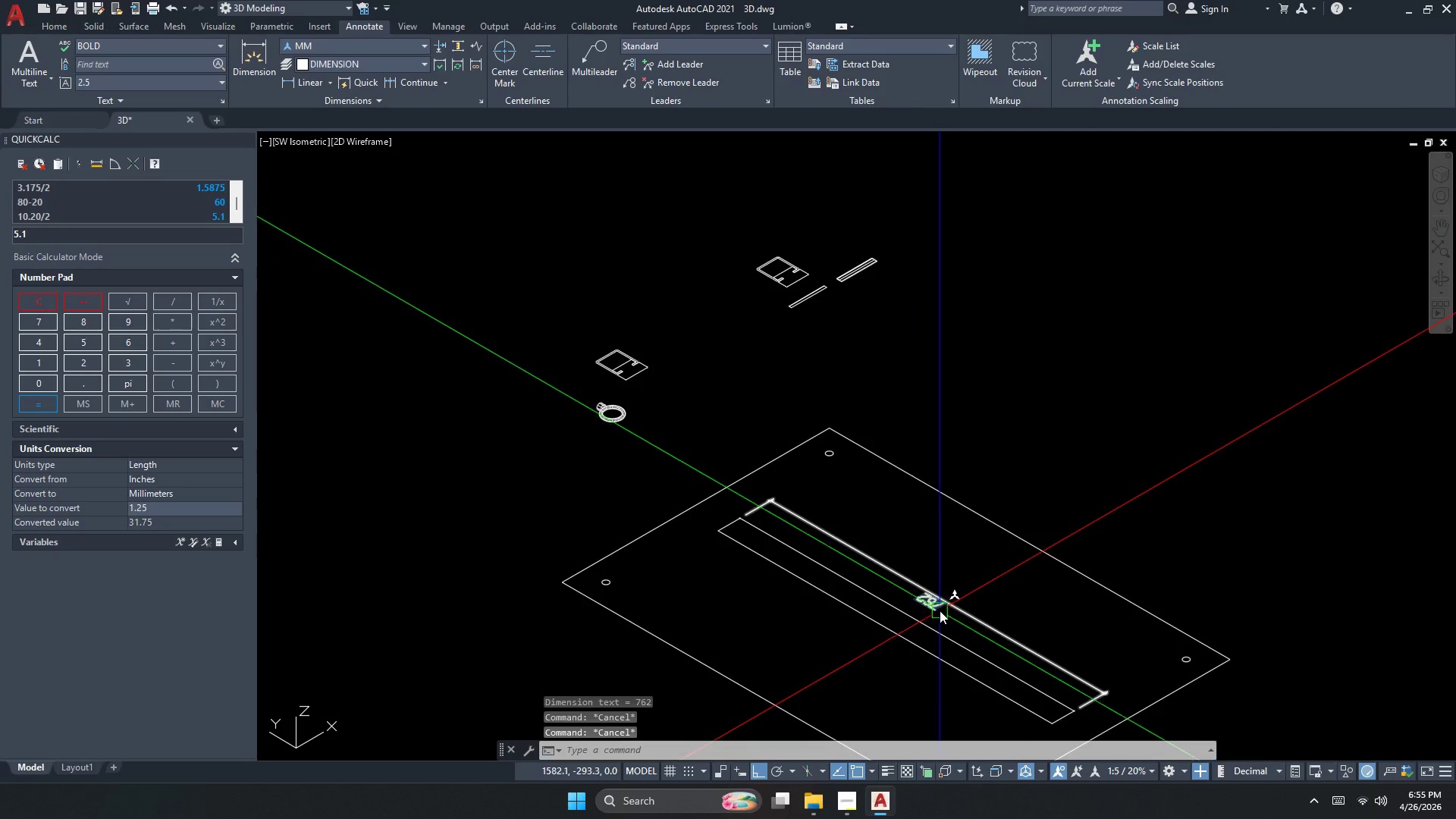 
scroll: coordinate [940, 616], scroll_direction: down, amount: 2.0
 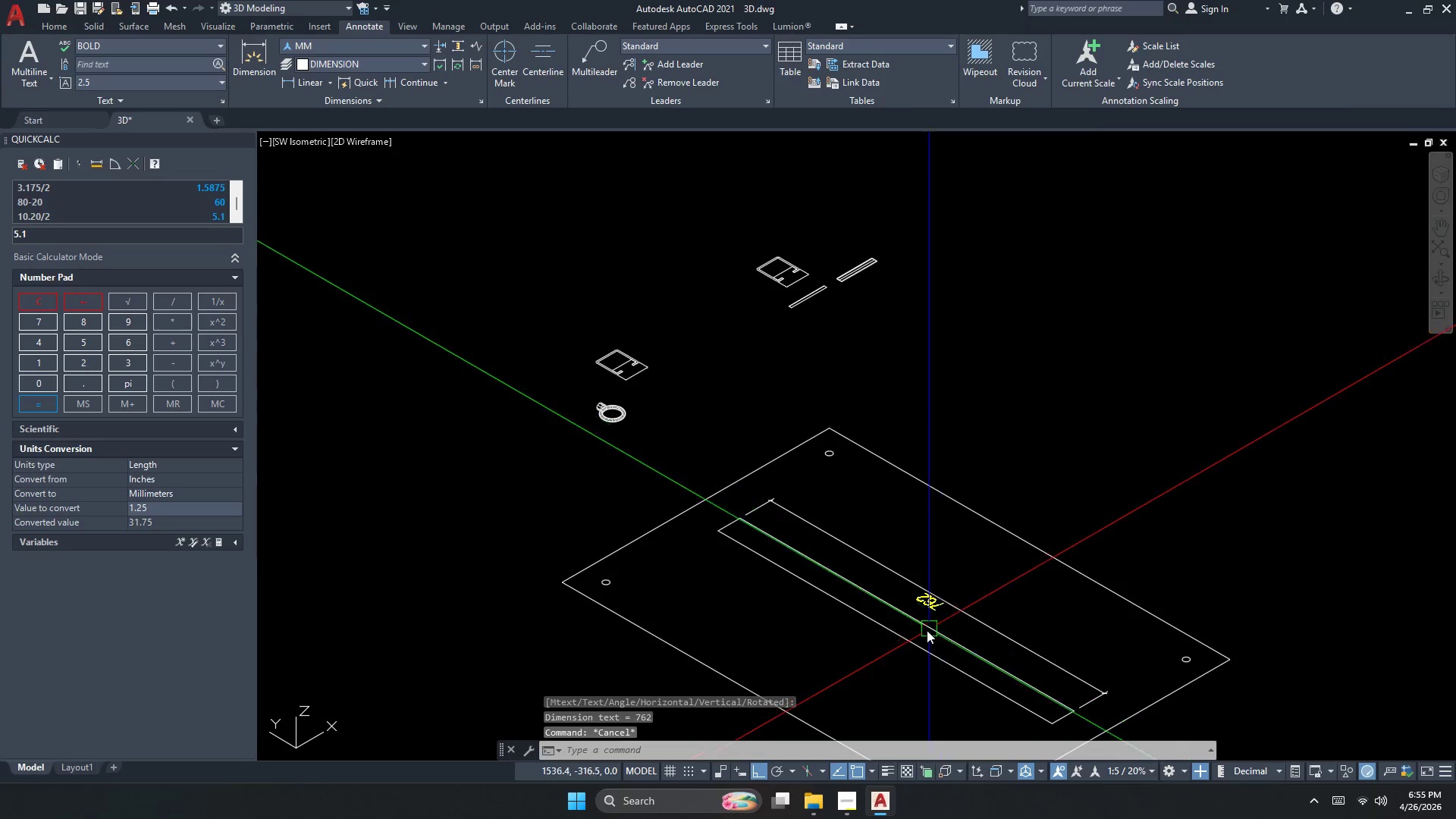 
type(e )
key(Escape)
type(dli  )
 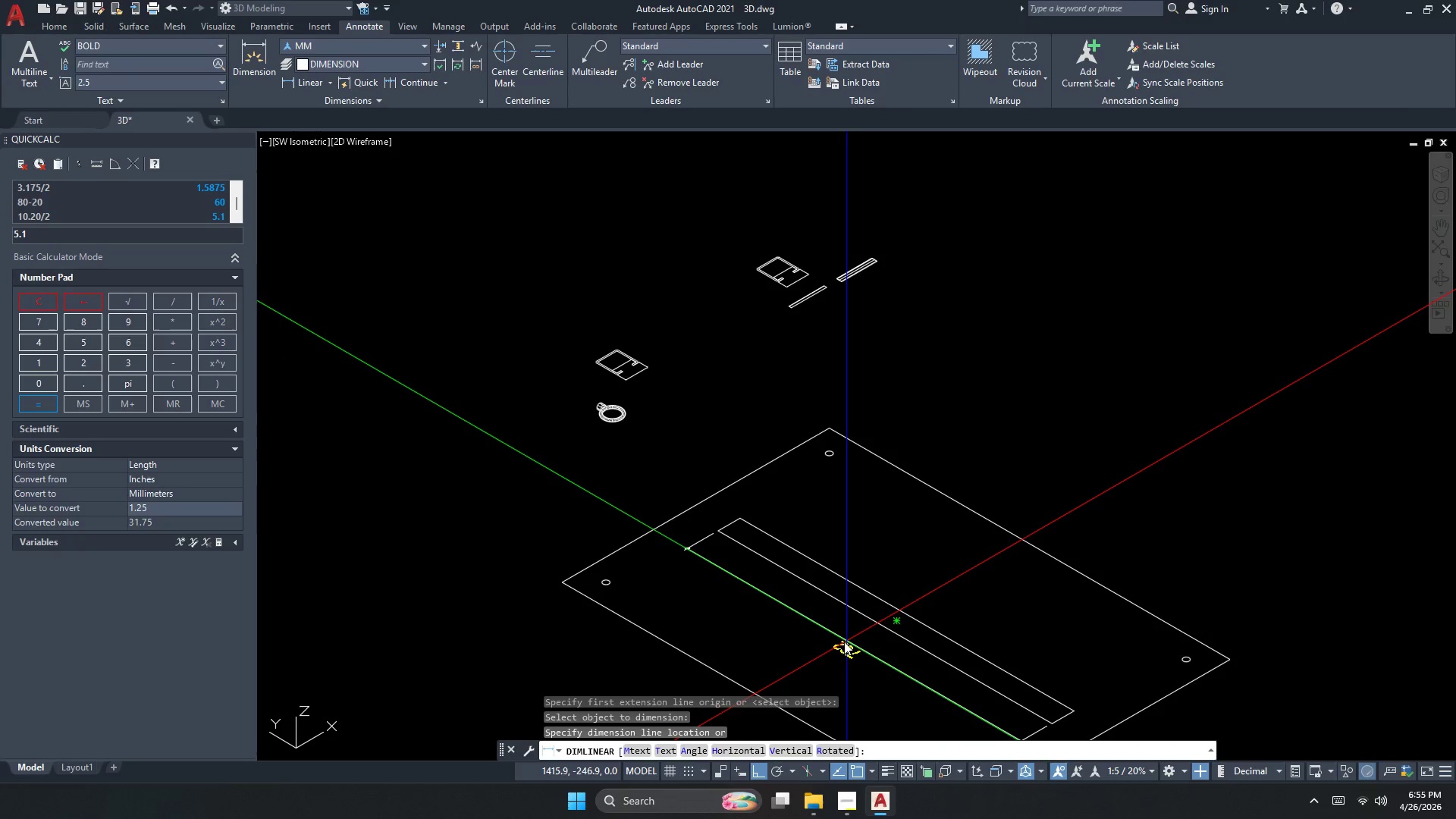 
double_click([841, 643])
 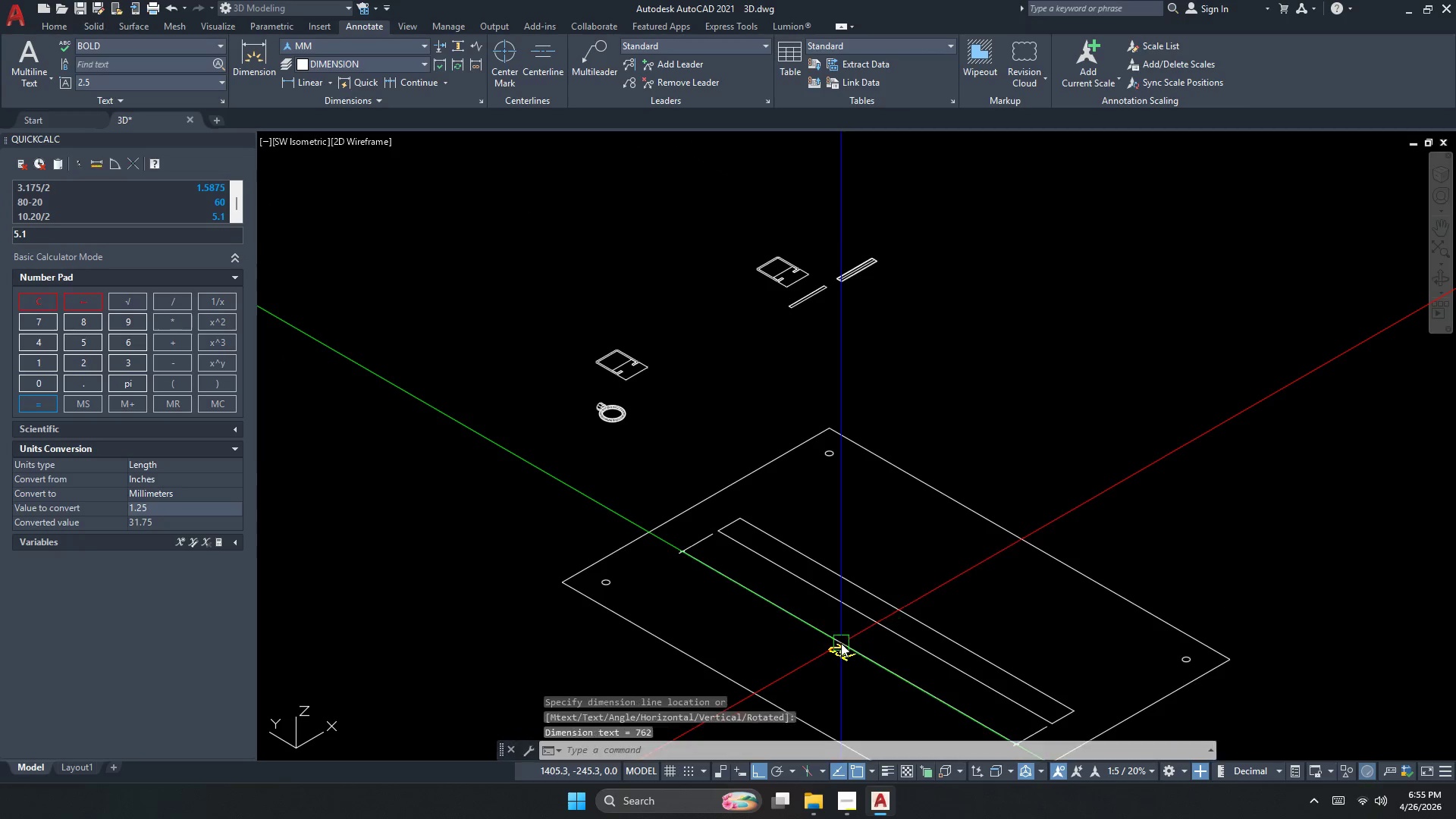 
key(Escape)
 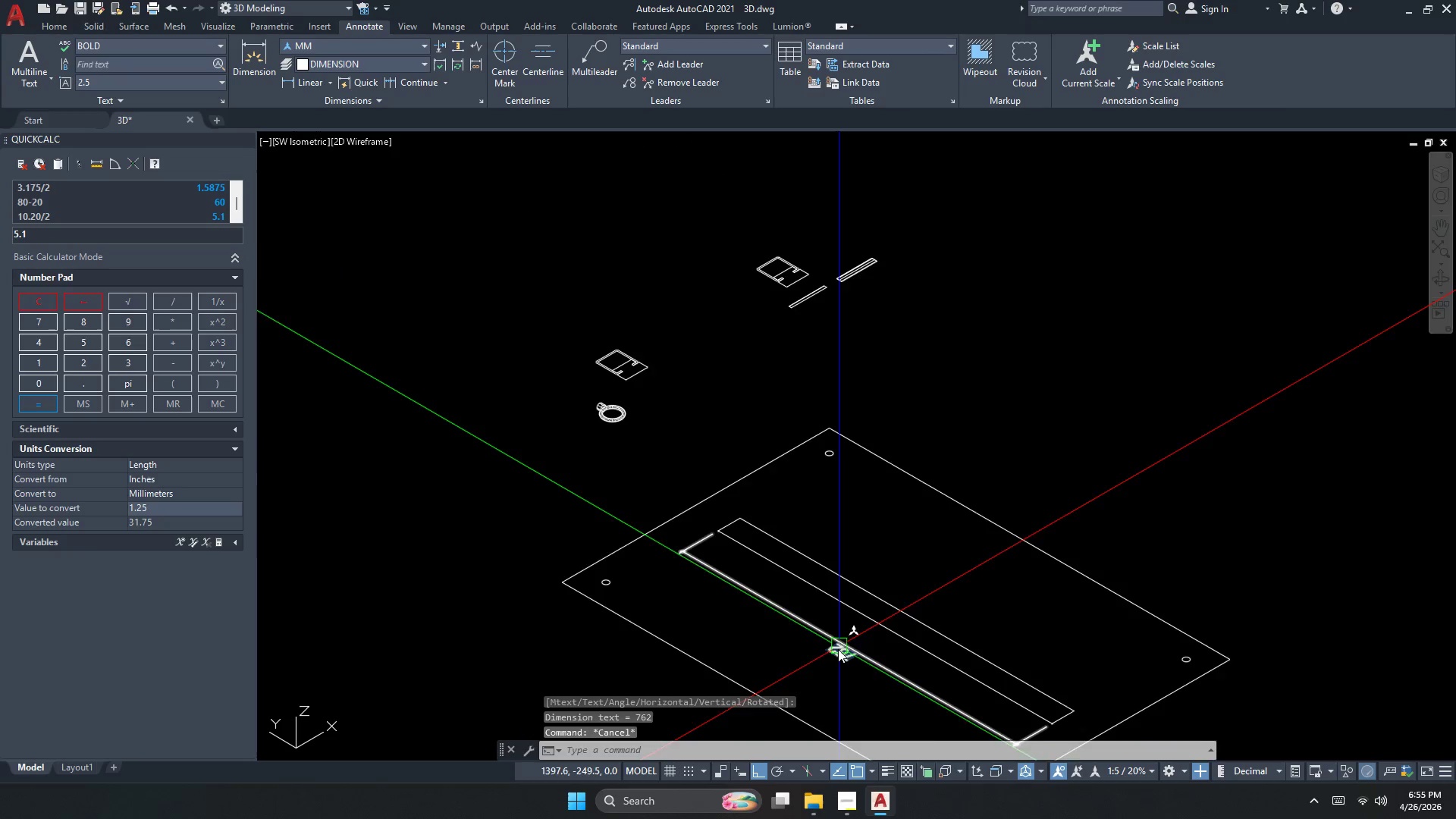 
scroll: coordinate [838, 654], scroll_direction: up, amount: 2.0
 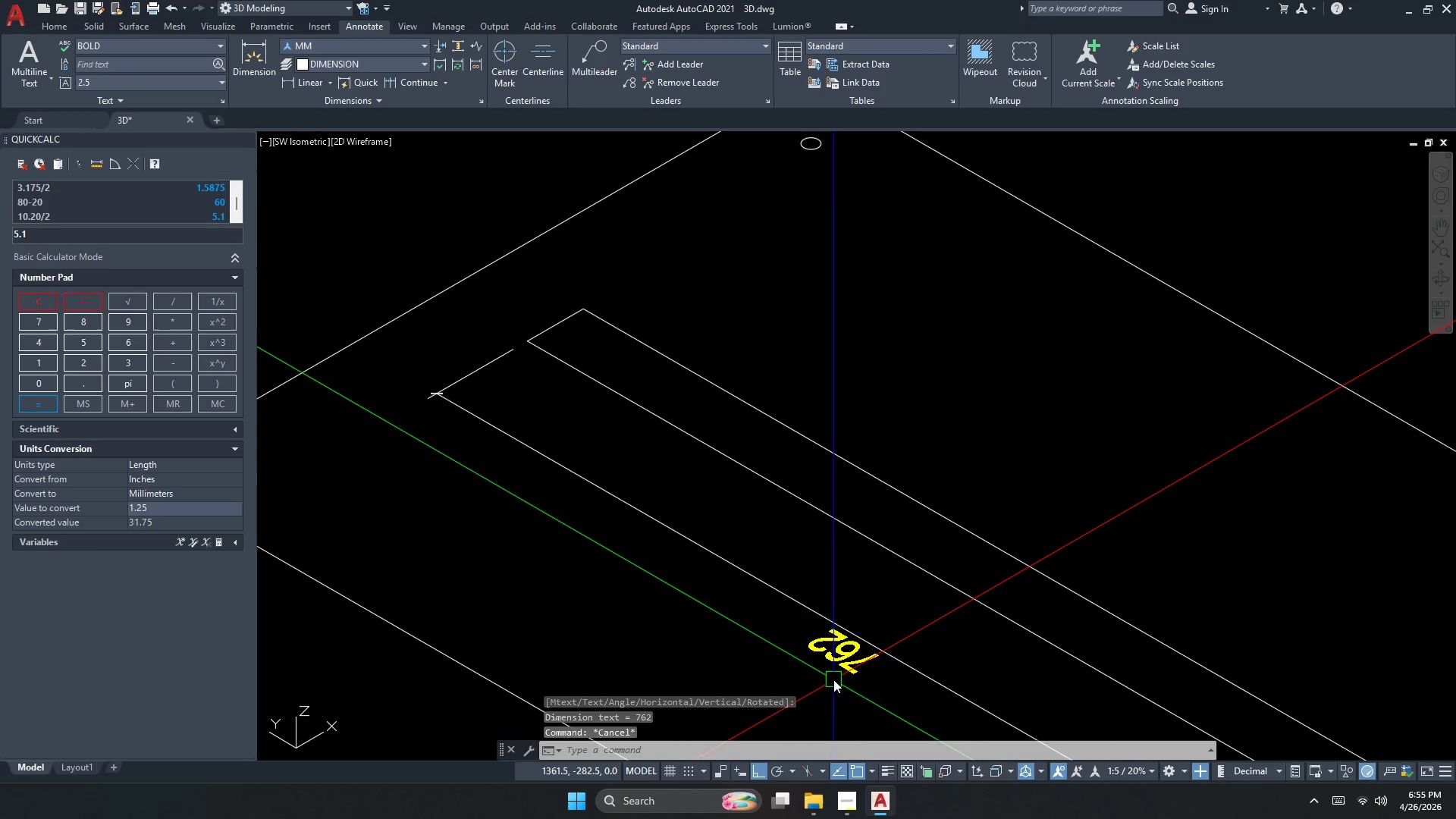 
left_click([863, 645])
 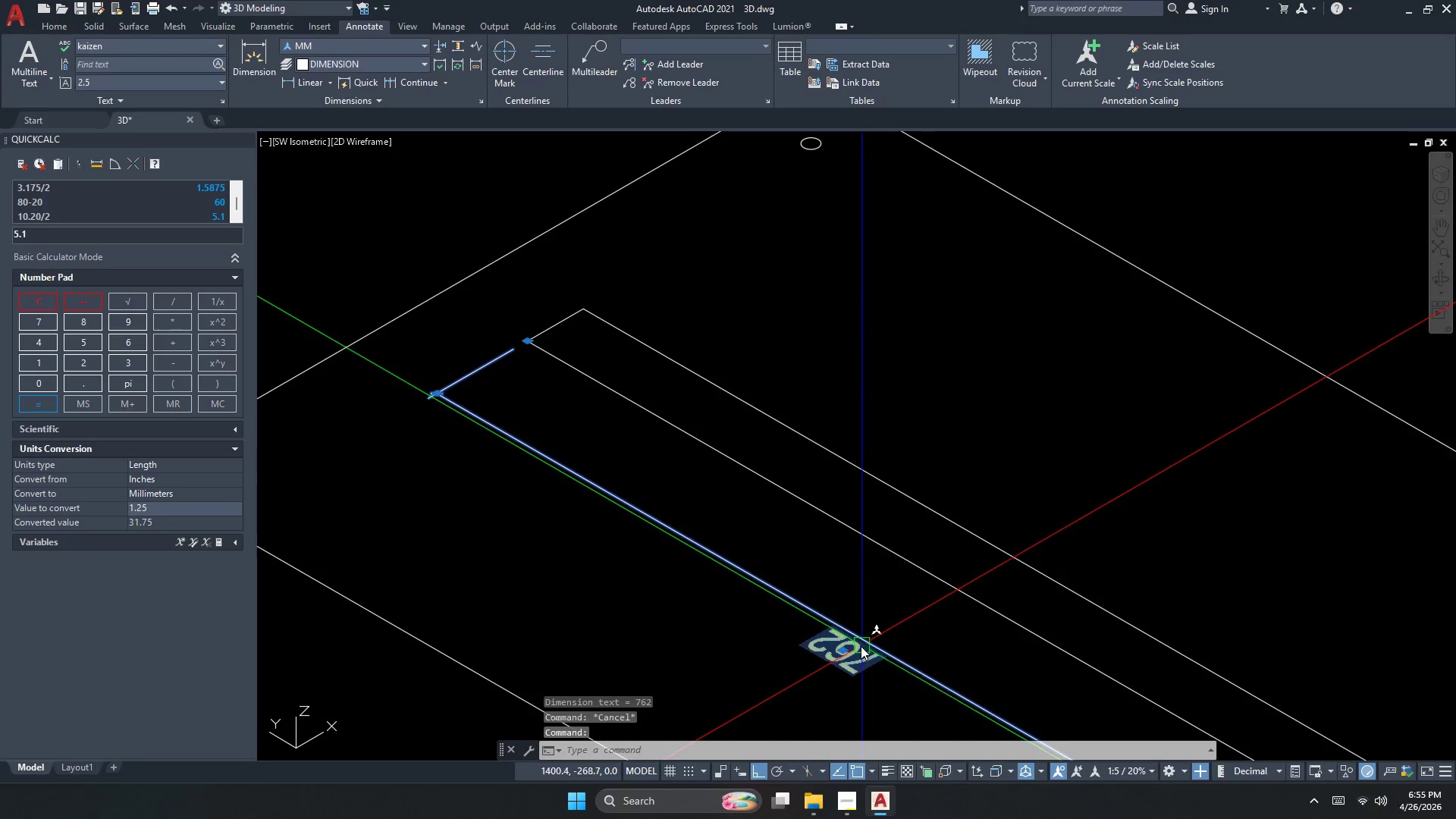 
scroll: coordinate [844, 618], scroll_direction: down, amount: 2.0
 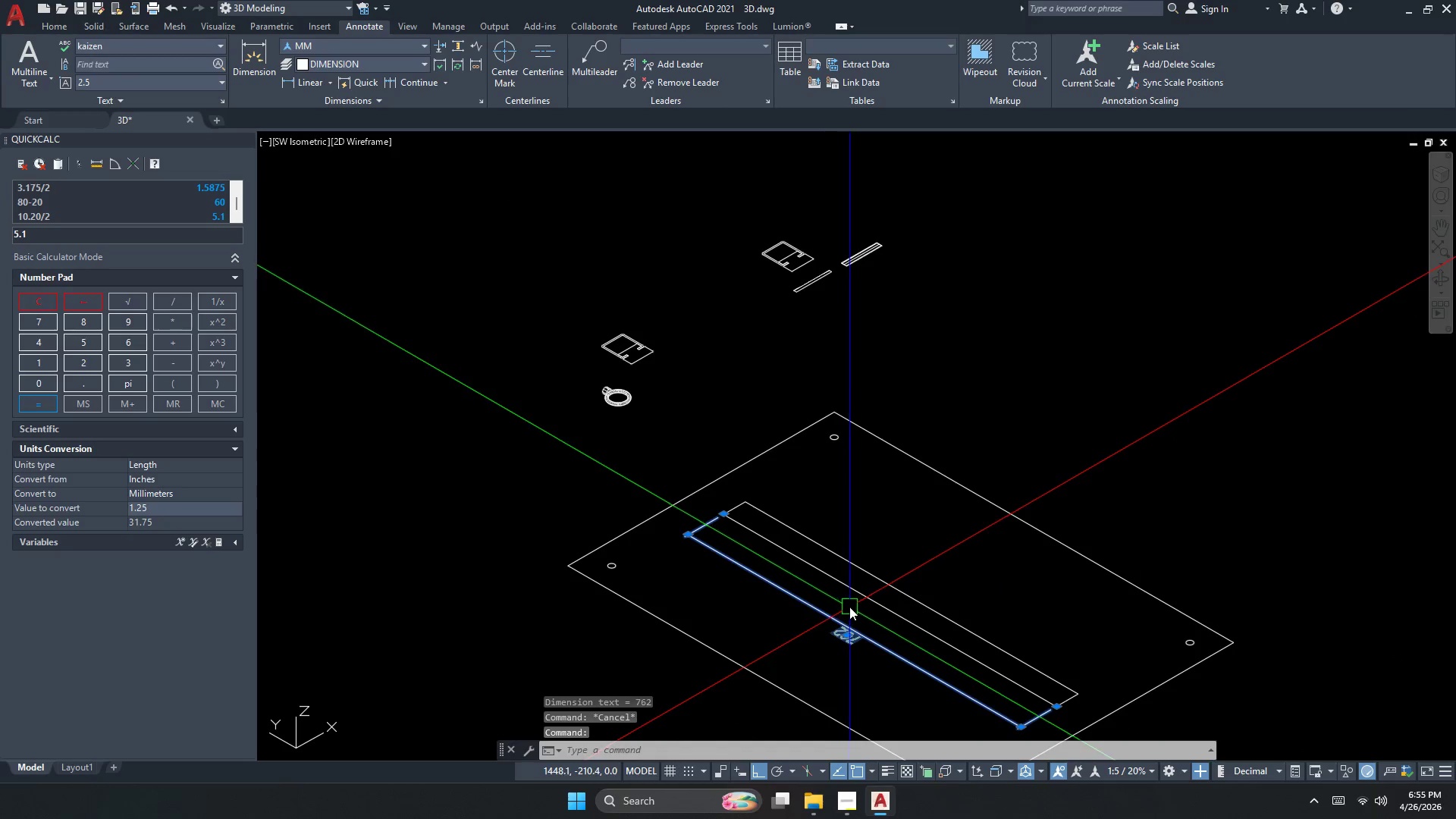 
left_click([823, 613])
 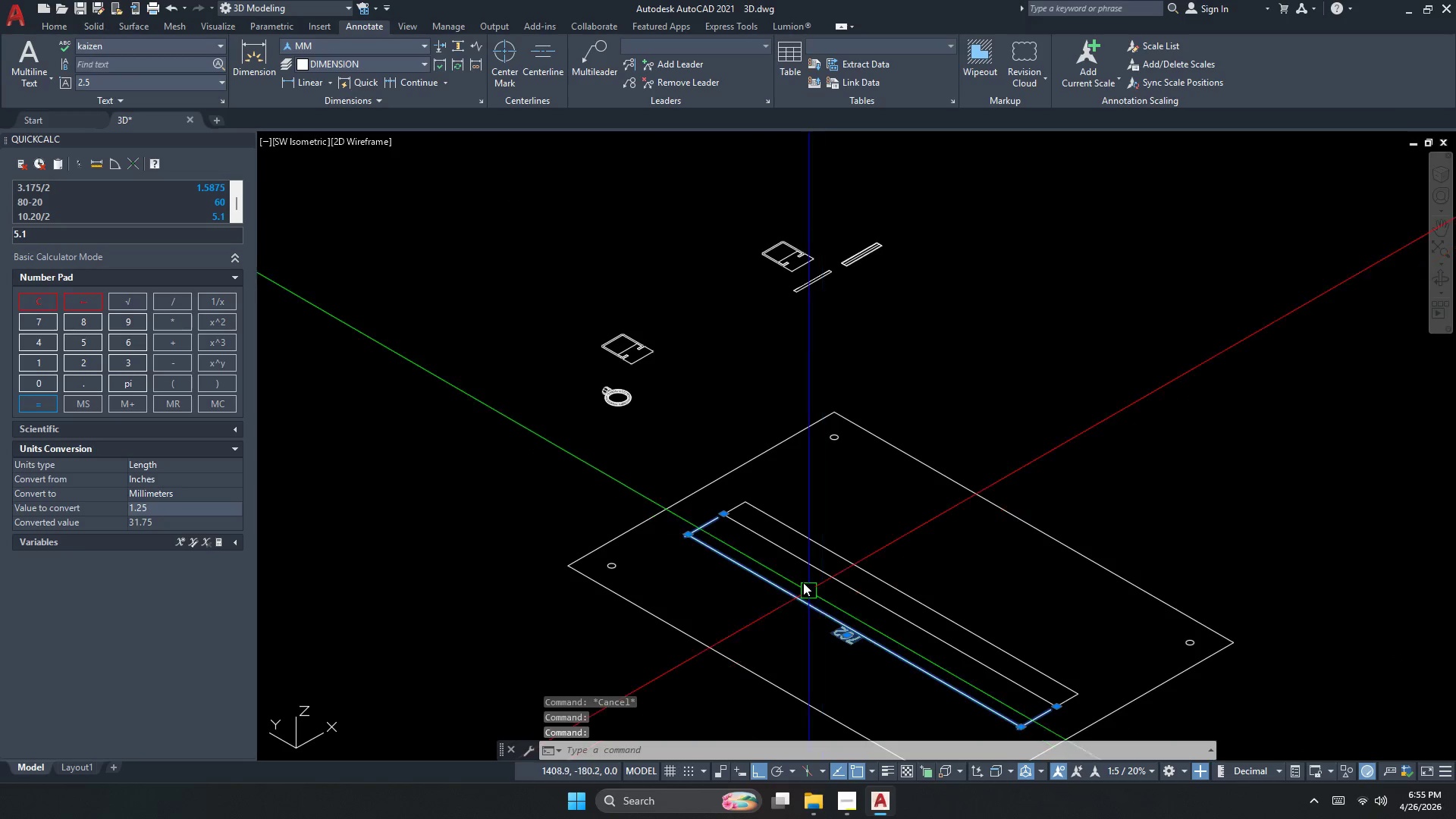 
key(E)
 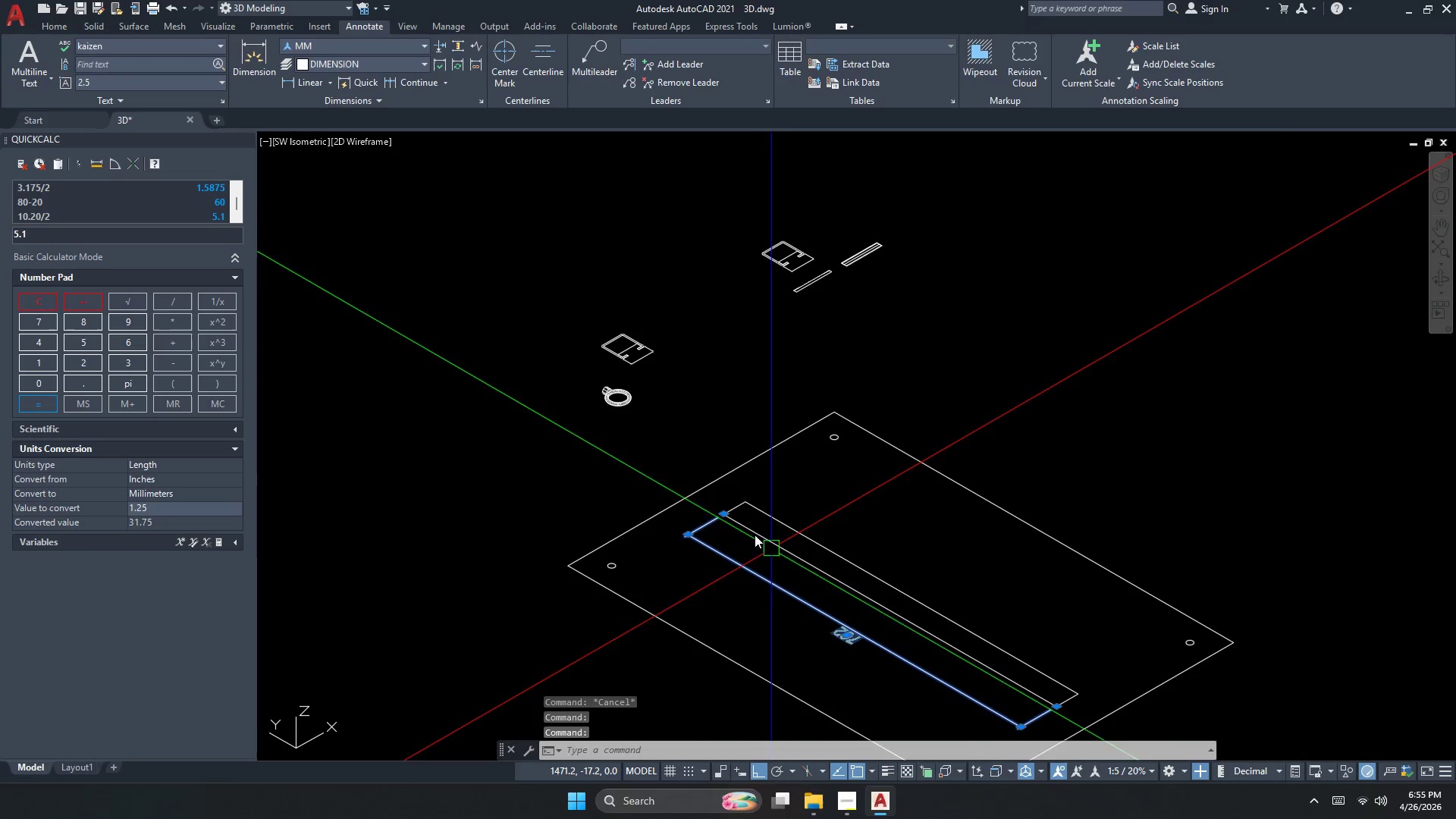 
key(Space)
 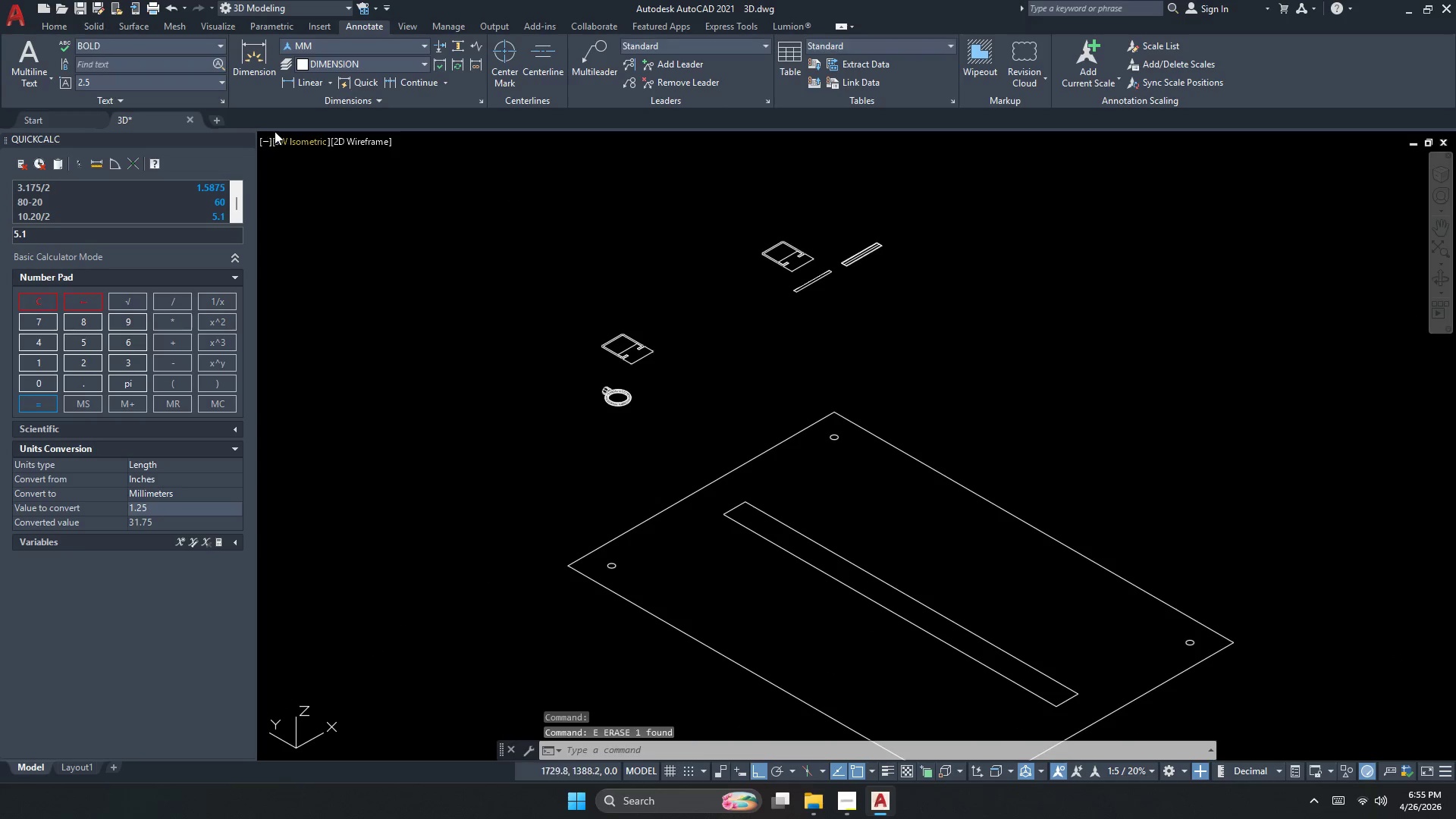 
left_click([284, 135])
 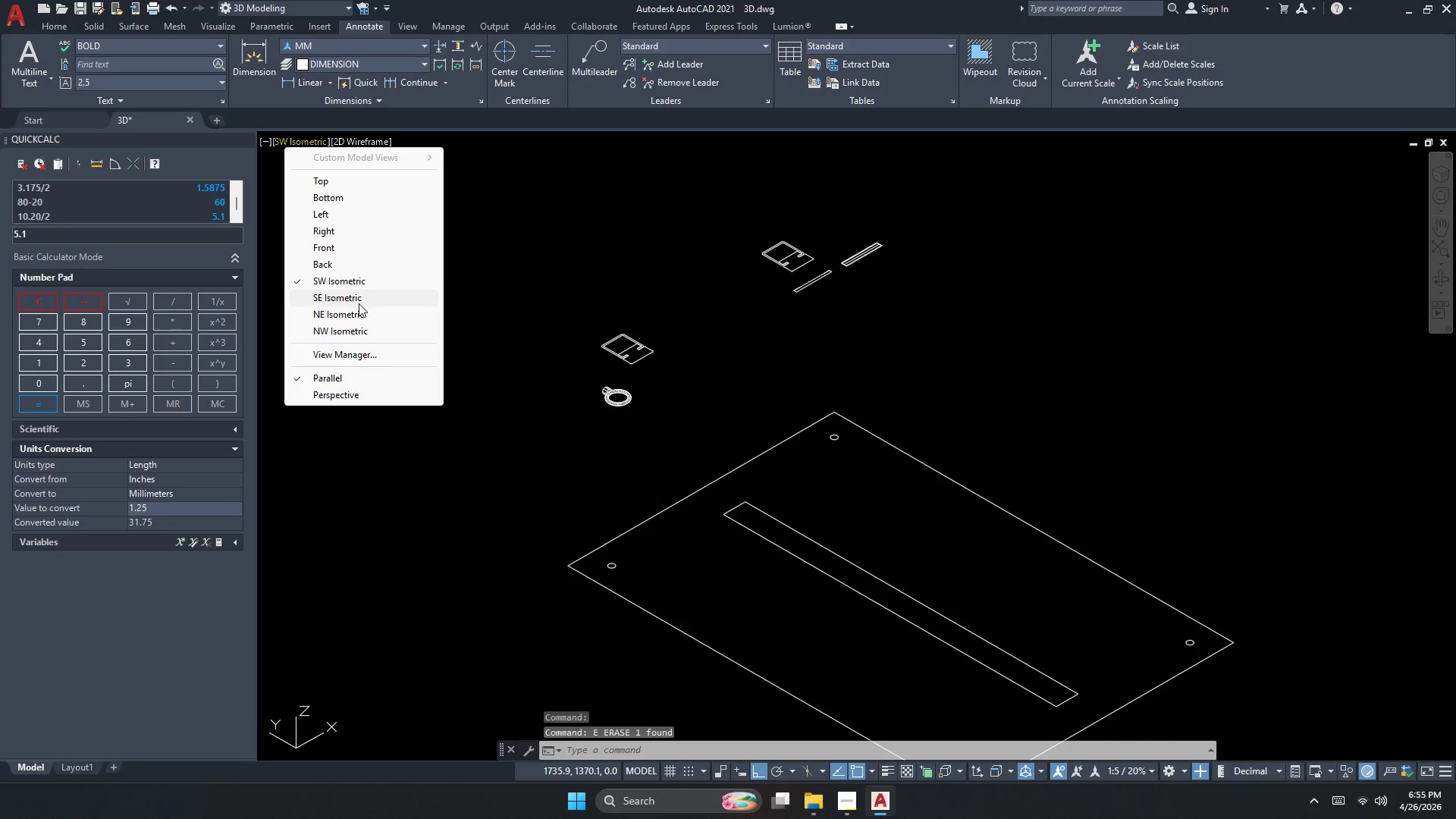 
left_click([359, 304])
 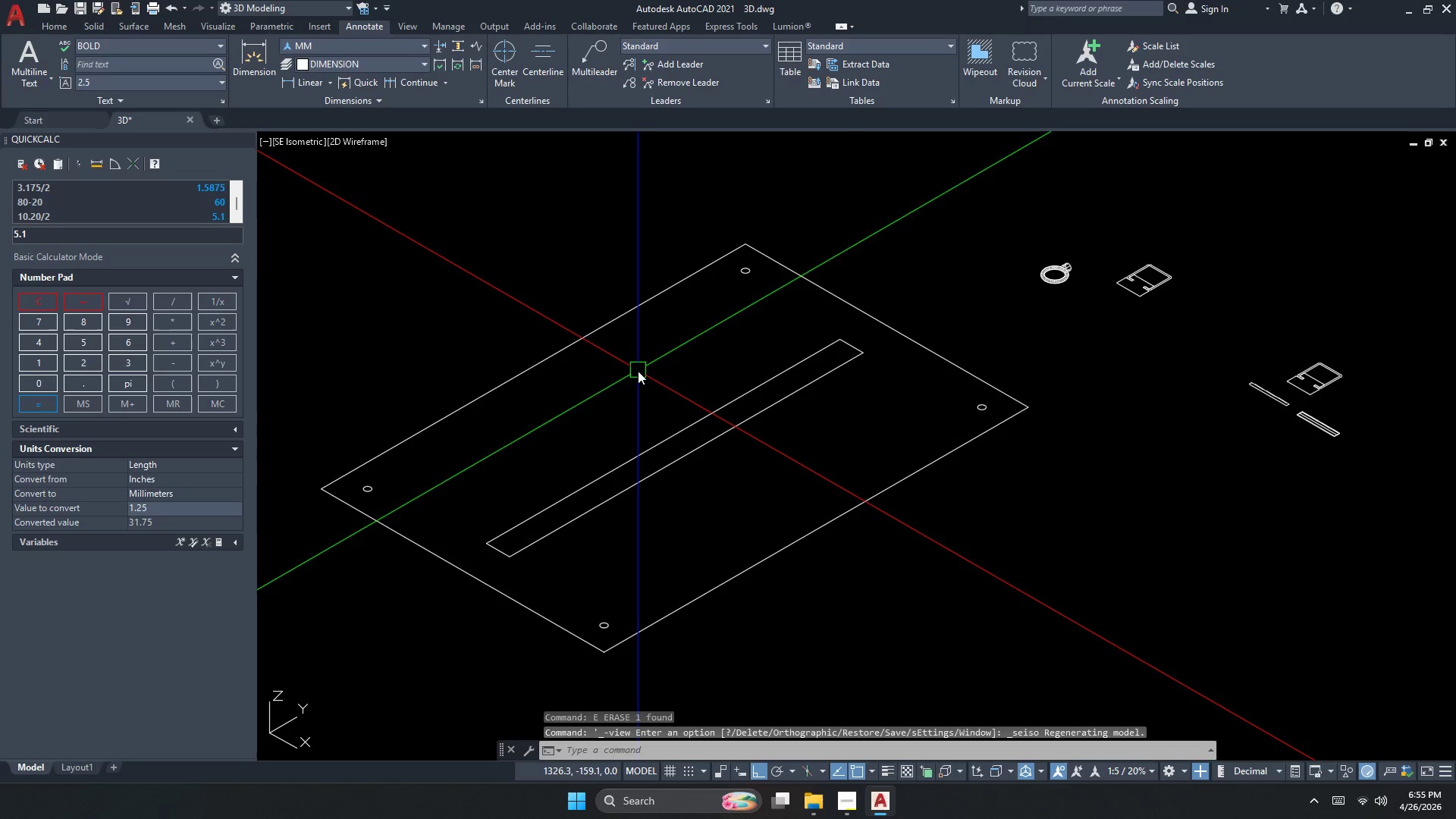 
key(Escape)
type(dal )
 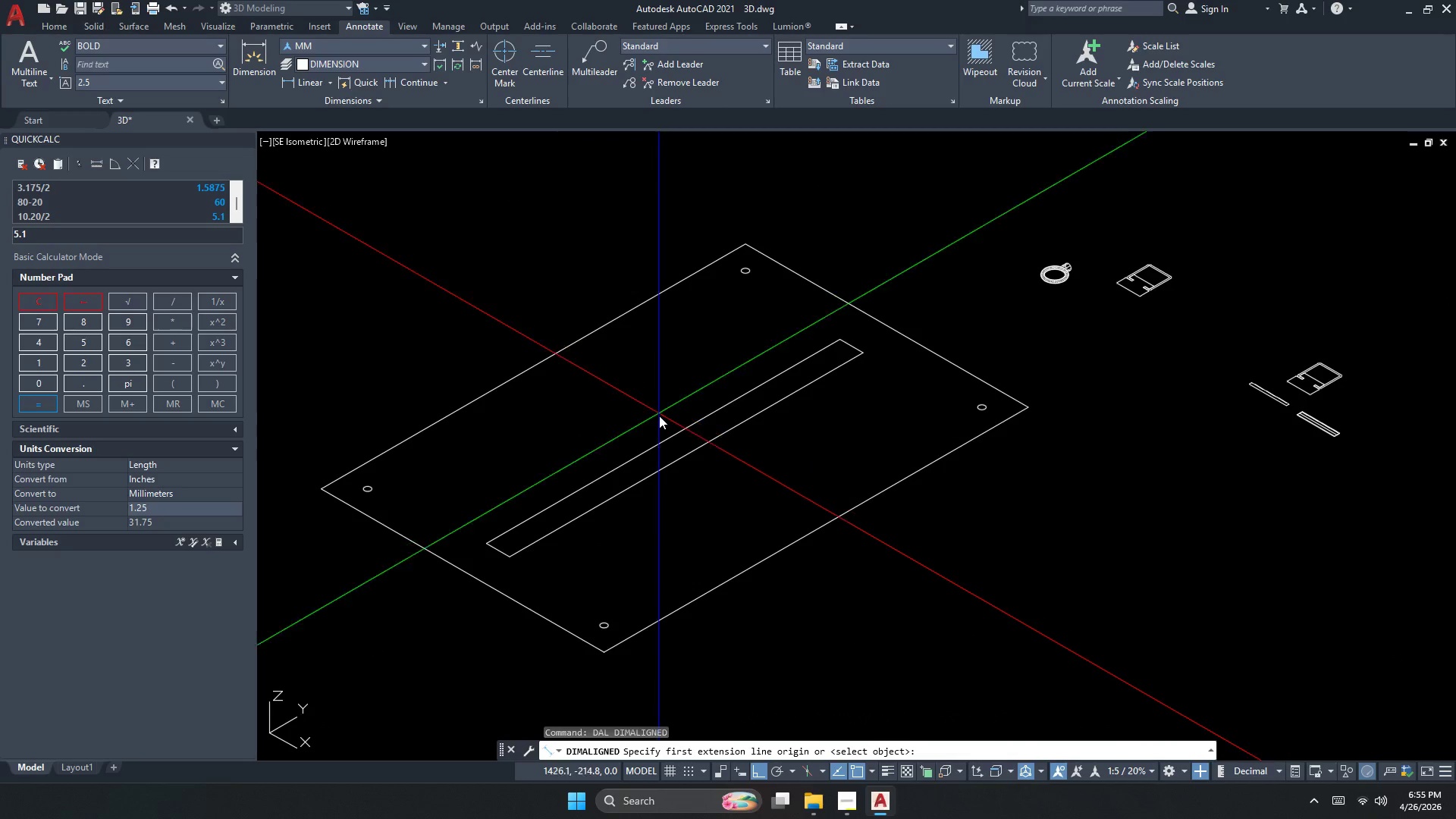 
key(Space)
 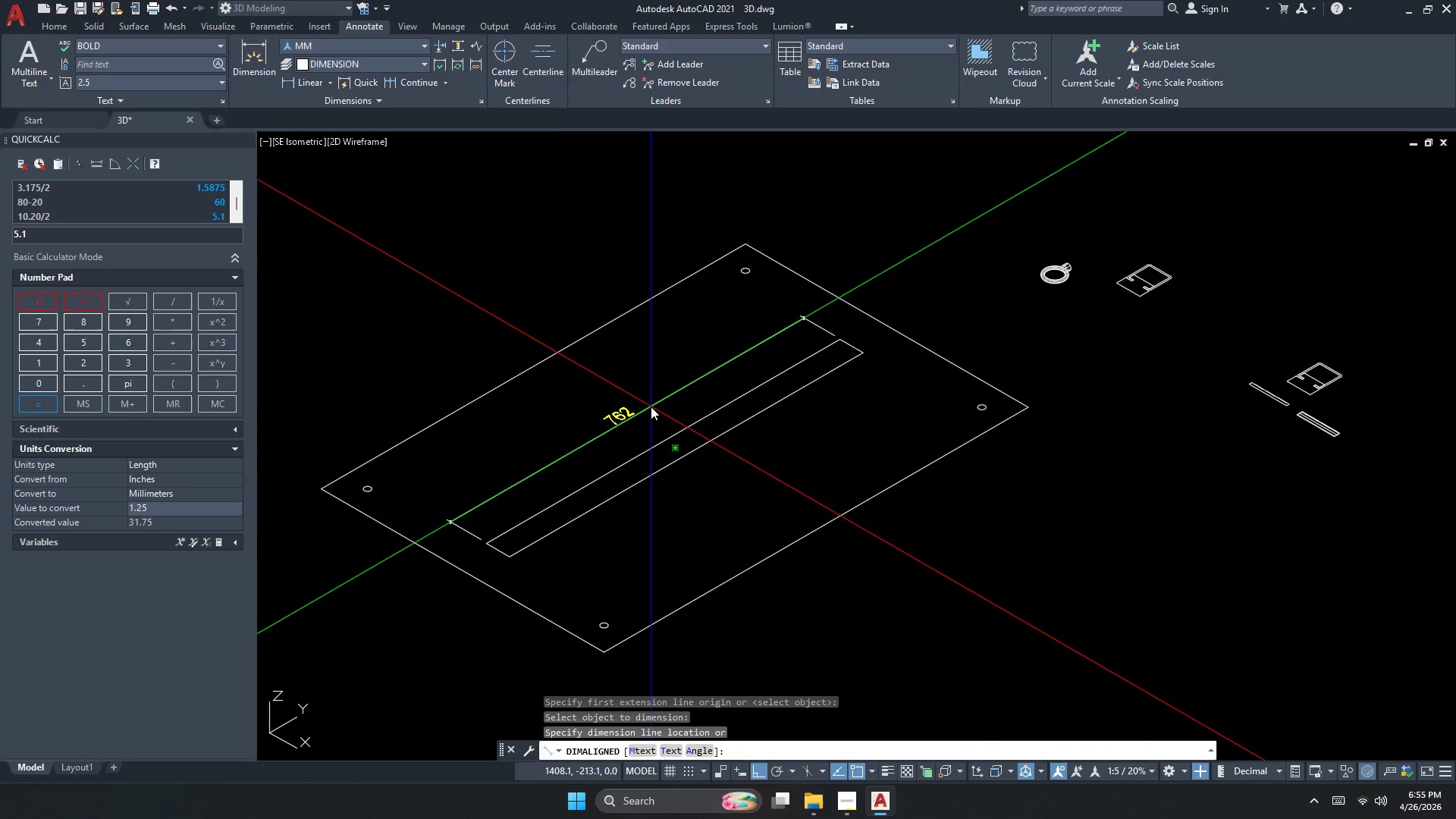 
double_click([650, 406])
 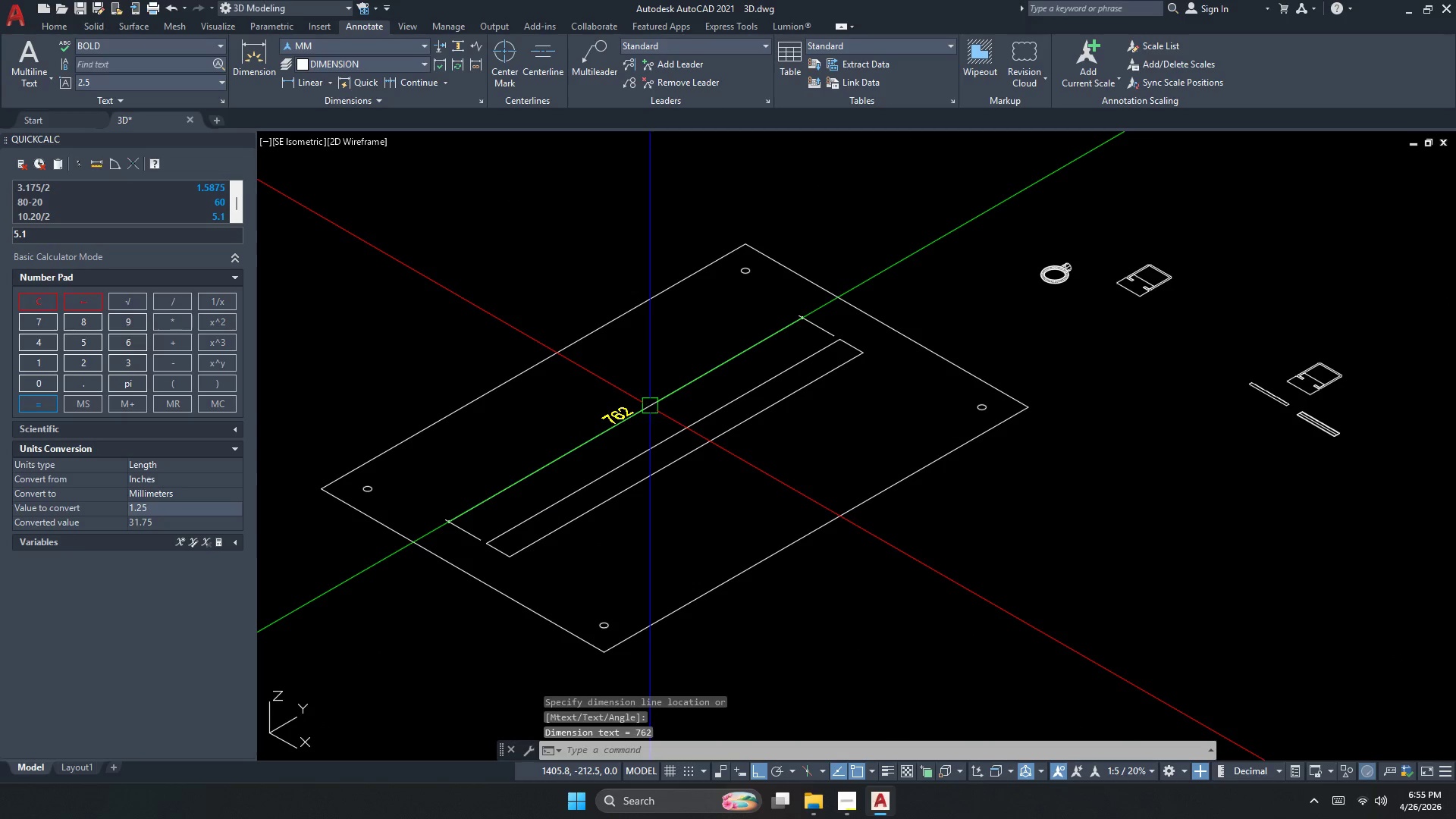 
key(Escape)
 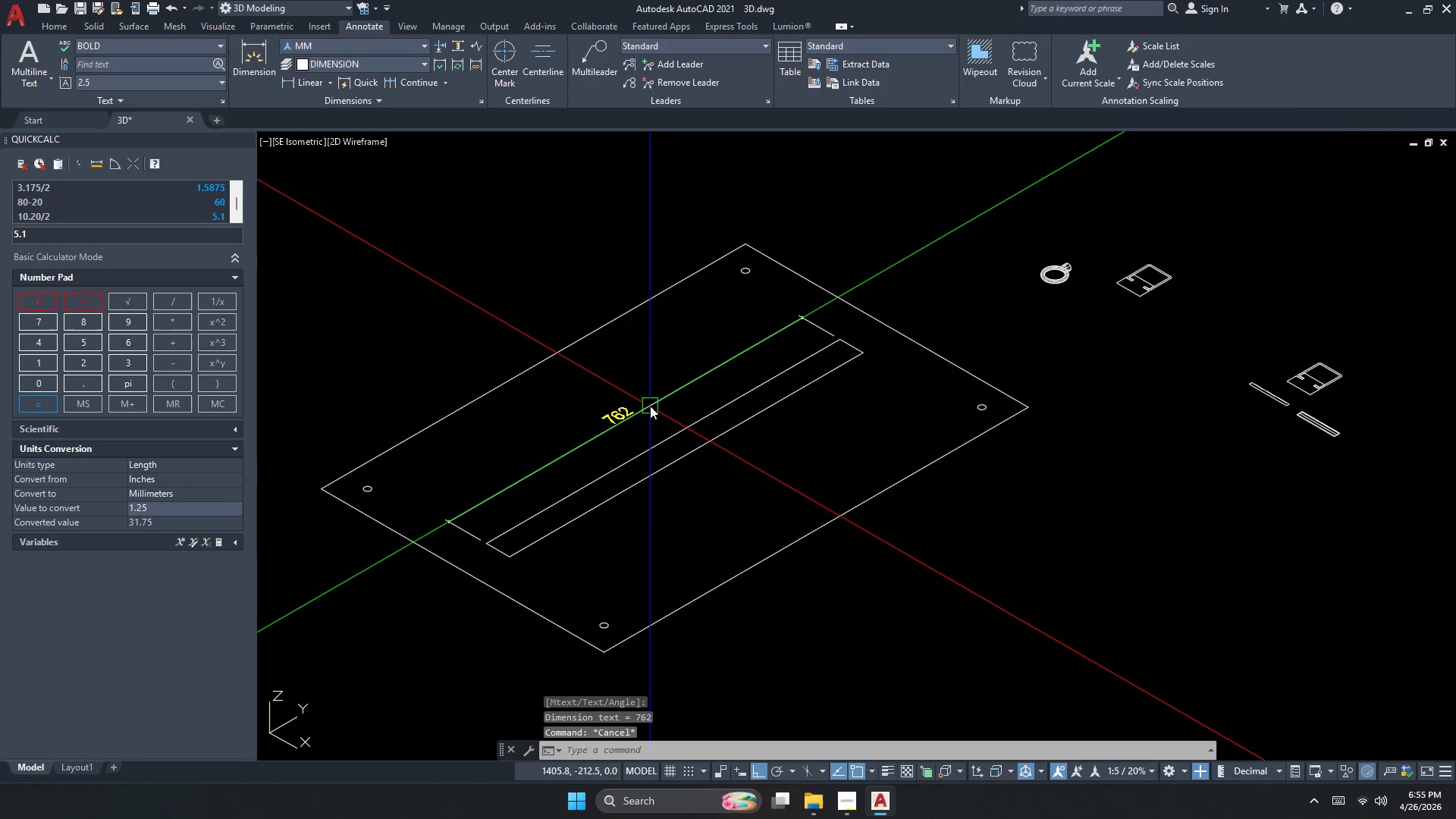 
scroll: coordinate [650, 406], scroll_direction: up, amount: 1.0
 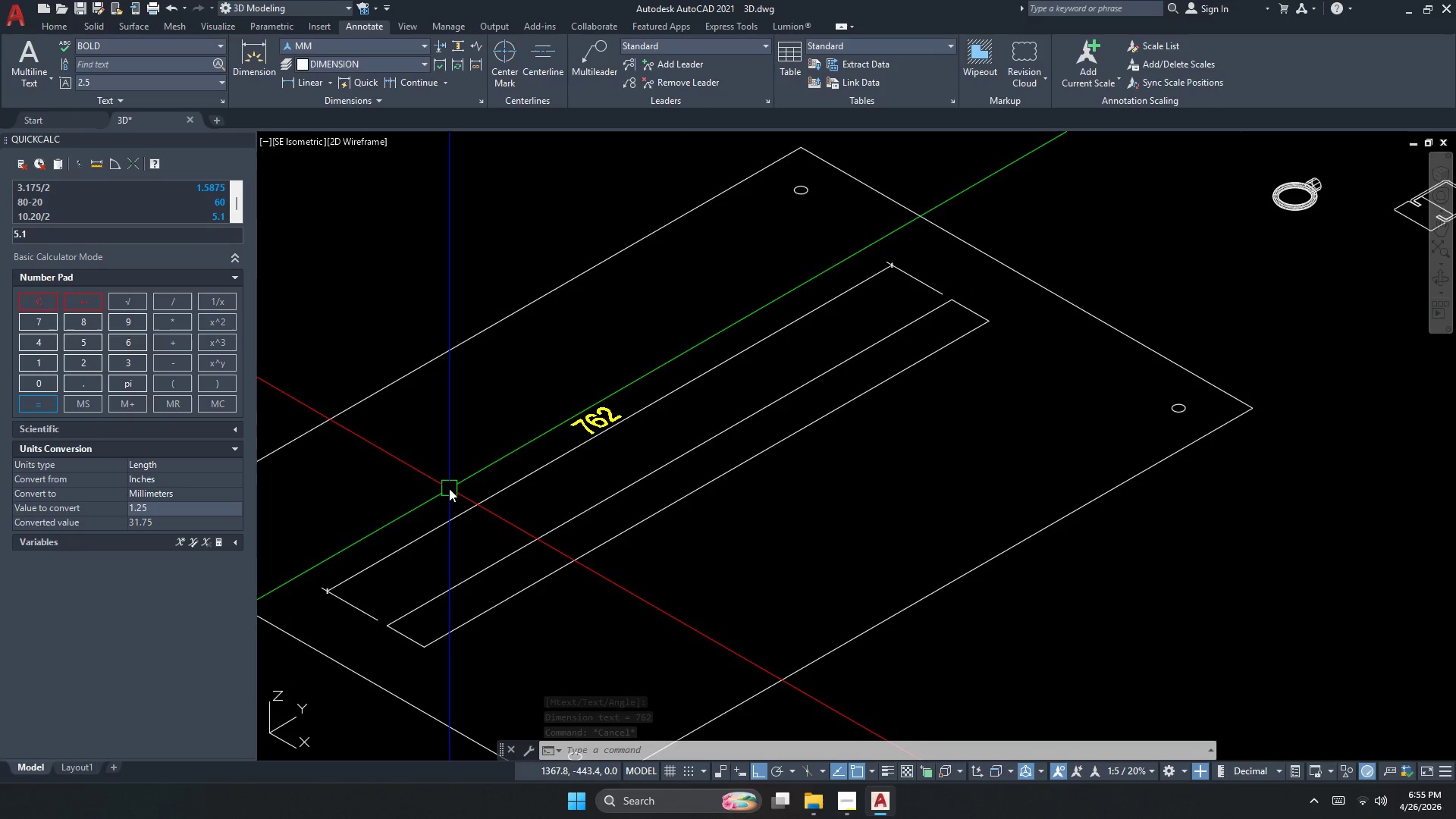 
wait(9.64)
 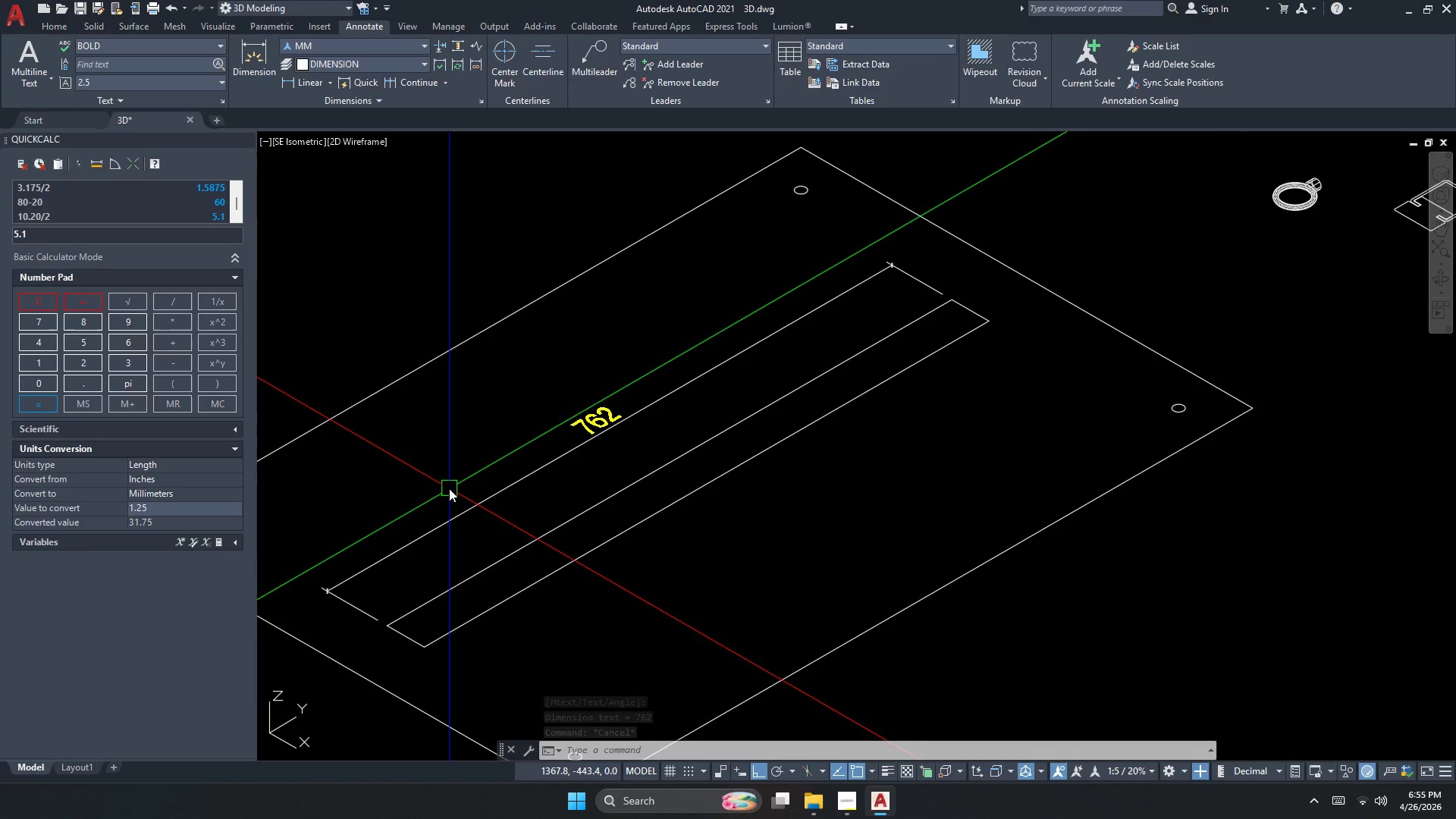 
key(Escape)
 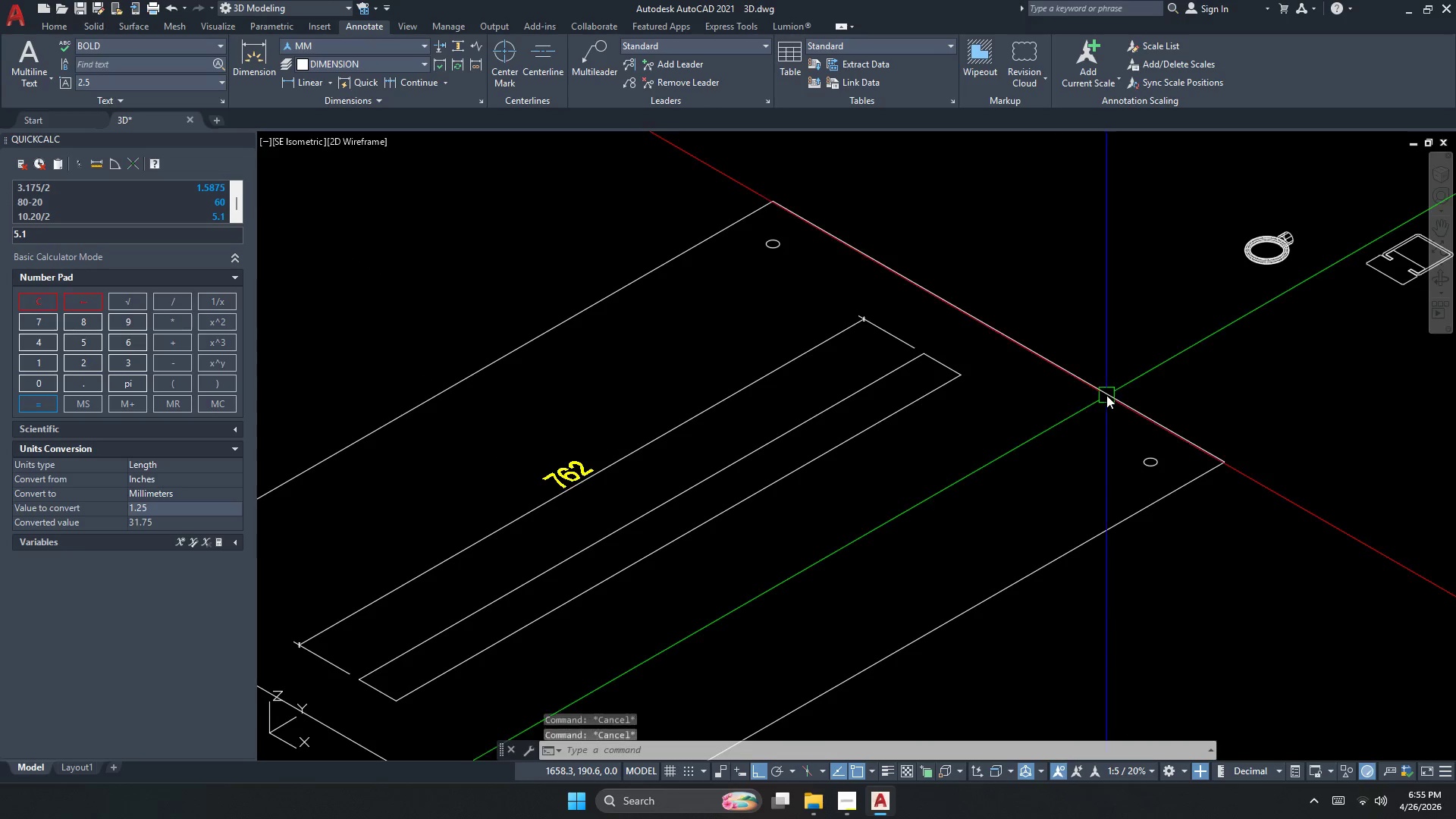 
key(Escape)
 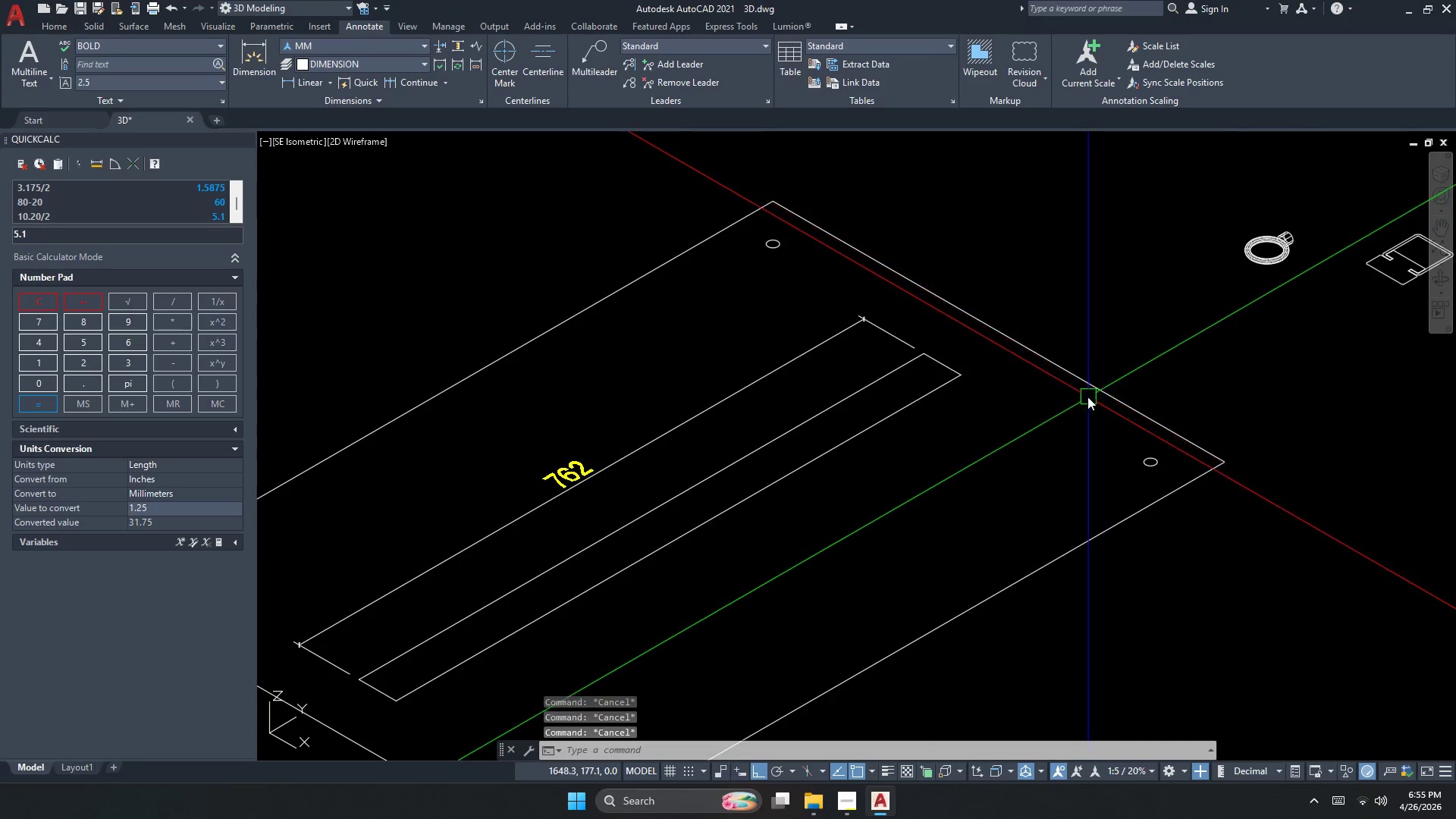 
key(Escape)
 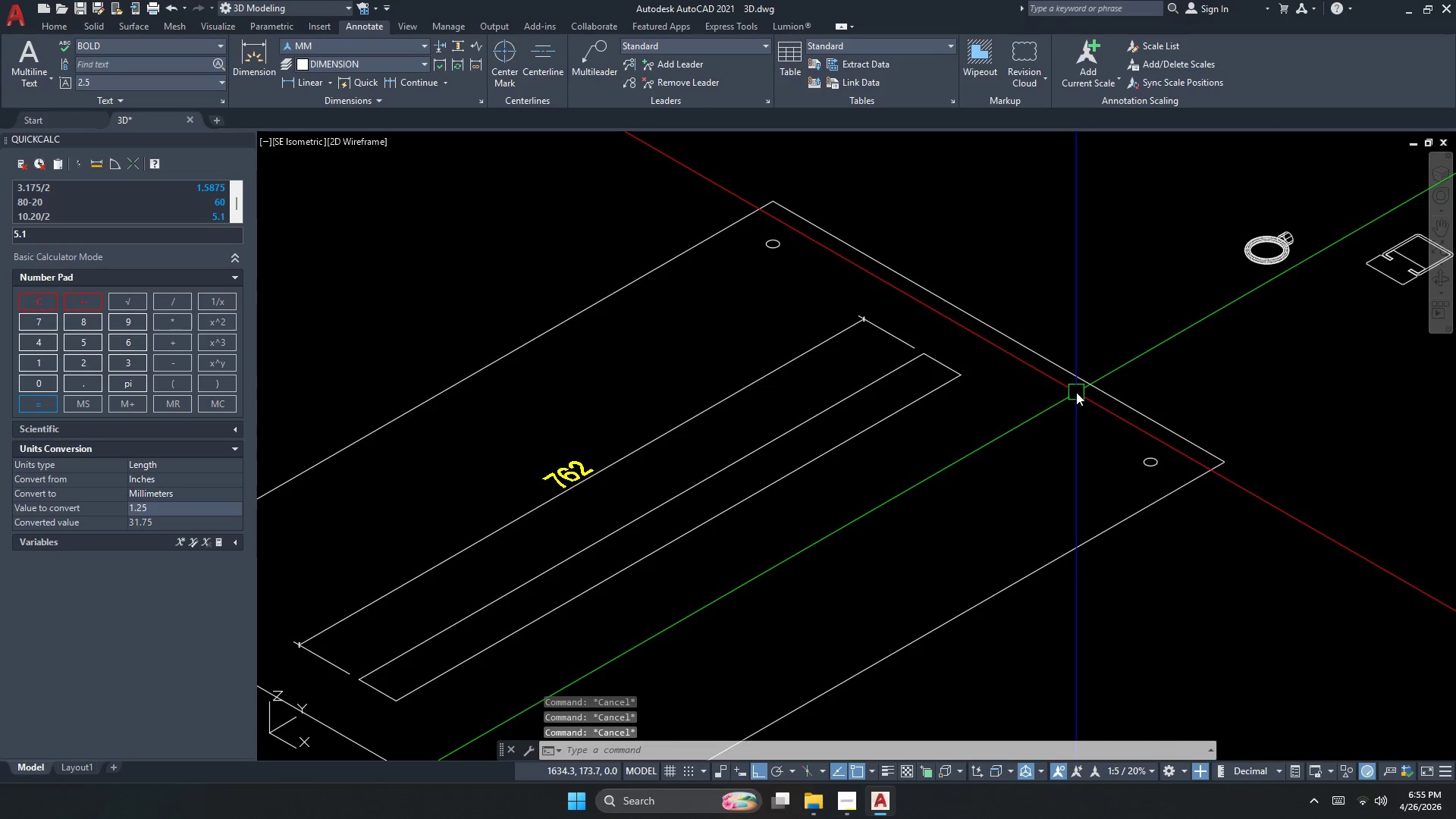 
key(W)
 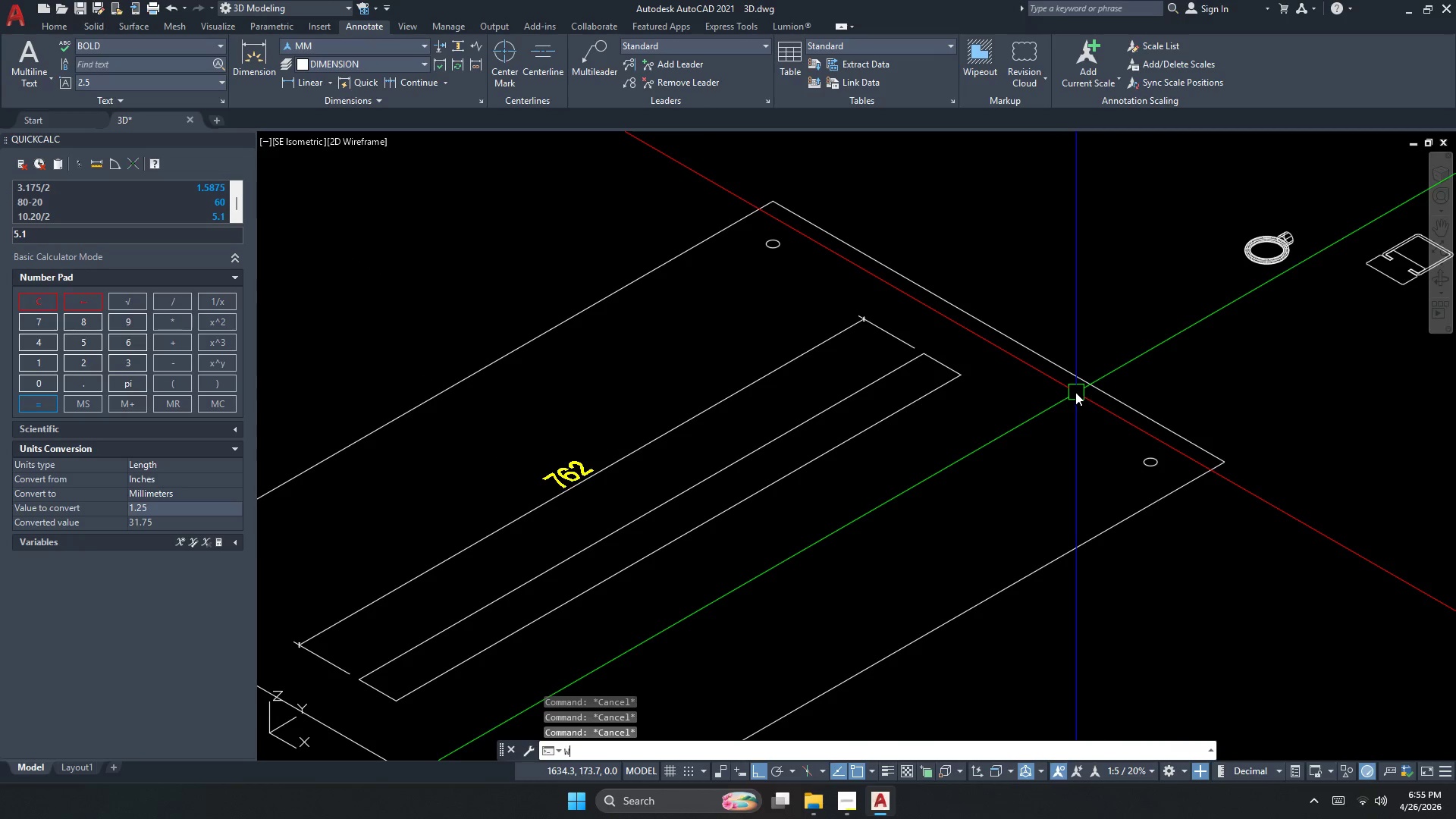 
key(Escape)
type(ex)
 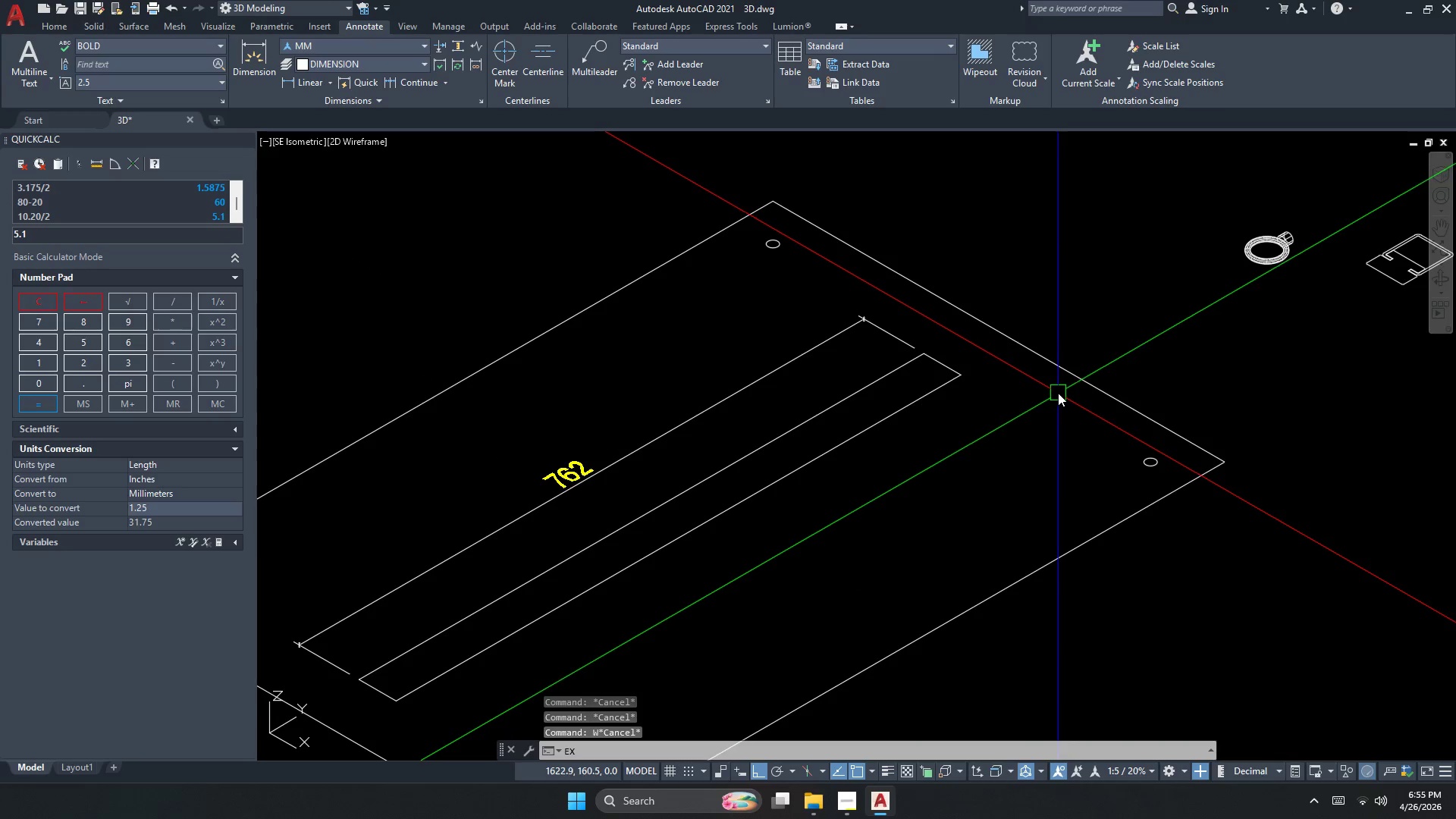 
key(T)
 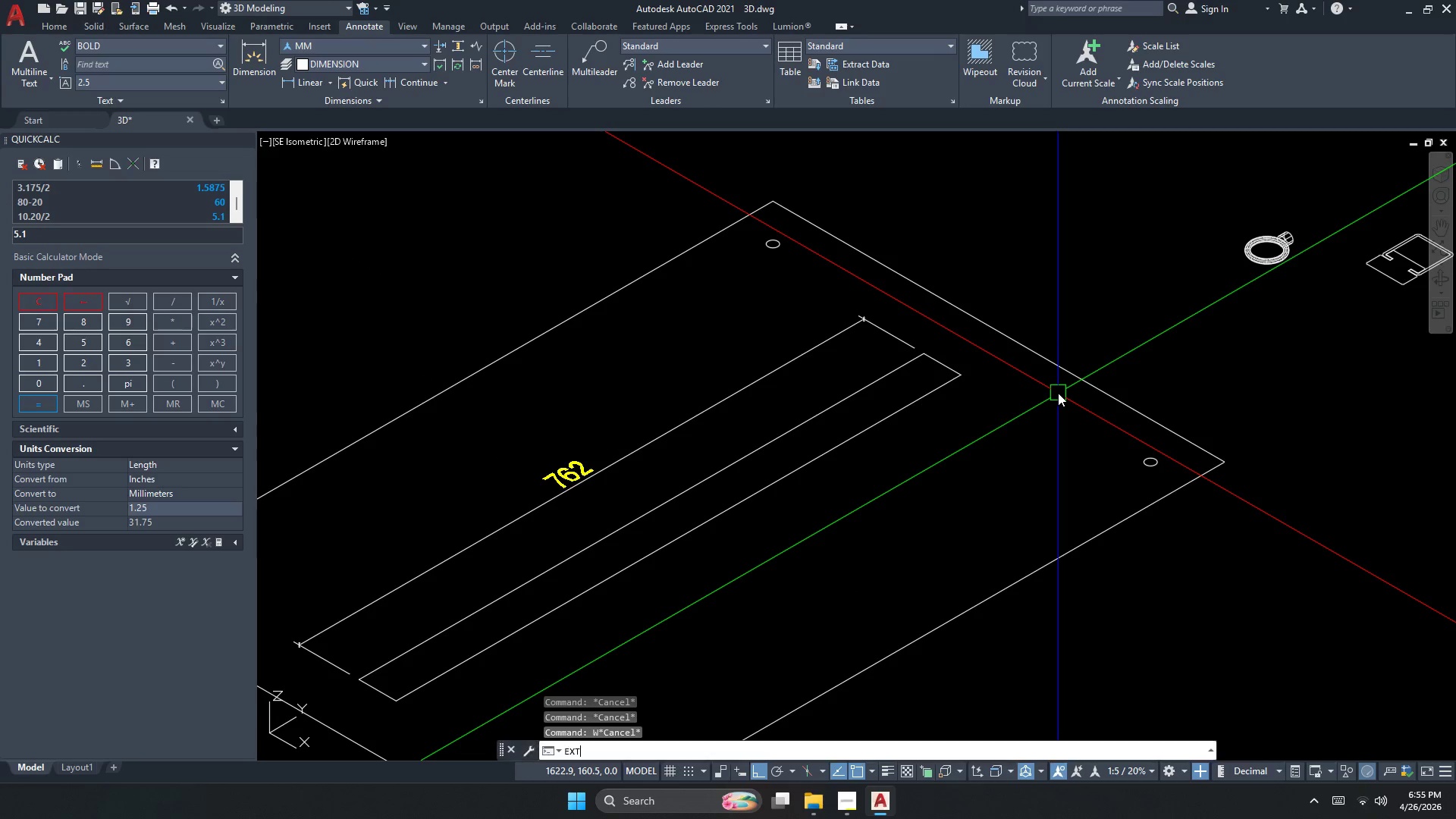 
key(Space)
 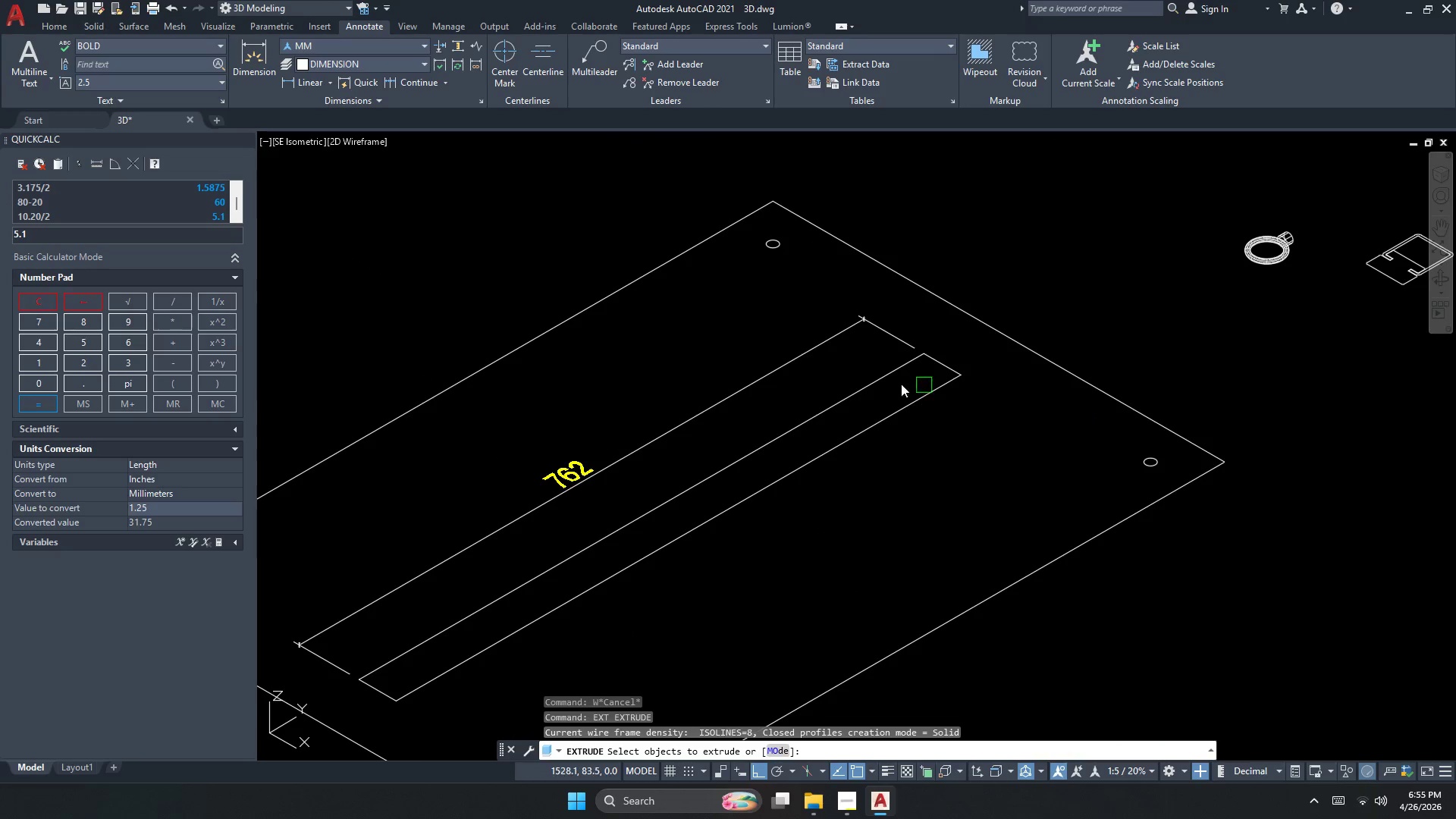 
scroll: coordinate [816, 375], scroll_direction: down, amount: 2.0
 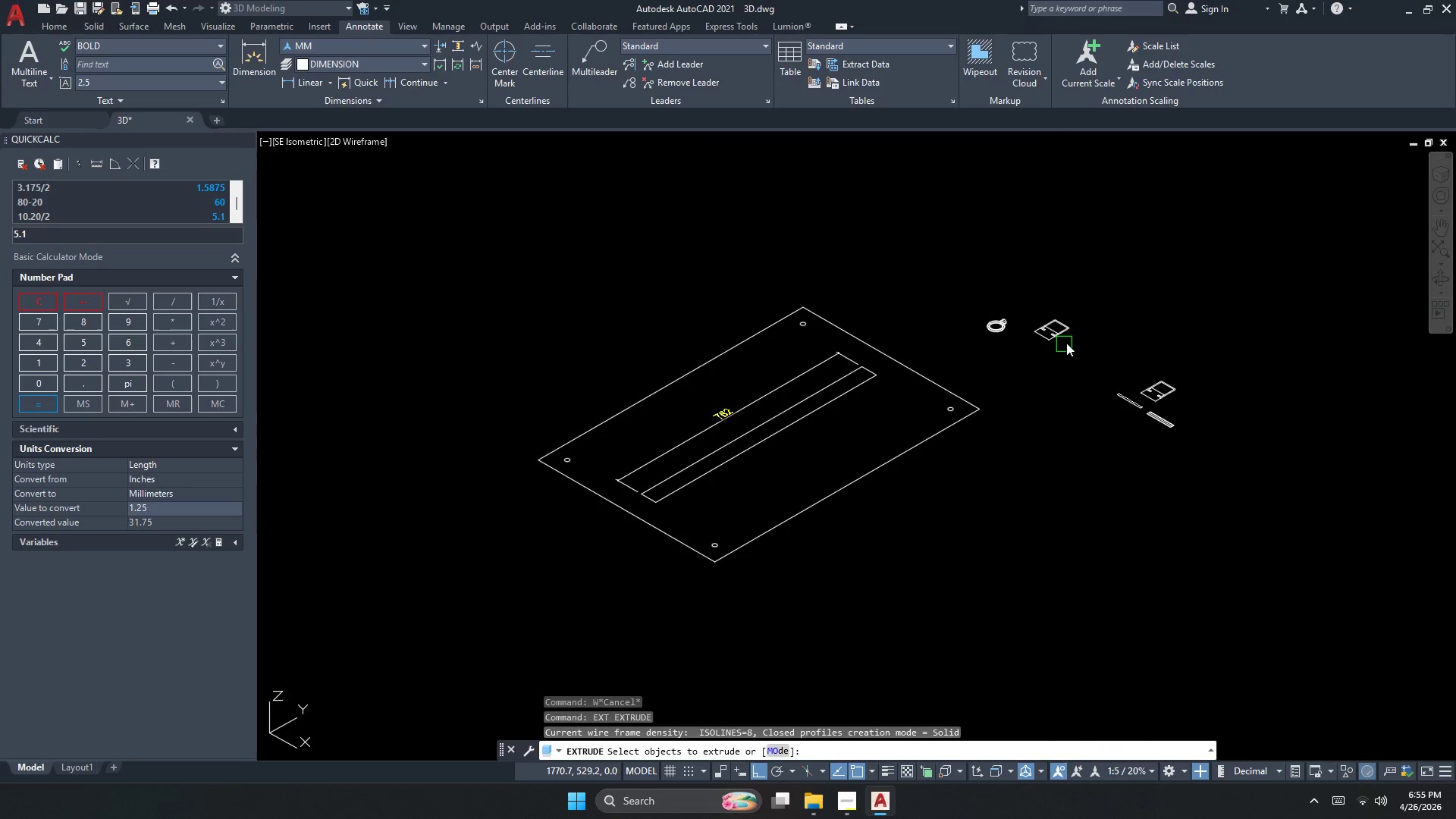 
scroll: coordinate [1076, 332], scroll_direction: up, amount: 1.0
 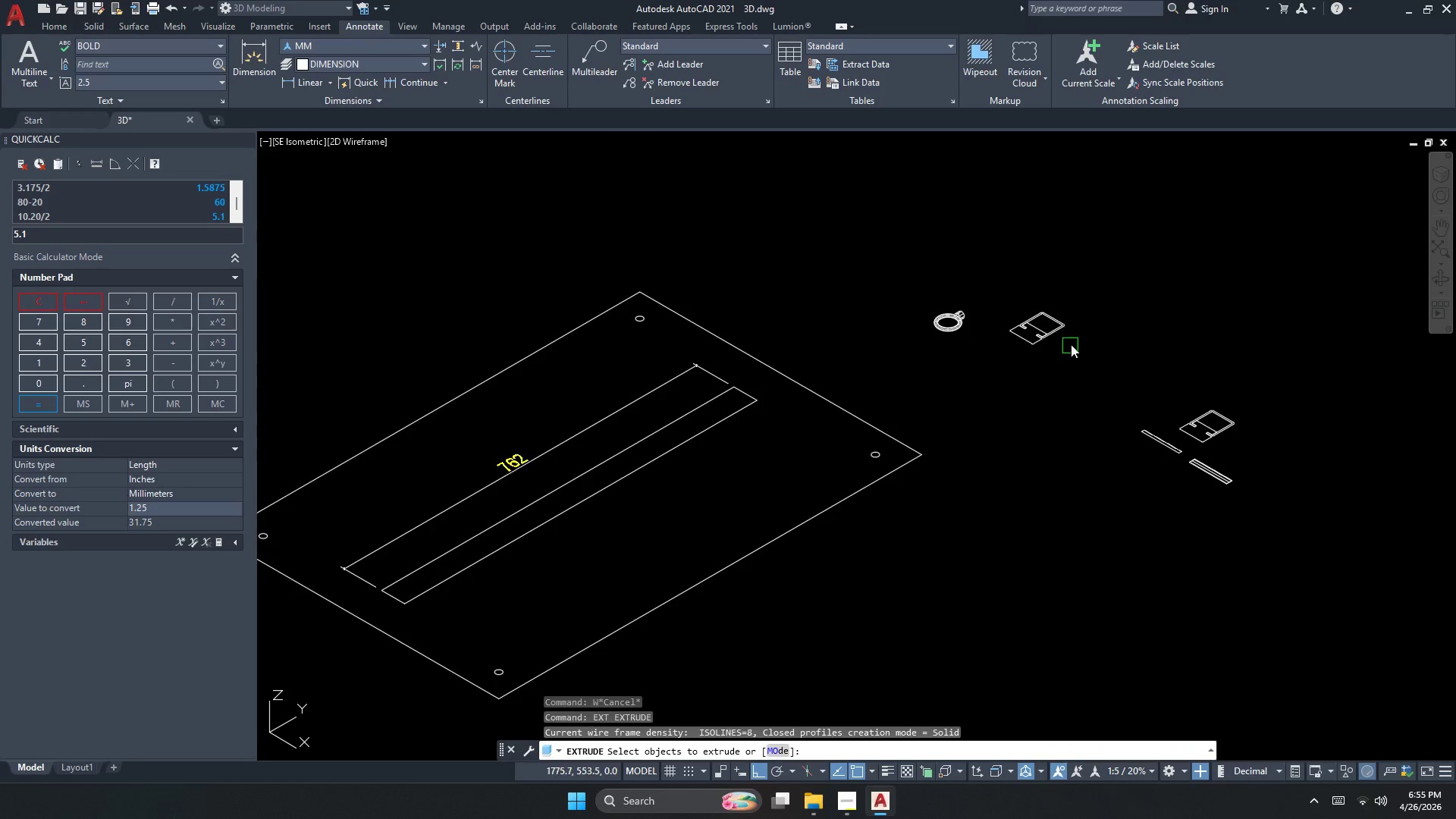 
left_click([1058, 325])
 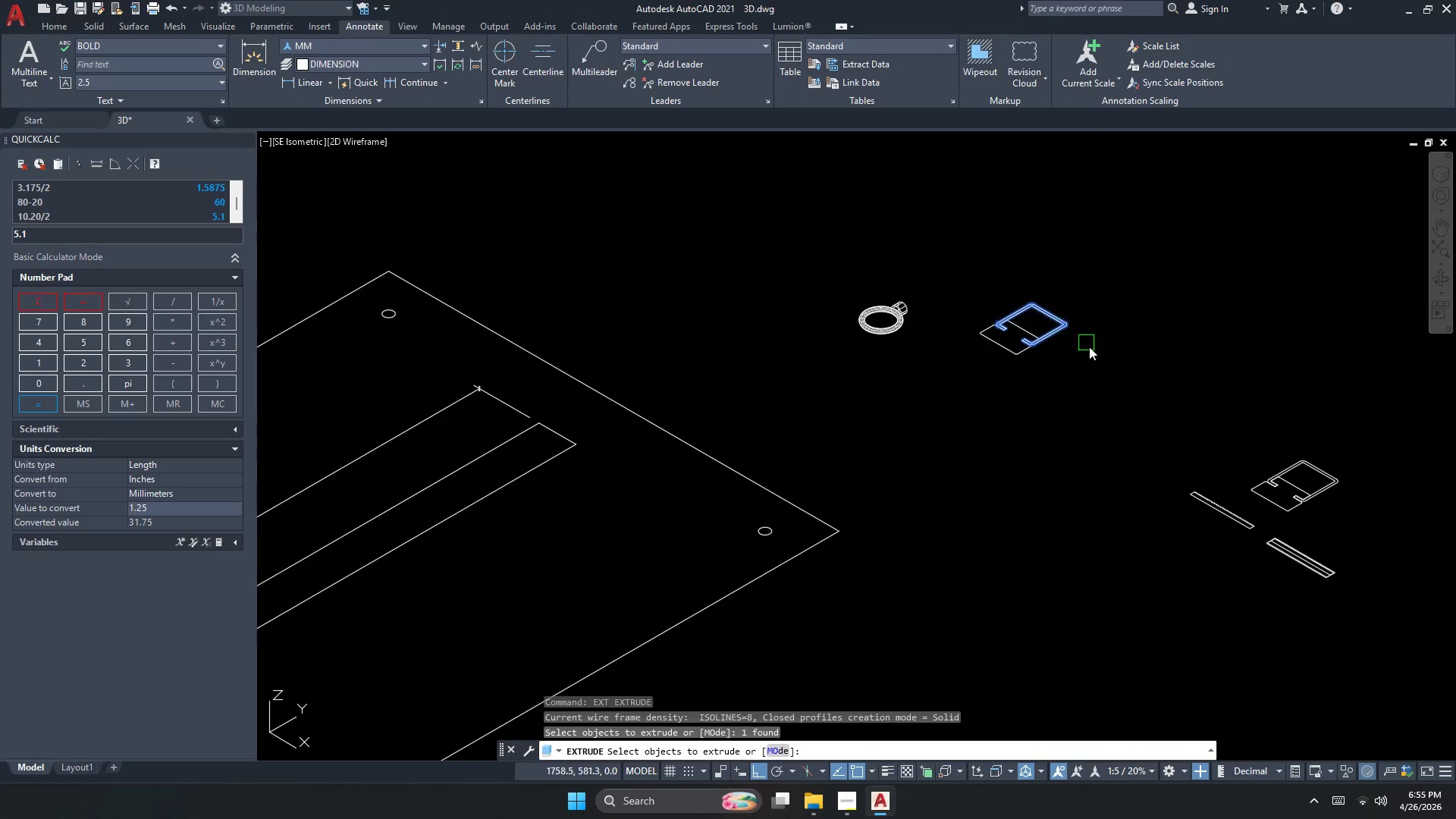 
scroll: coordinate [1059, 327], scroll_direction: up, amount: 1.0
 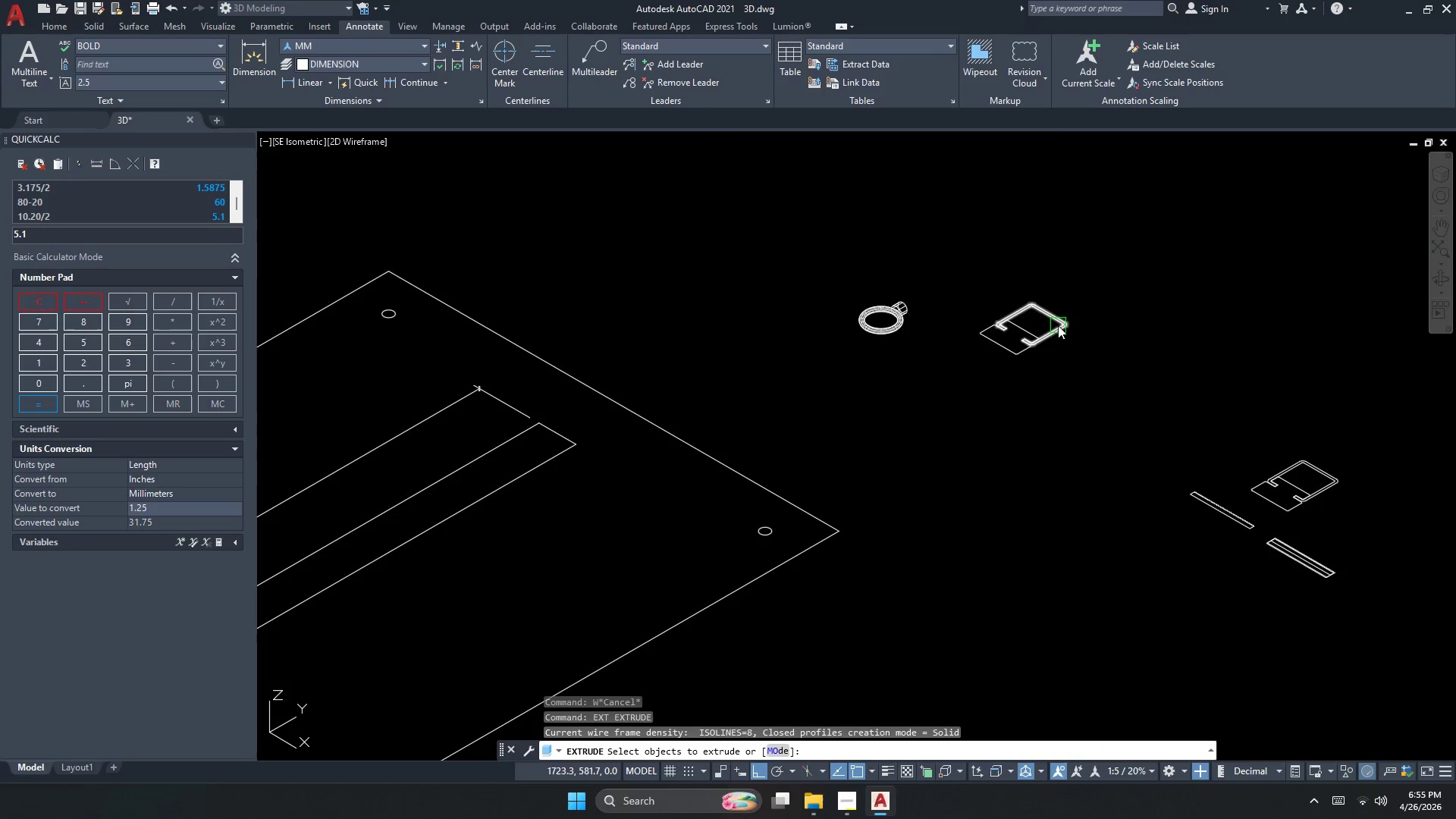 
hold_key(key=Space, duration=8.05)
 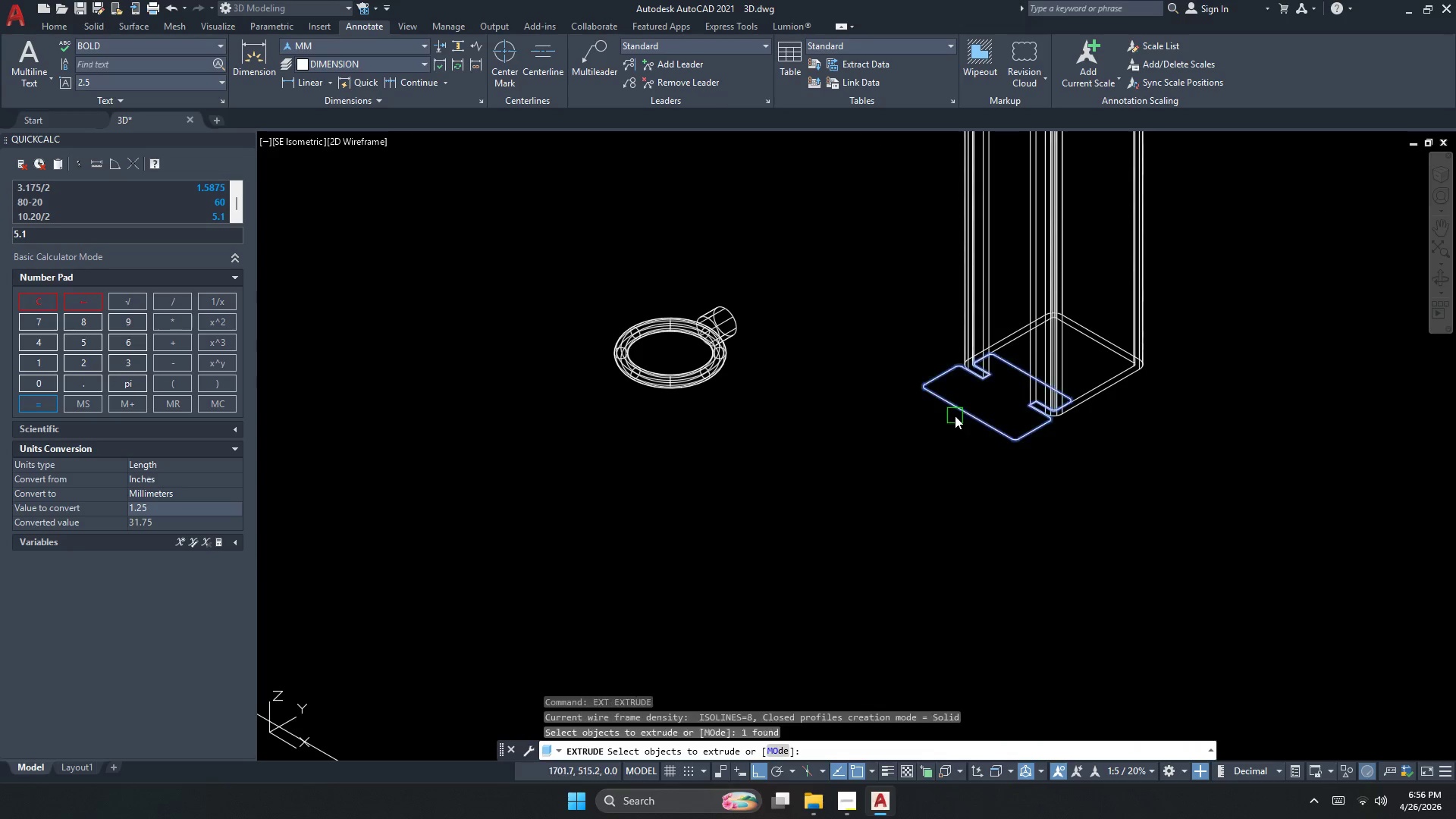 
scroll: coordinate [1093, 353], scroll_direction: down, amount: 1.0
 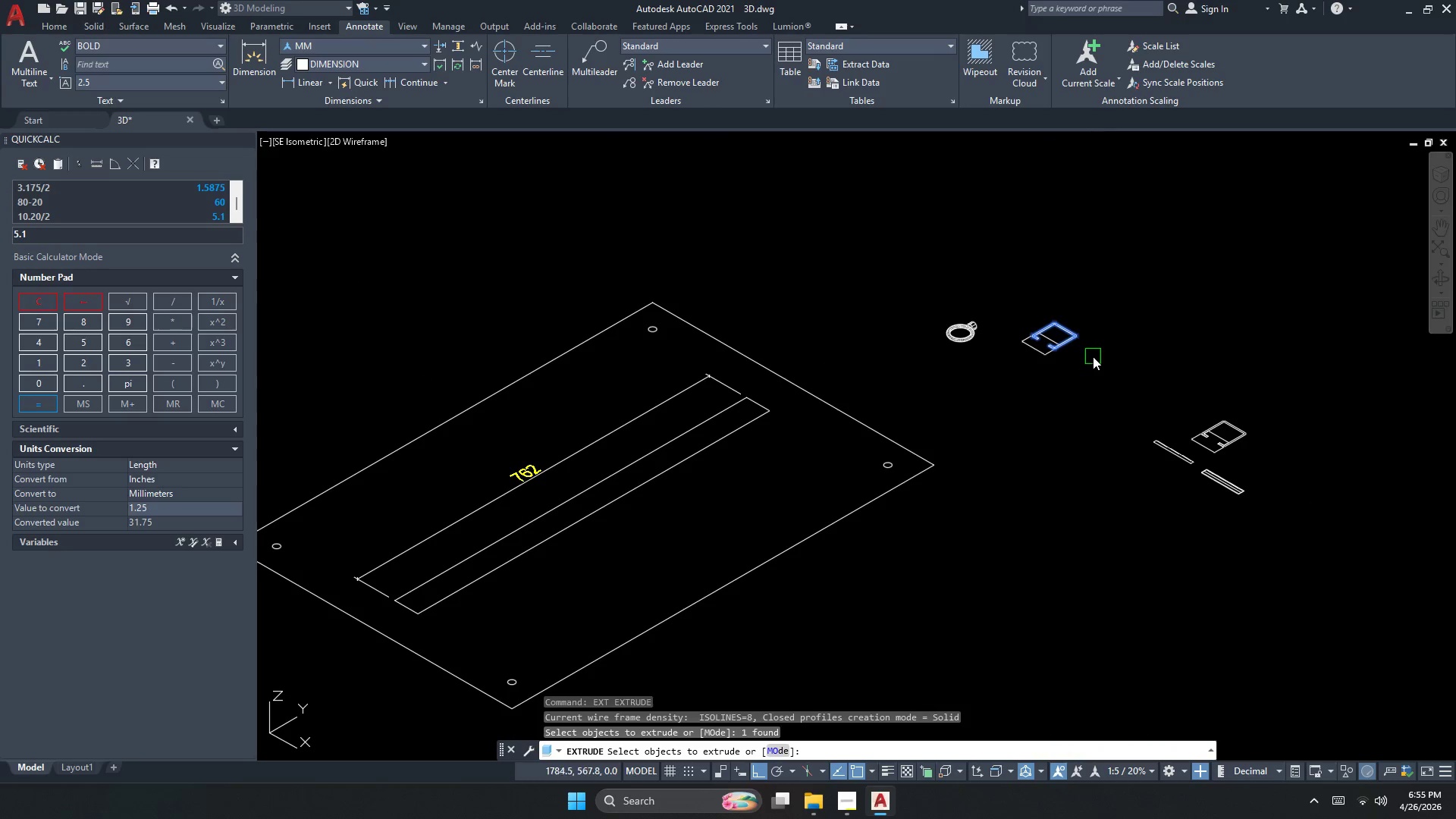 
key(Numpad7)
 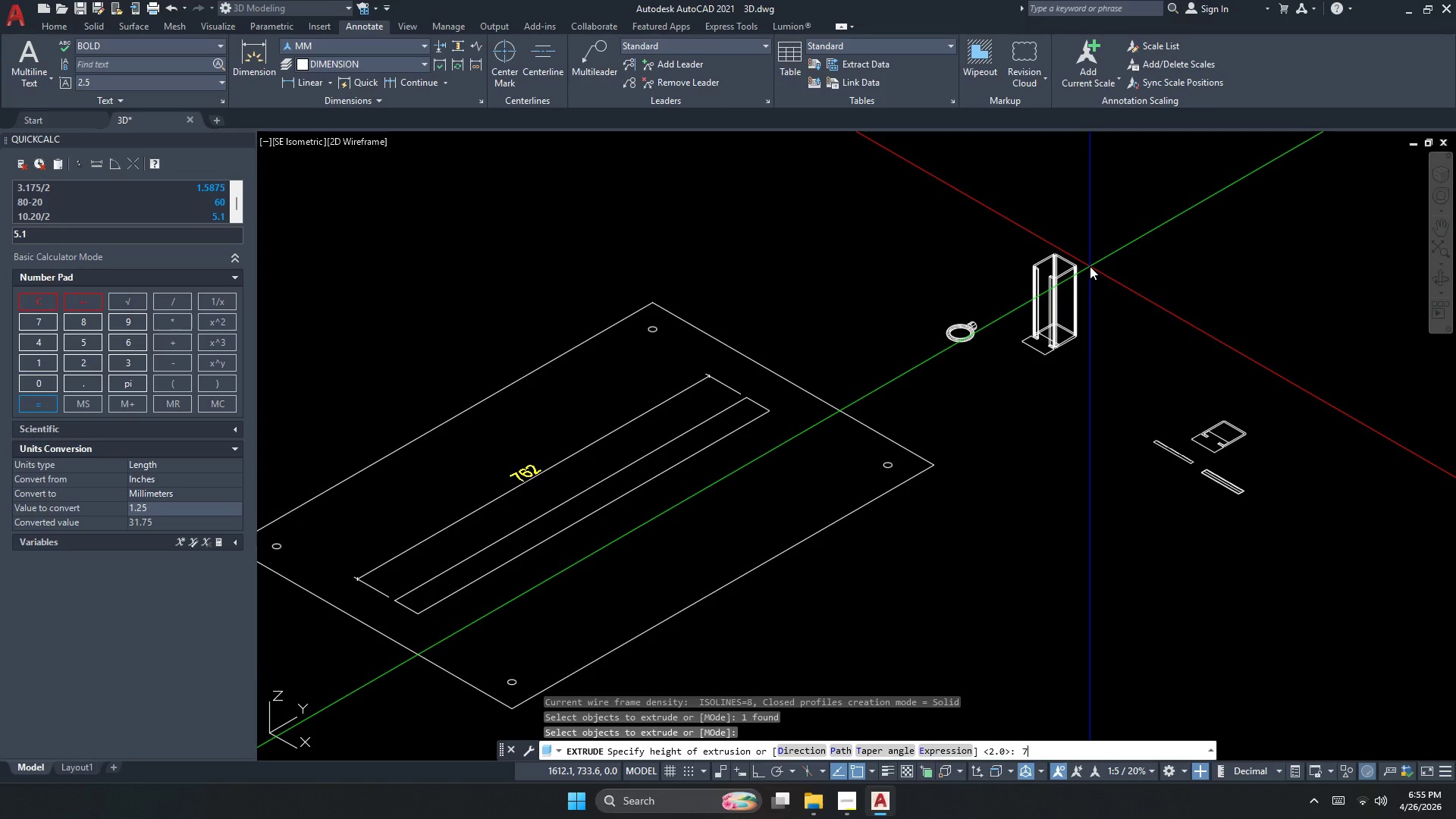 
key(Numpad6)
 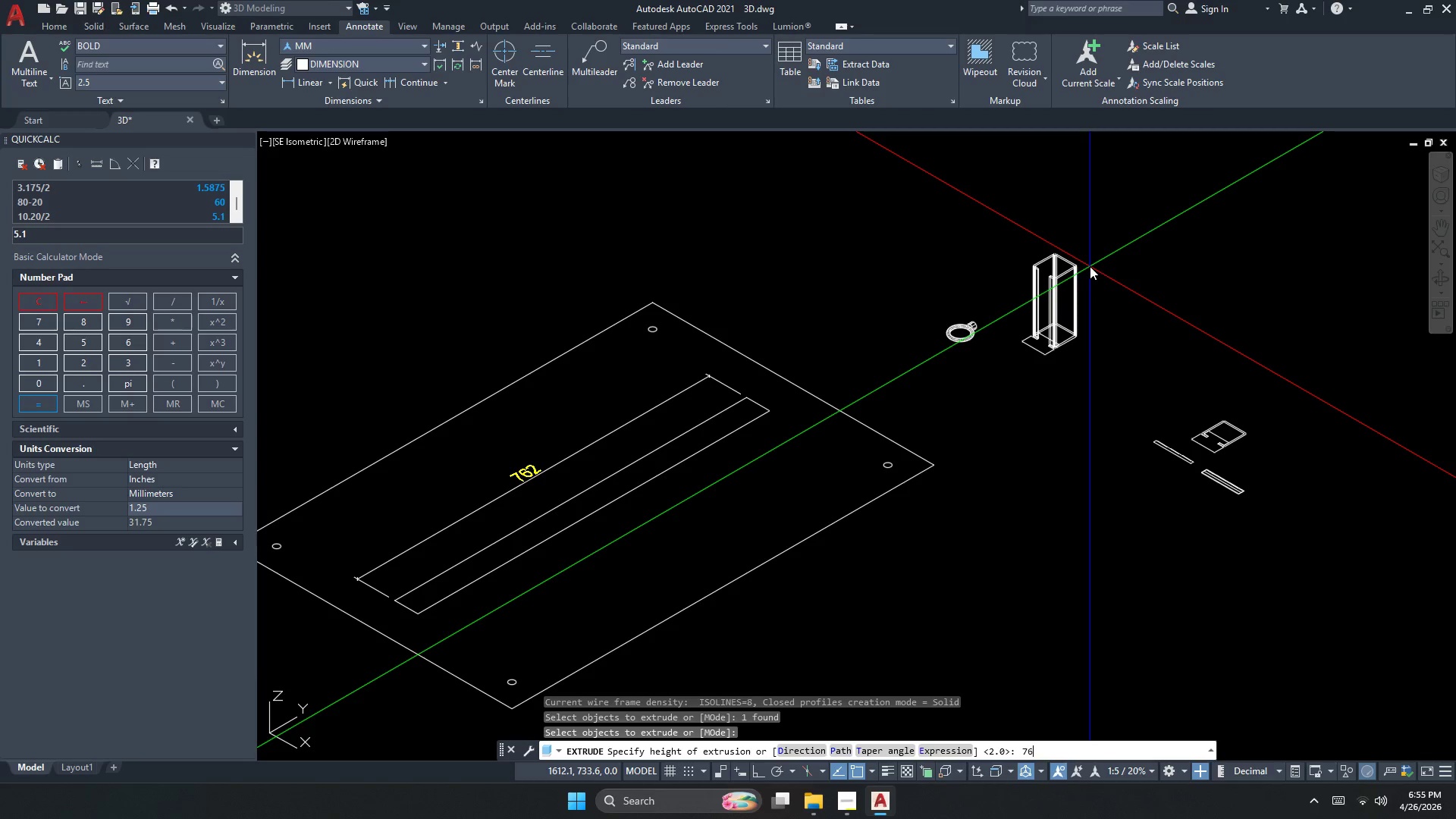 
key(Numpad2)
 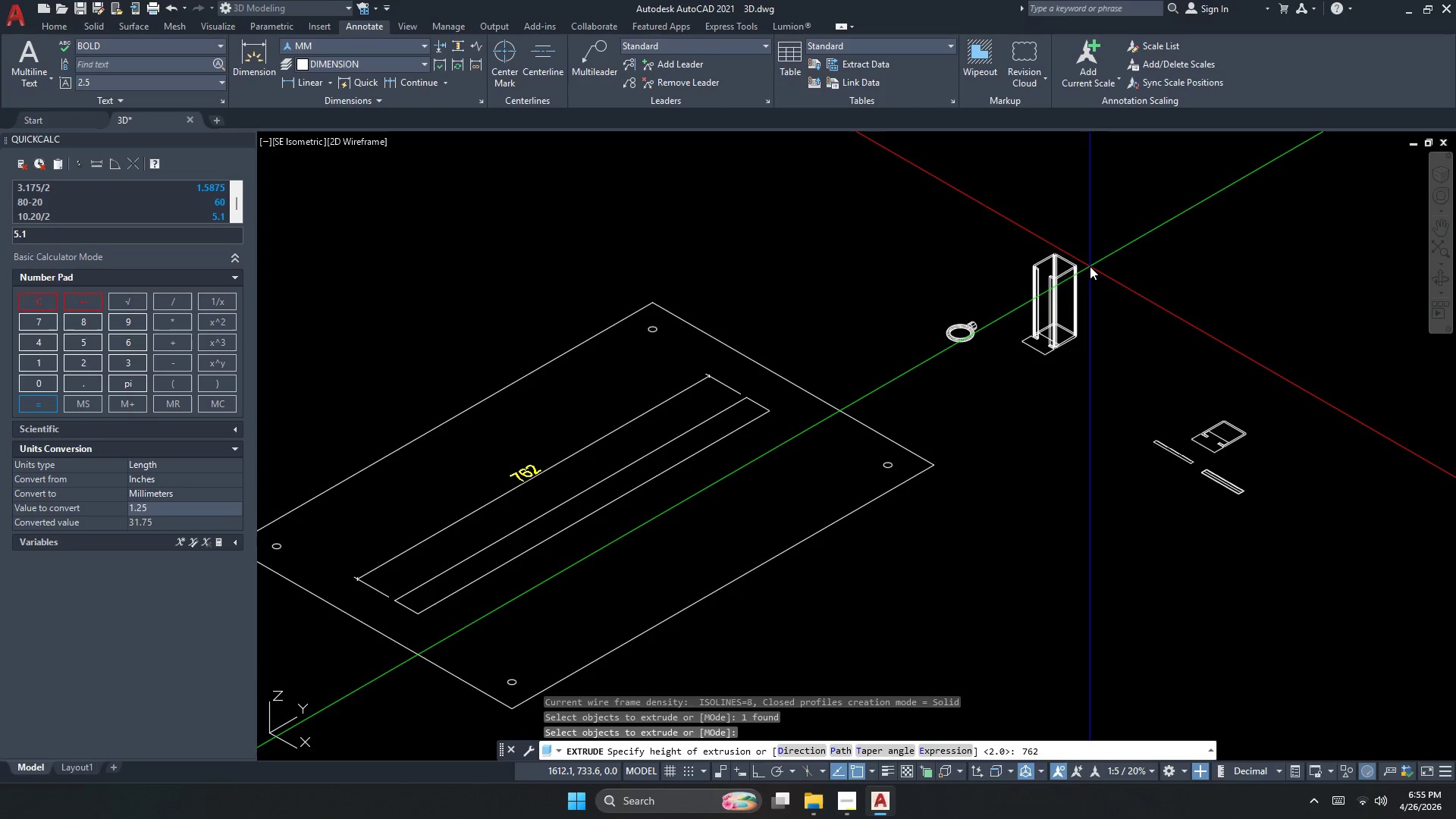 
key(NumpadEnter)
 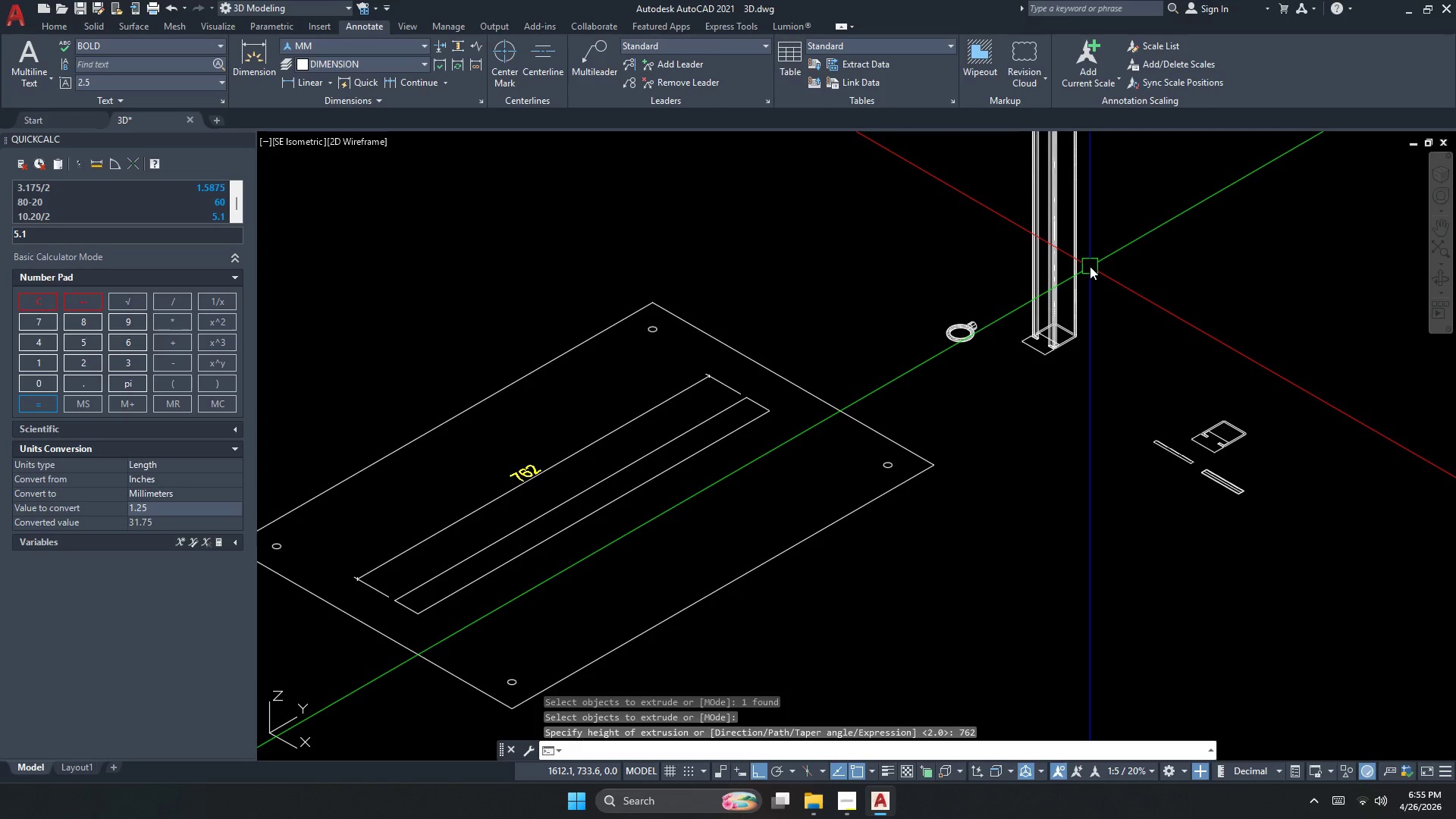 
key(Escape)
 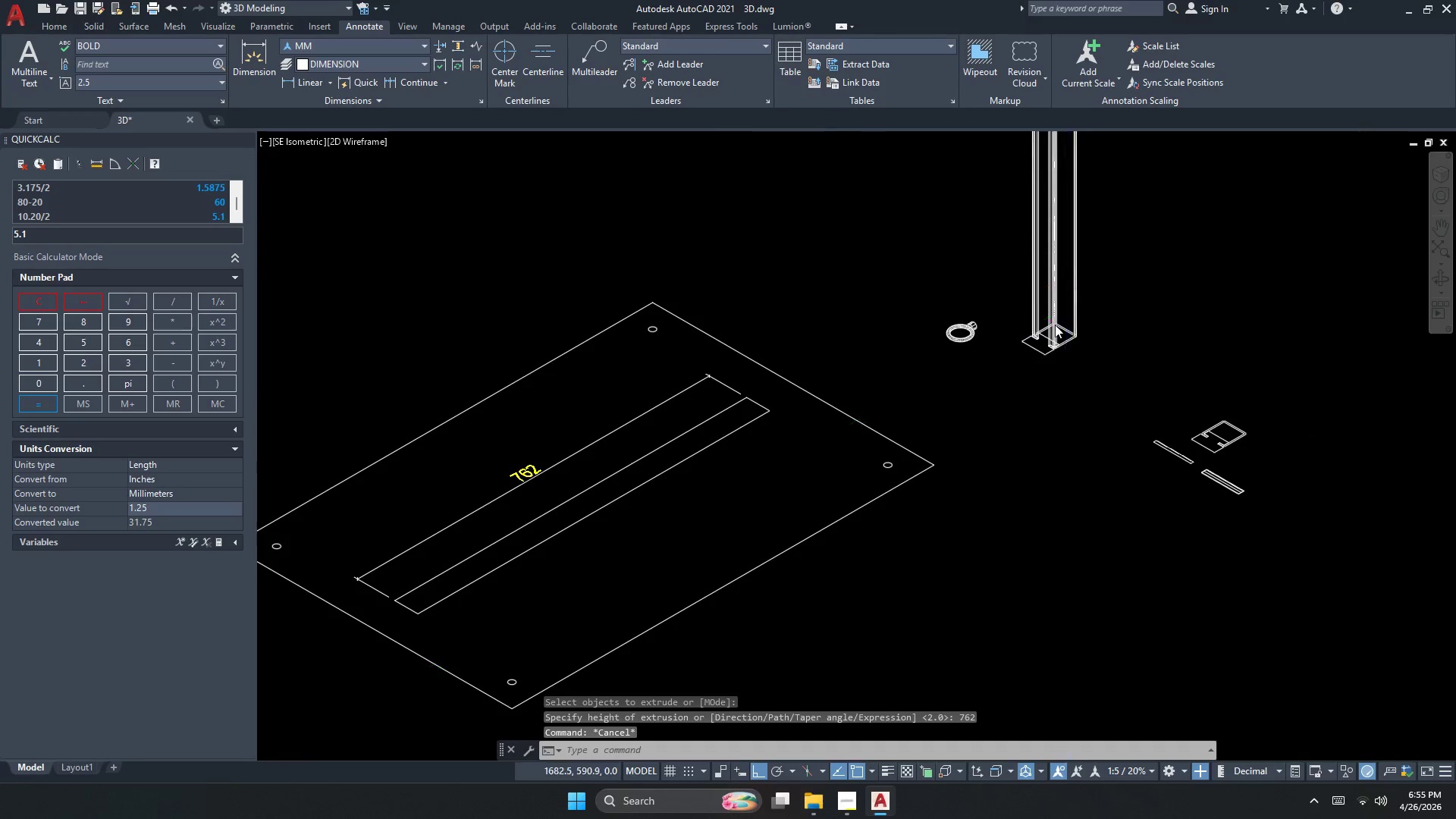 
scroll: coordinate [1052, 328], scroll_direction: up, amount: 3.0
 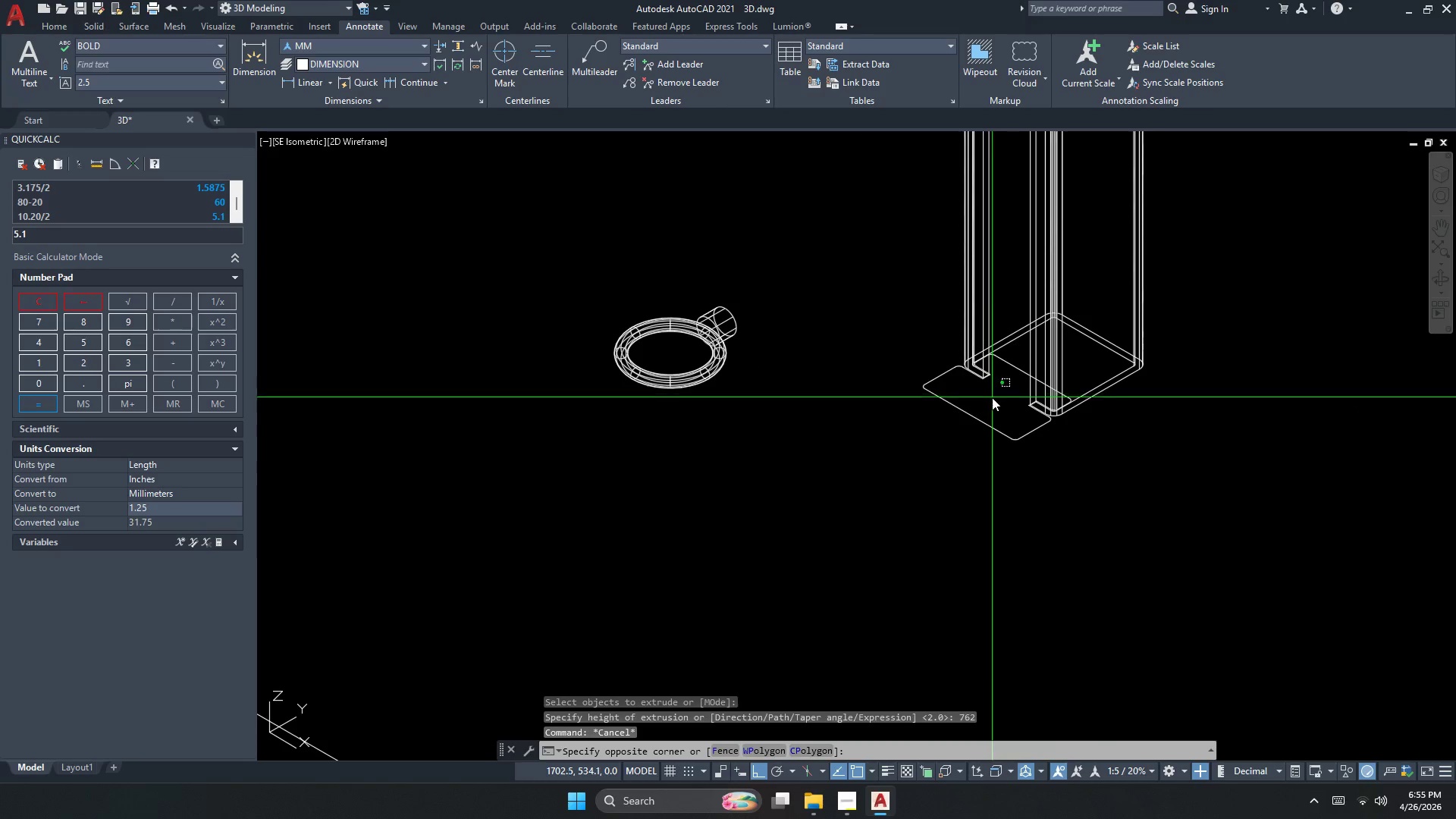 
left_click_drag(start_coordinate=[946, 435], to_coordinate=[944, 438])
 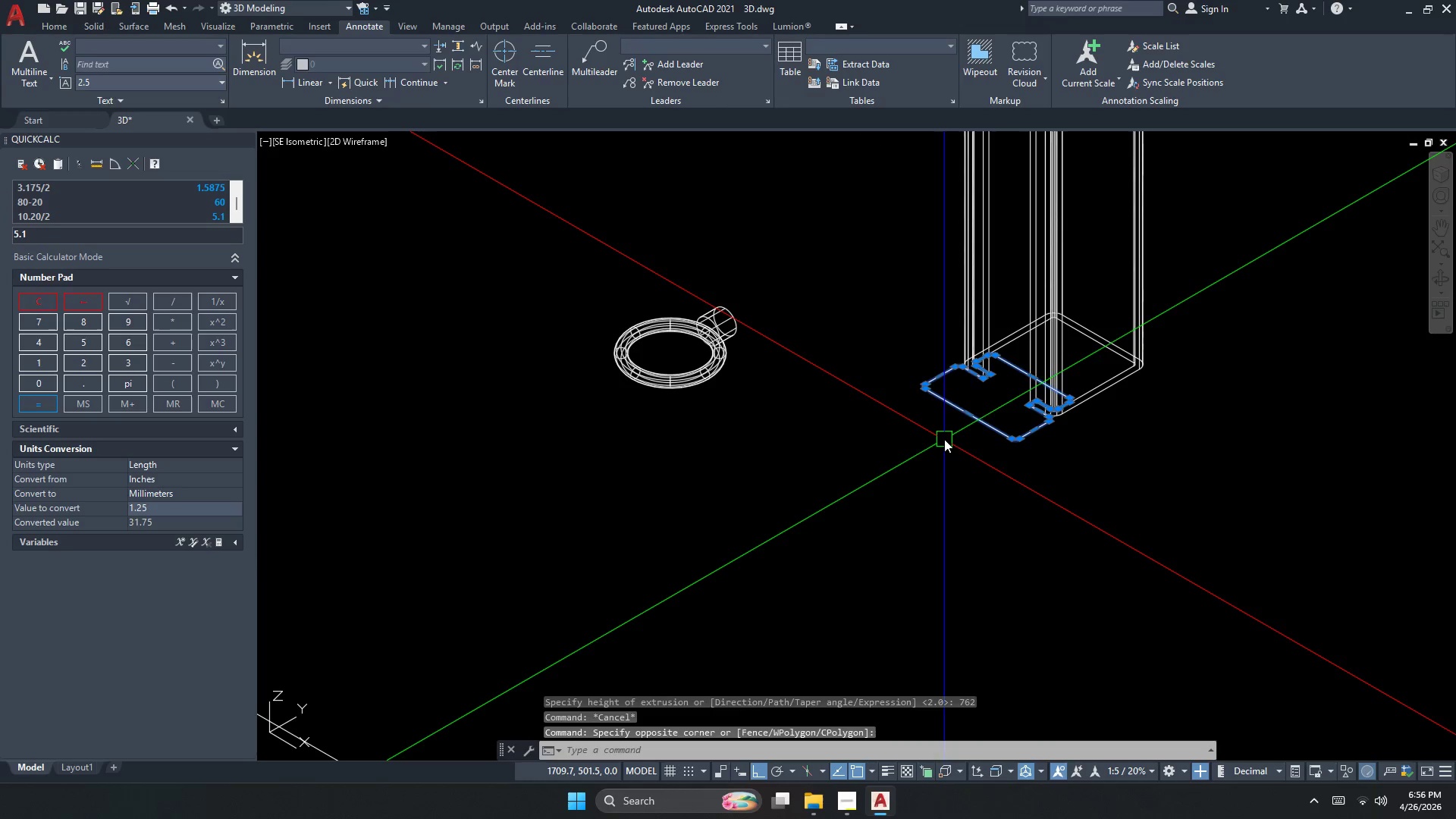 
key(Escape)
key(Escape)
key(Escape)
type(ext)
 